 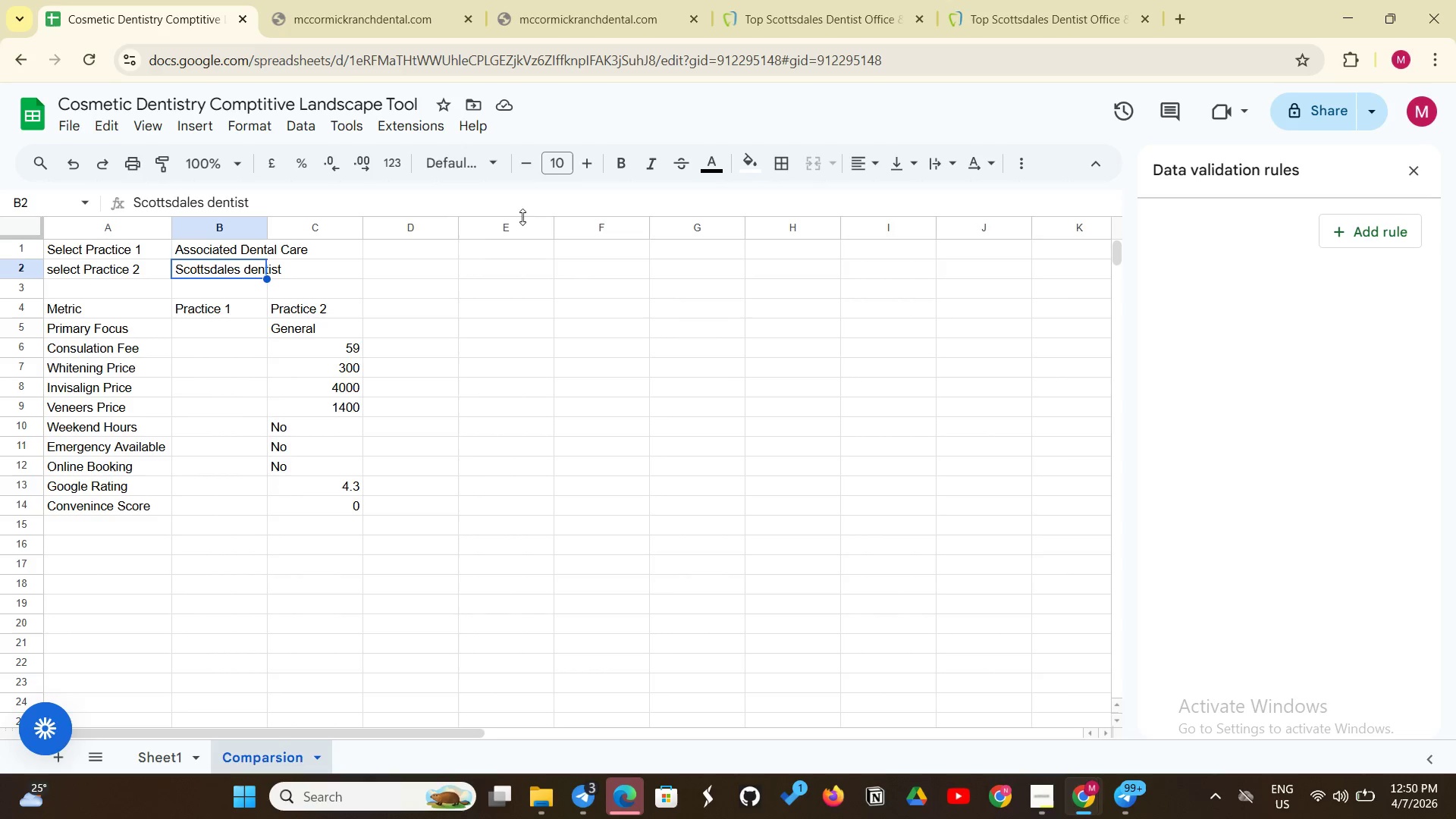 
left_click([240, 259])
 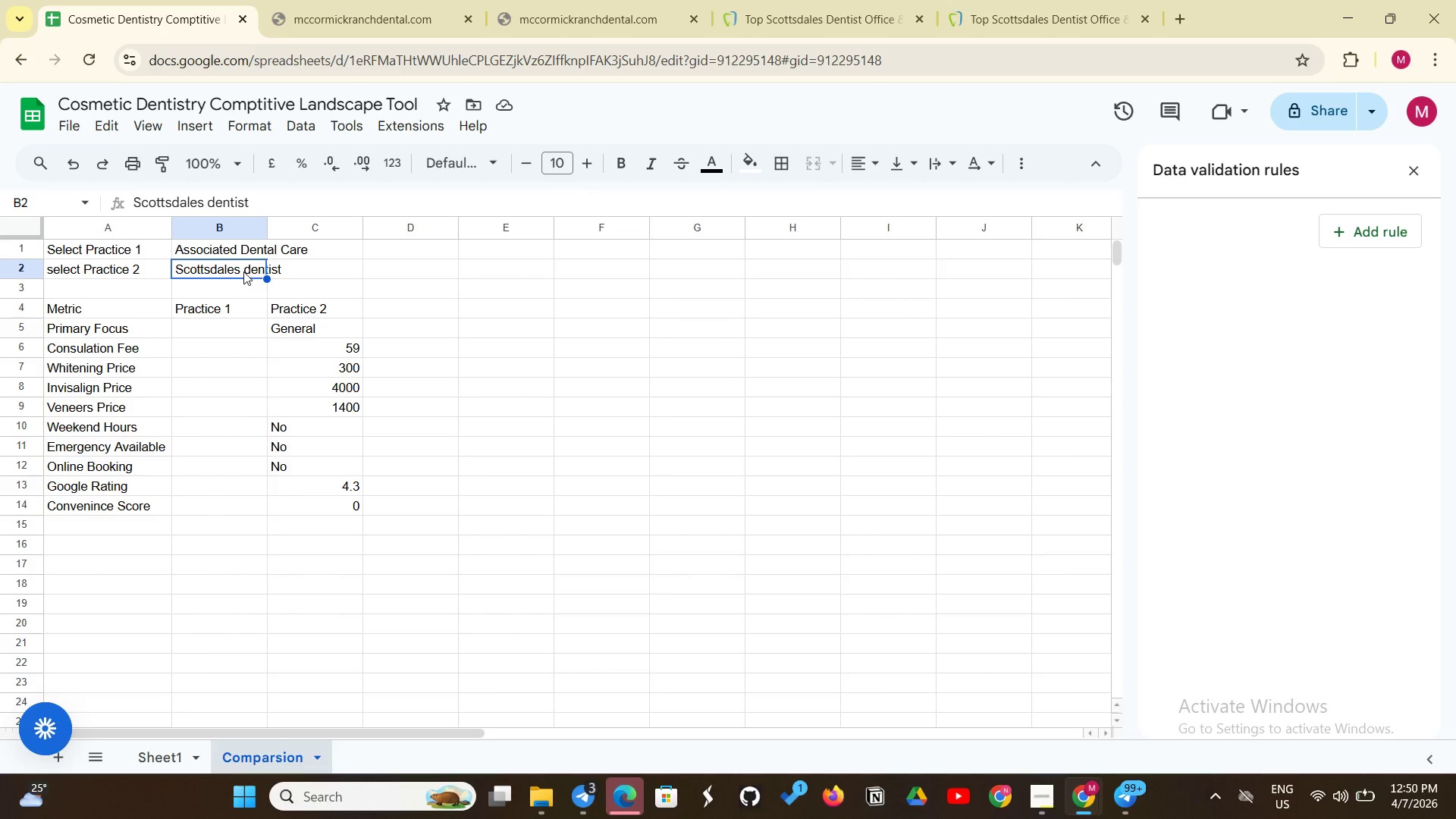 
left_click([243, 271])
 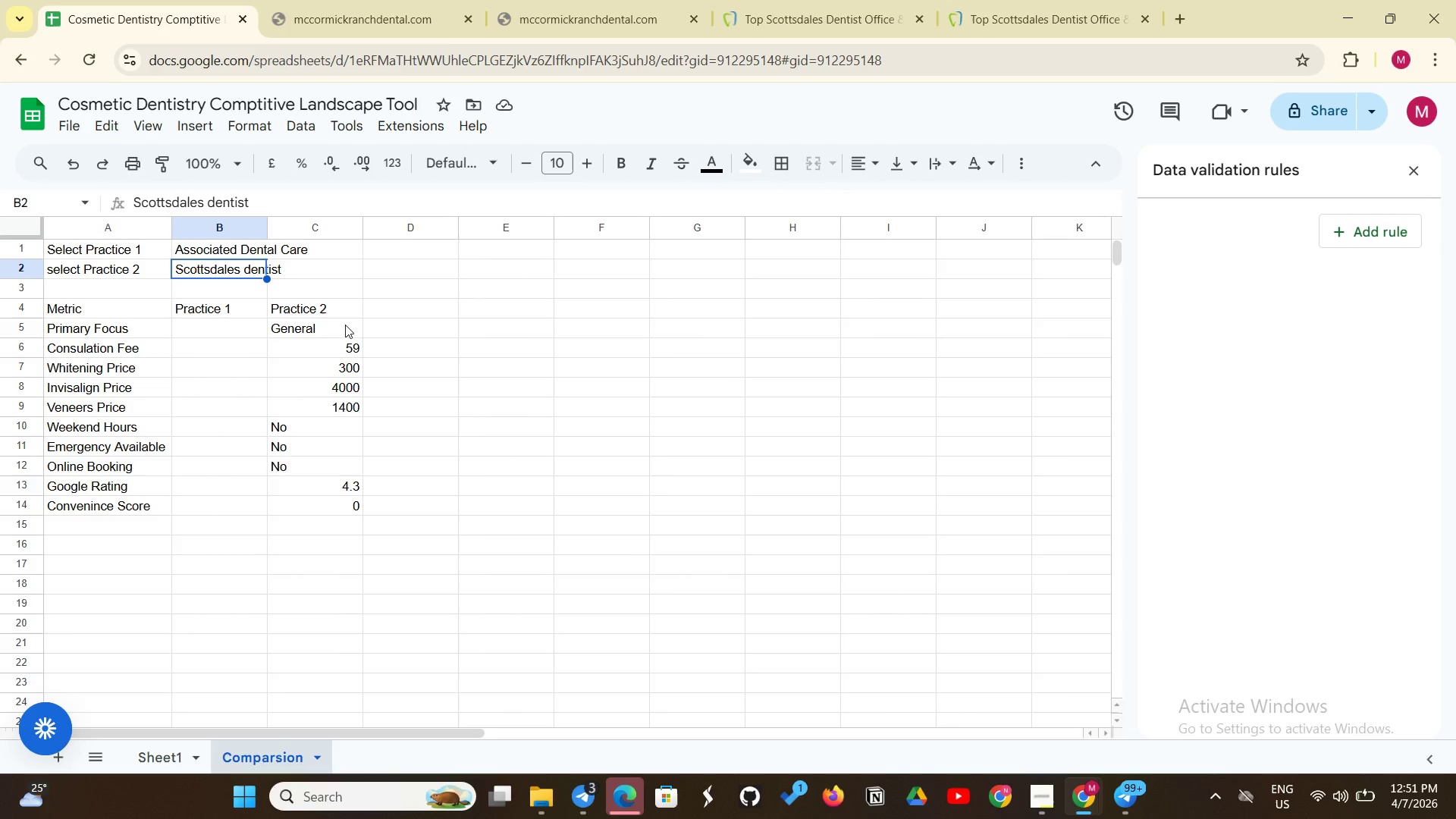 
wait(74.84)
 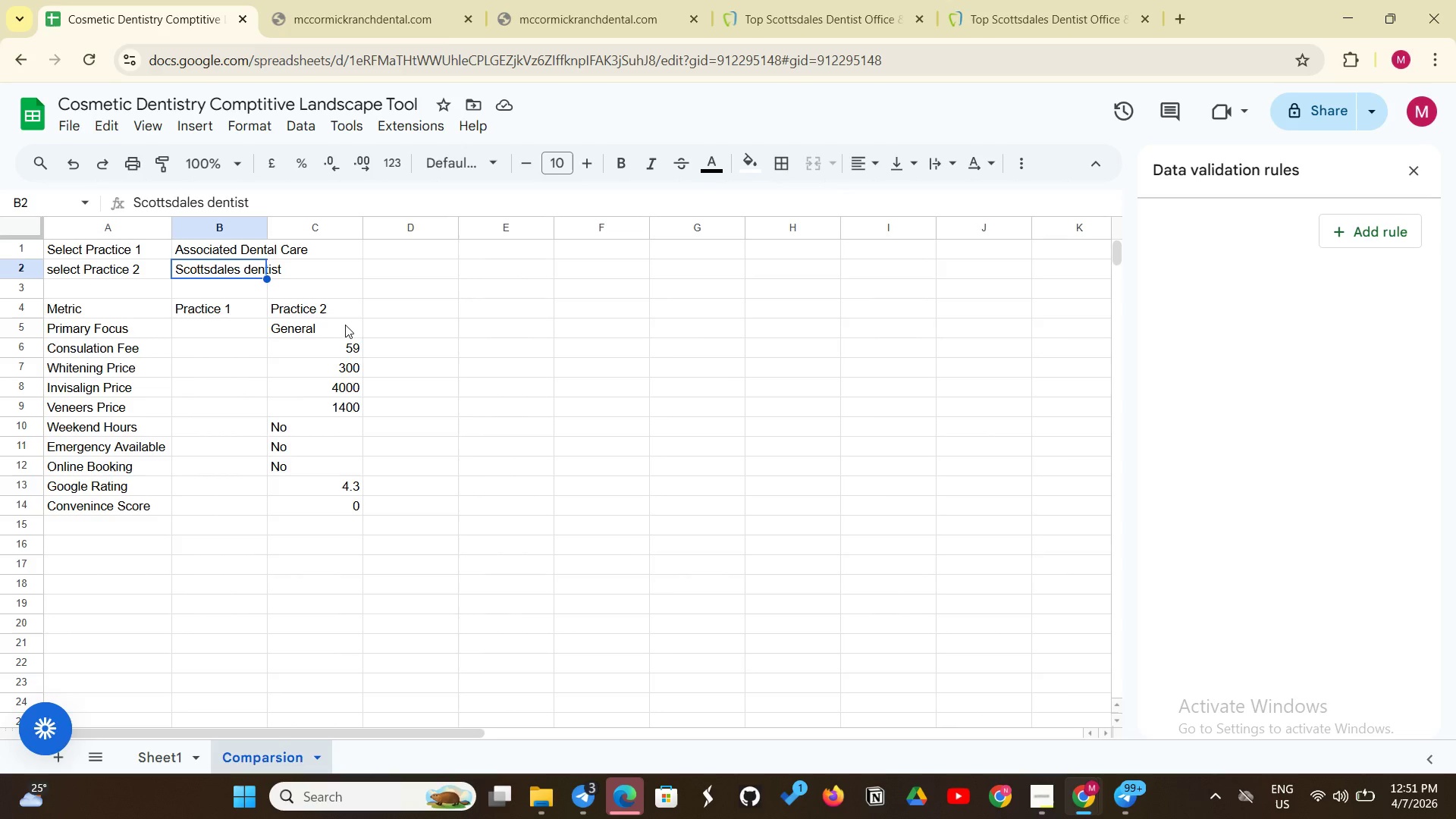 
left_click([55, 761])
 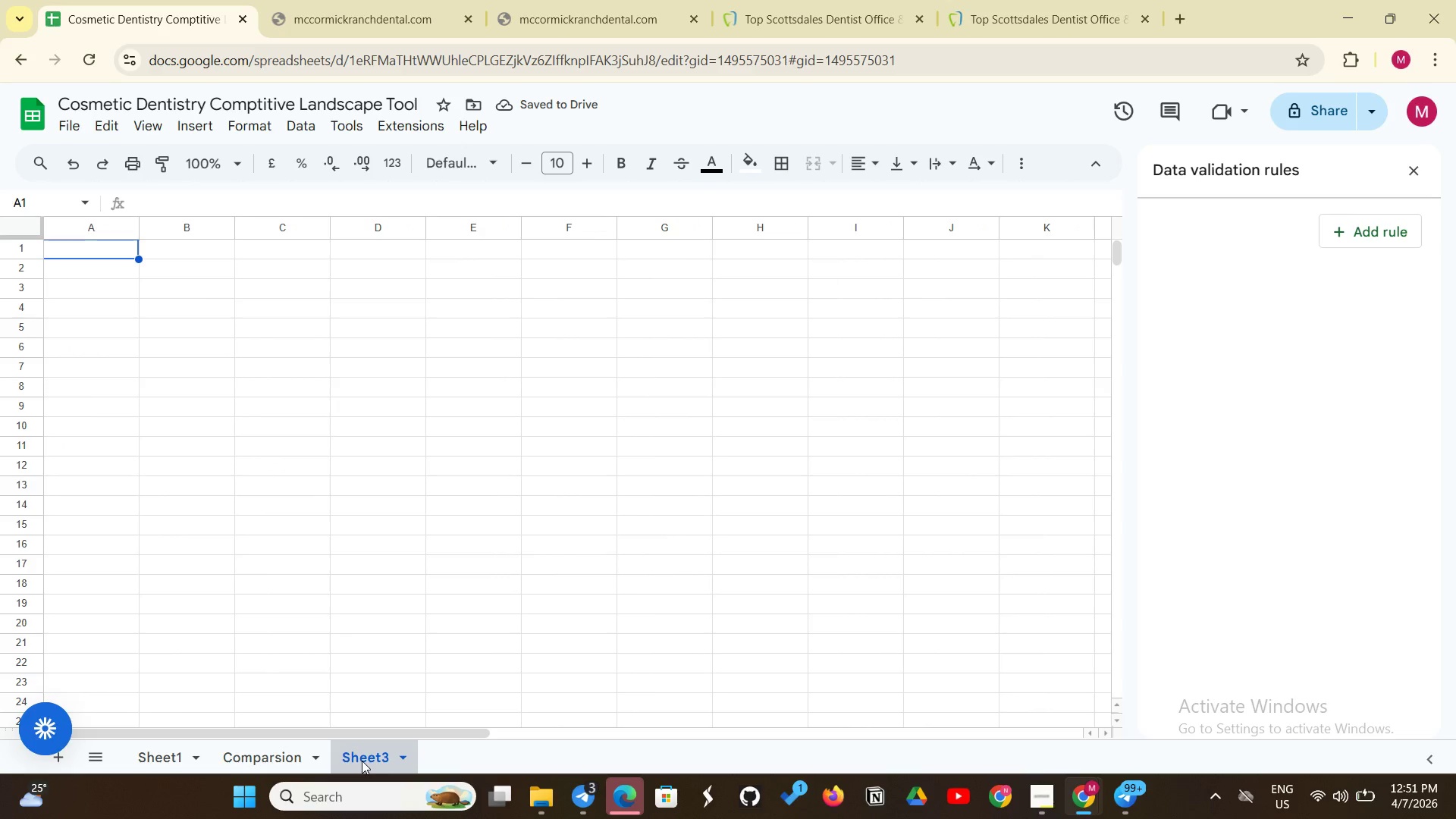 
right_click([355, 767])
 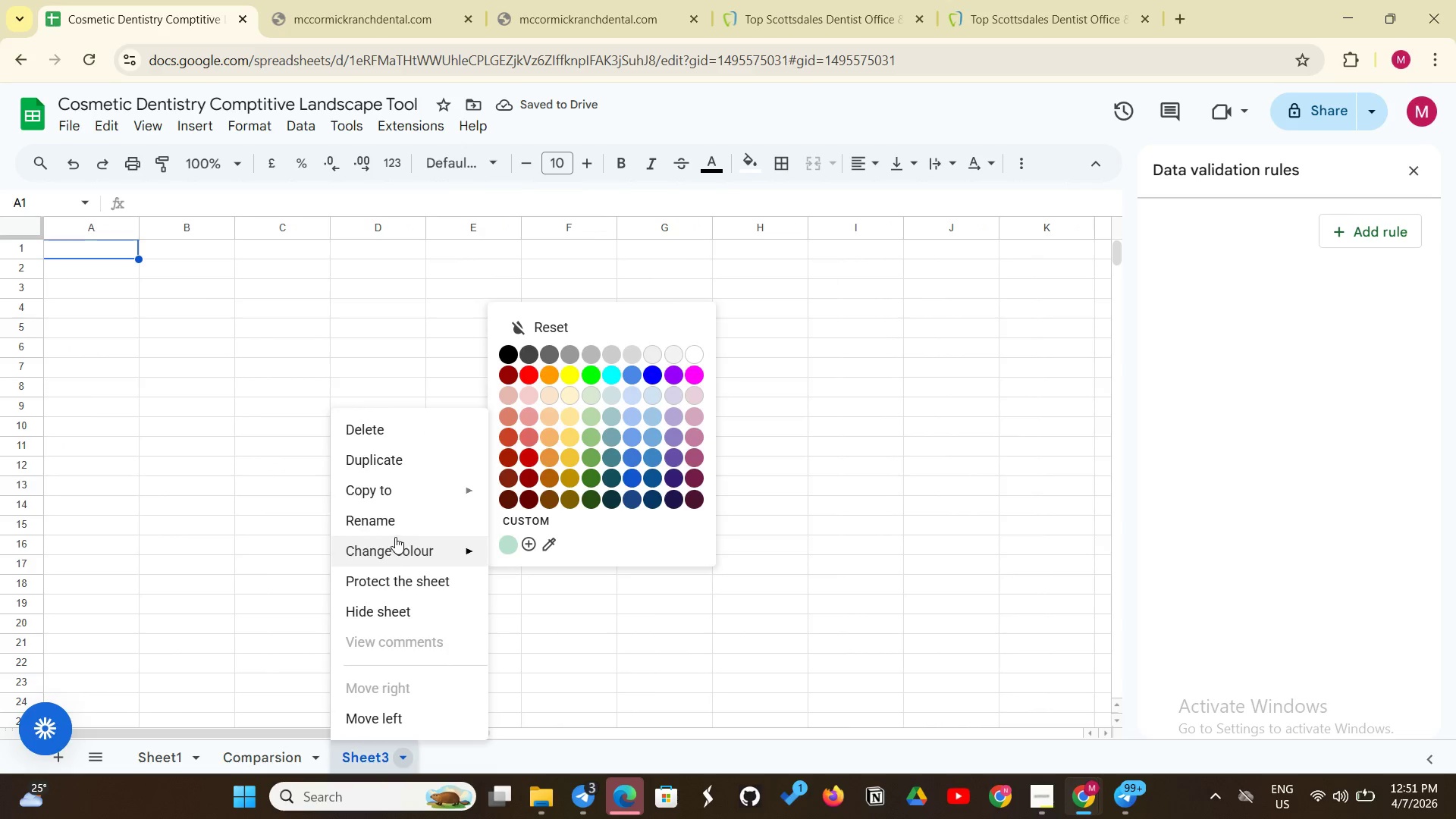 
left_click([403, 532])
 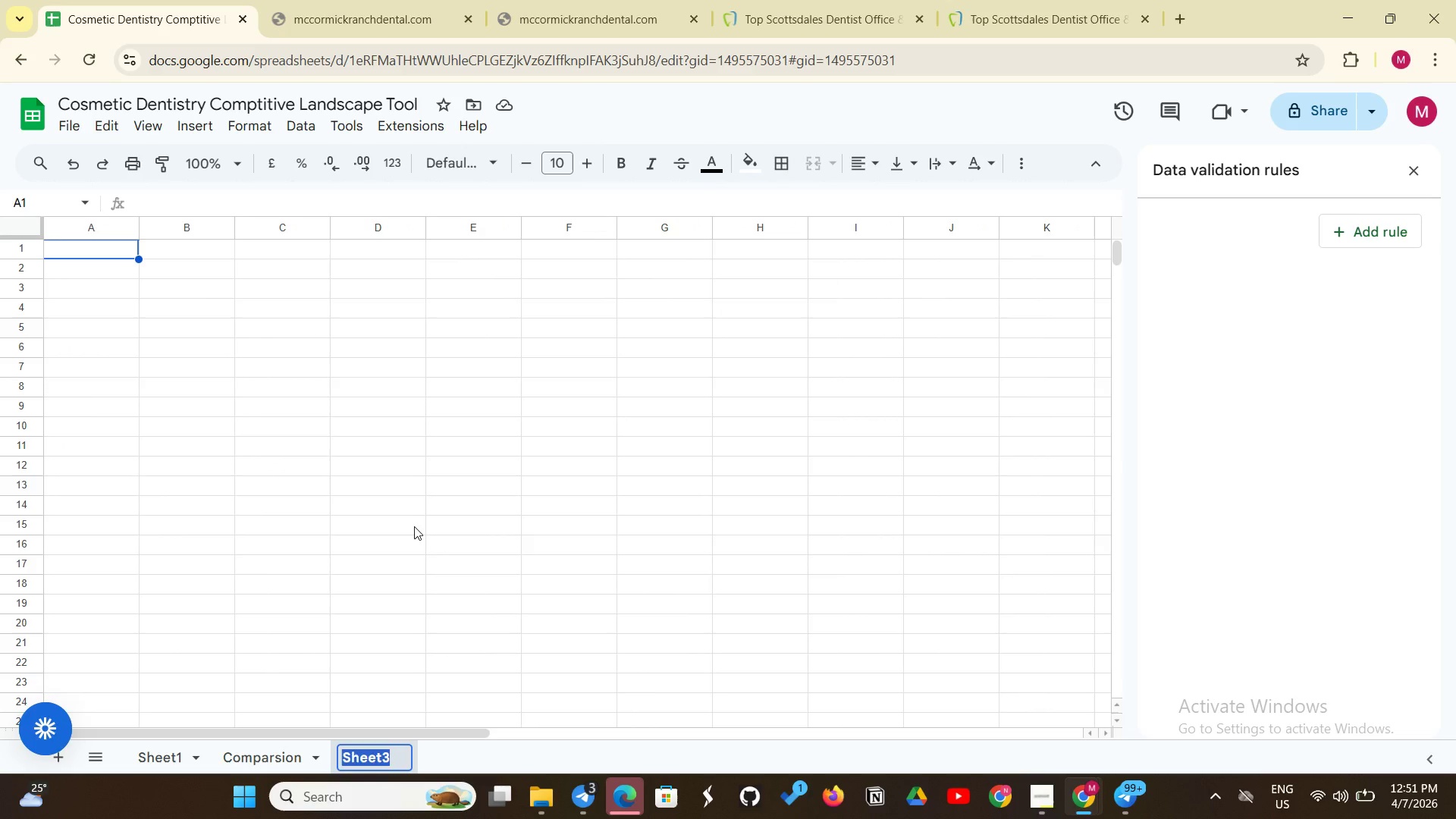 
key(Backspace)
type(Dashboard)
 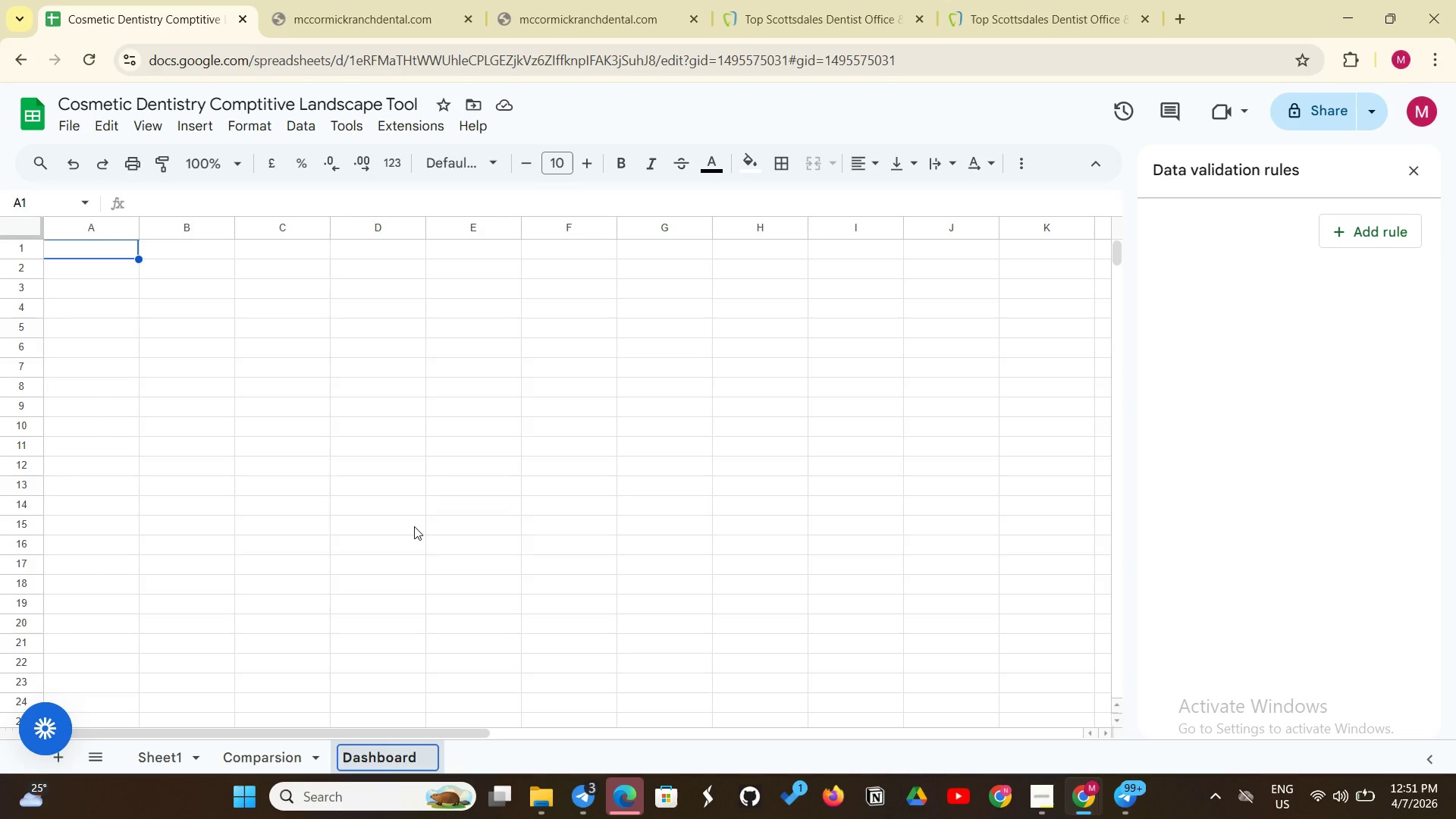 
key(Enter)
 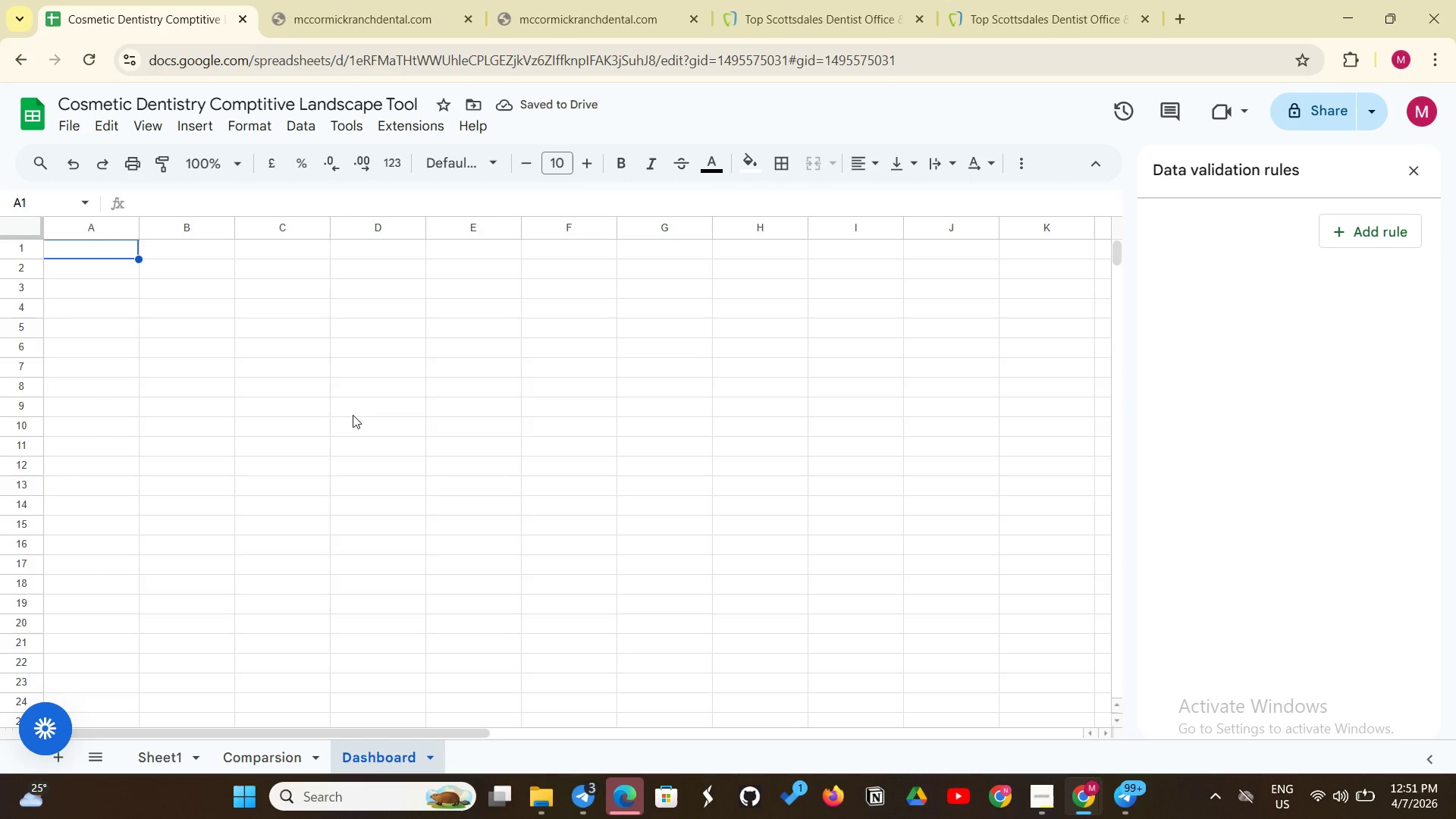 
wait(6.92)
 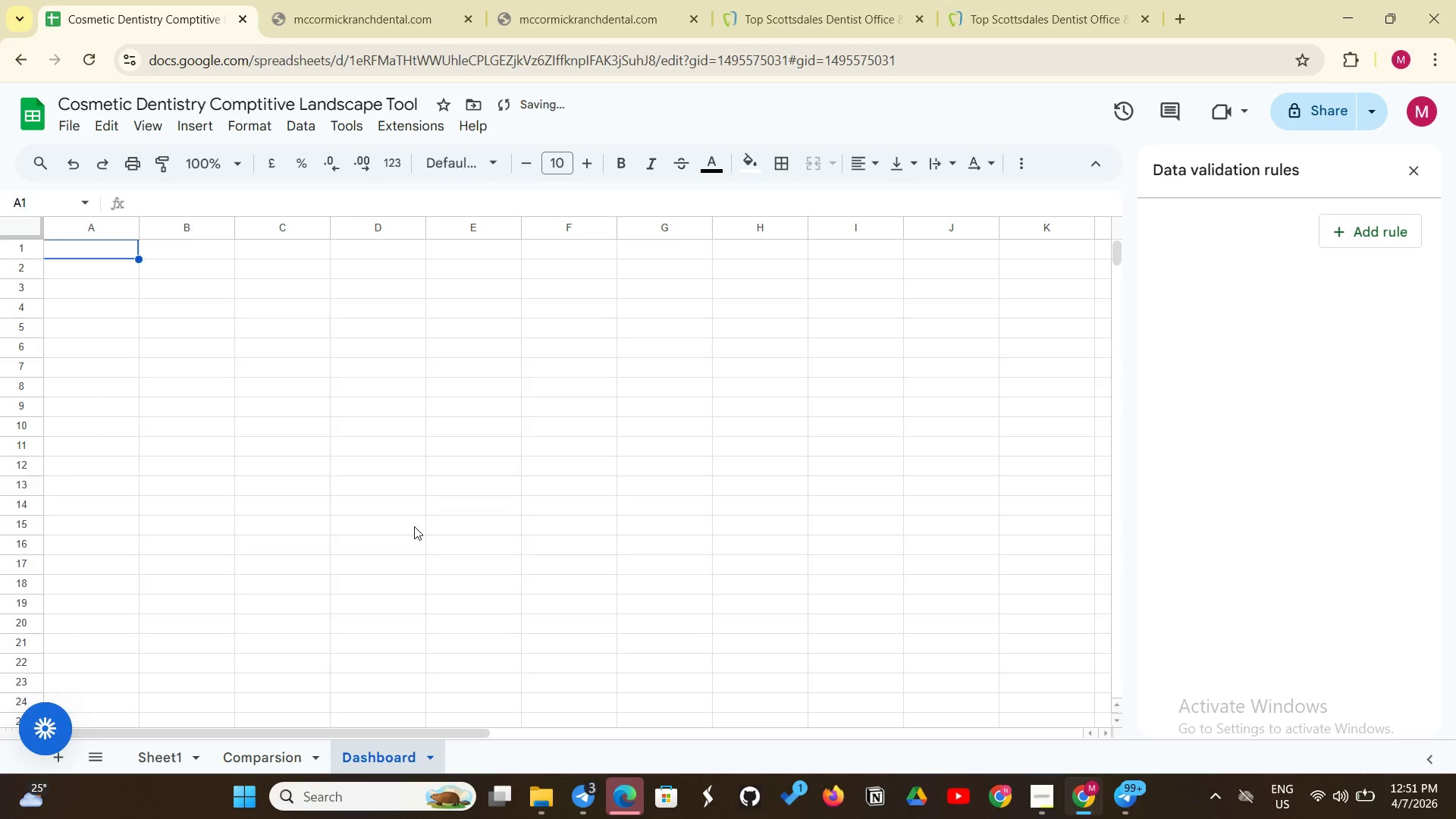 
left_click([172, 764])
 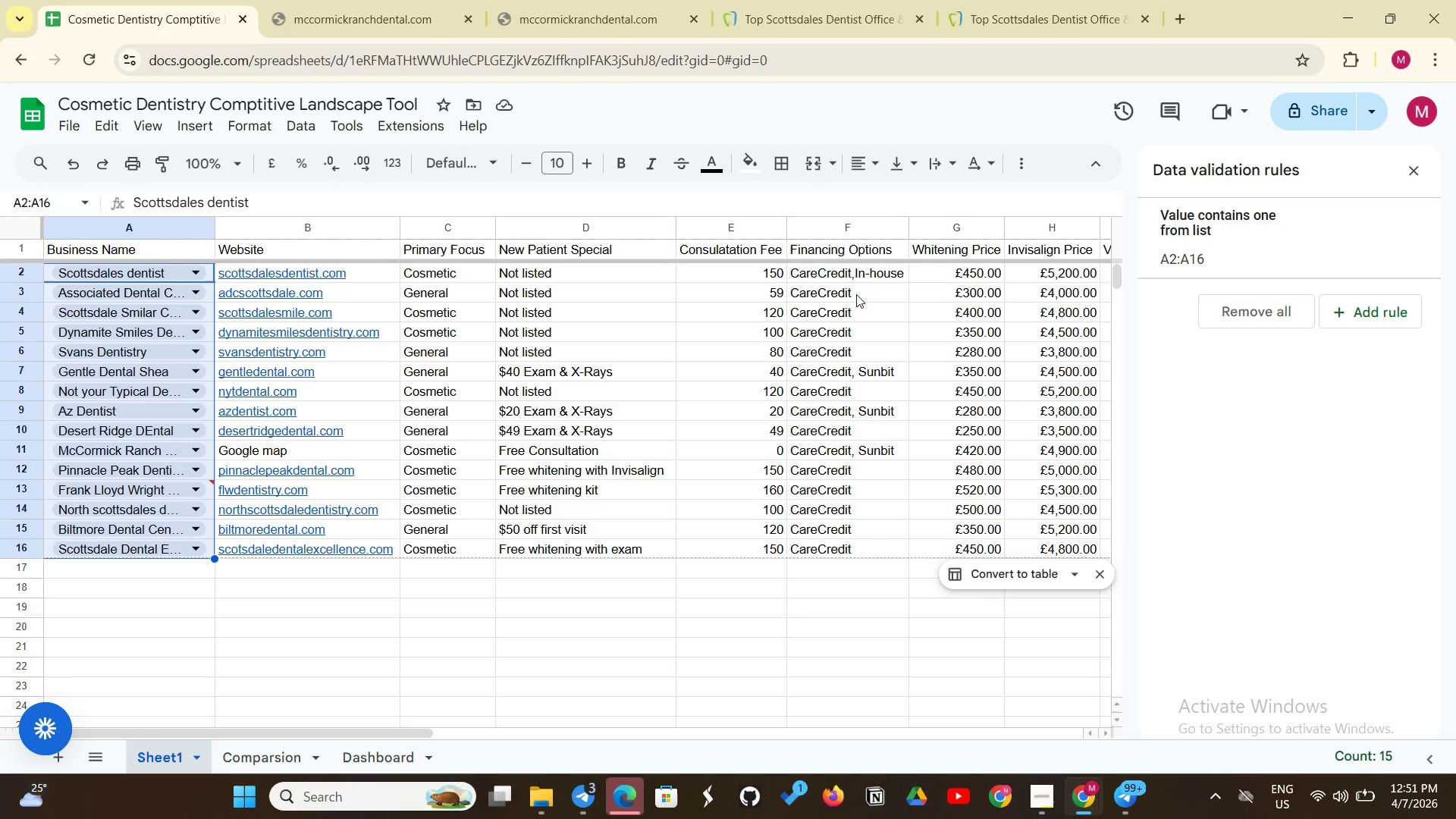 
wait(10.7)
 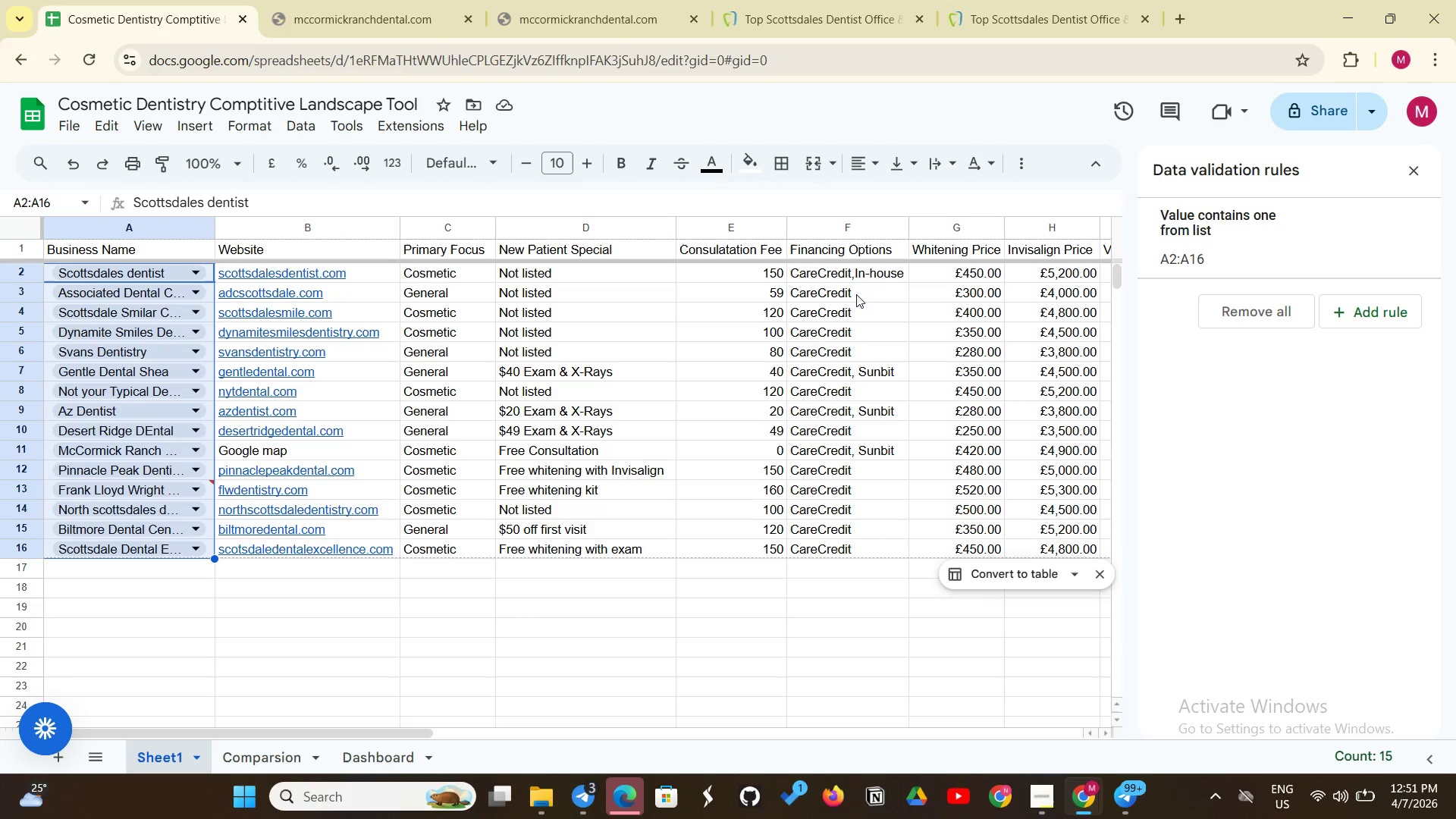 
double_click([525, 257])
 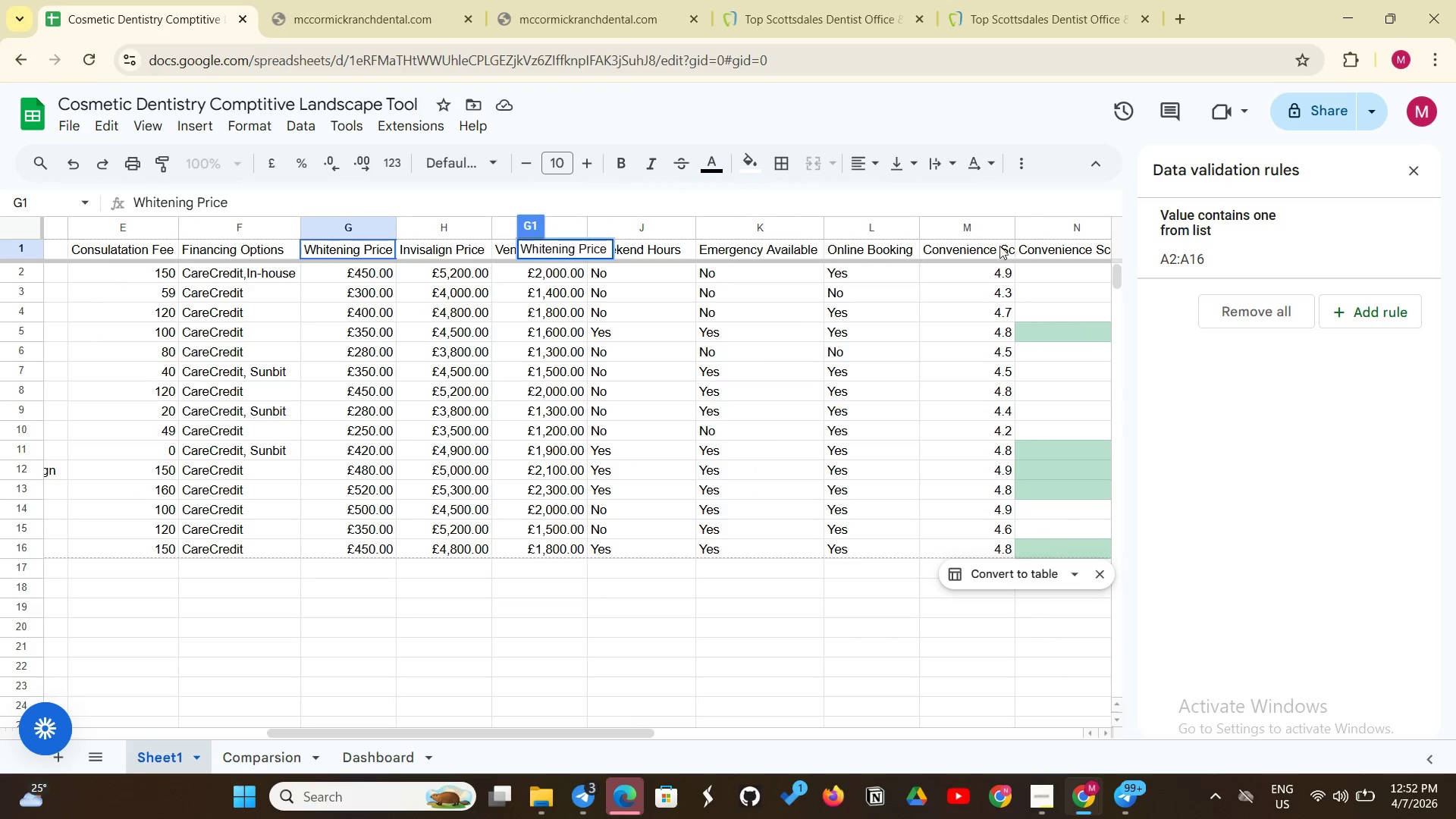 
wait(5.62)
 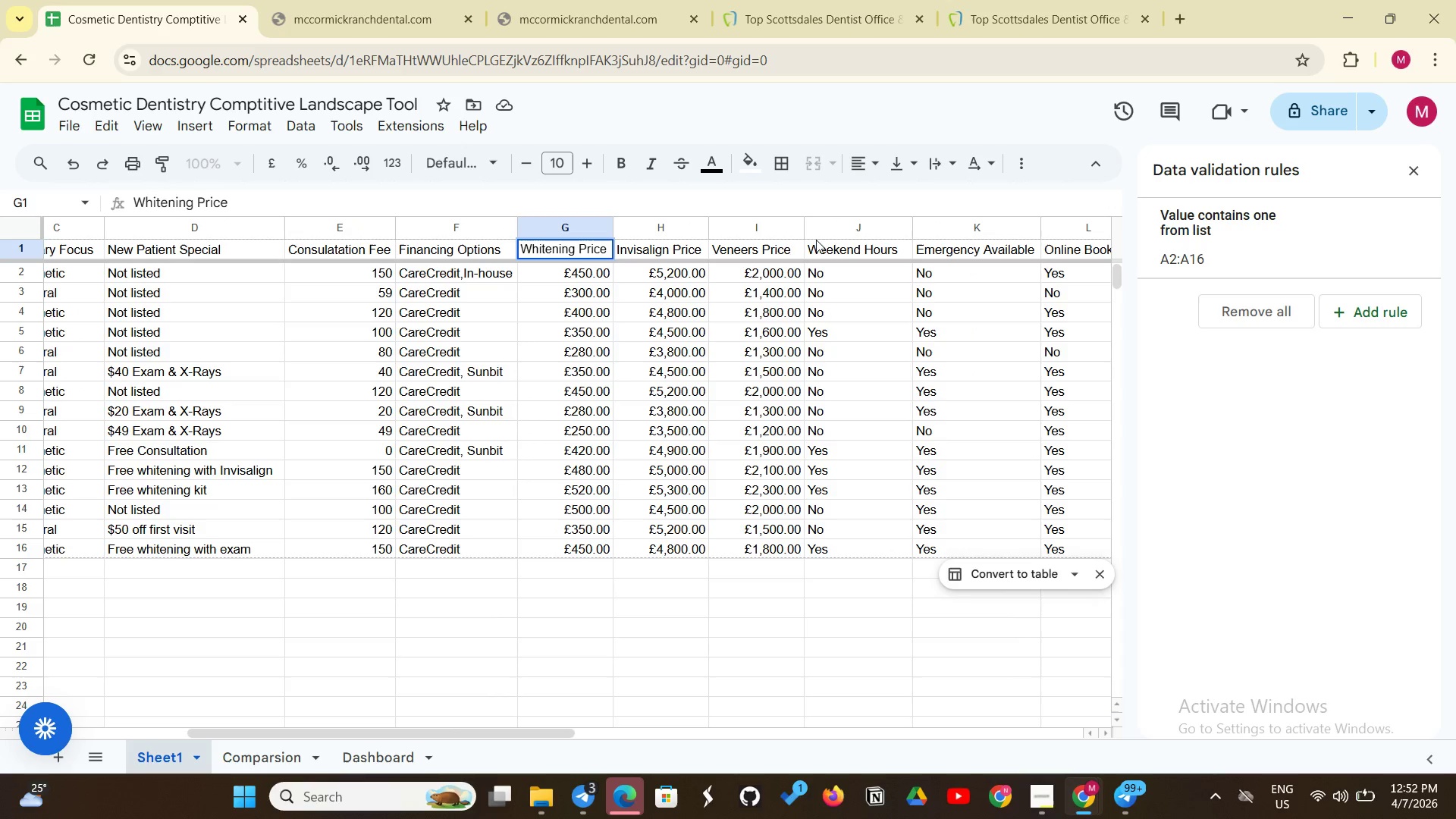 
left_click([960, 241])
 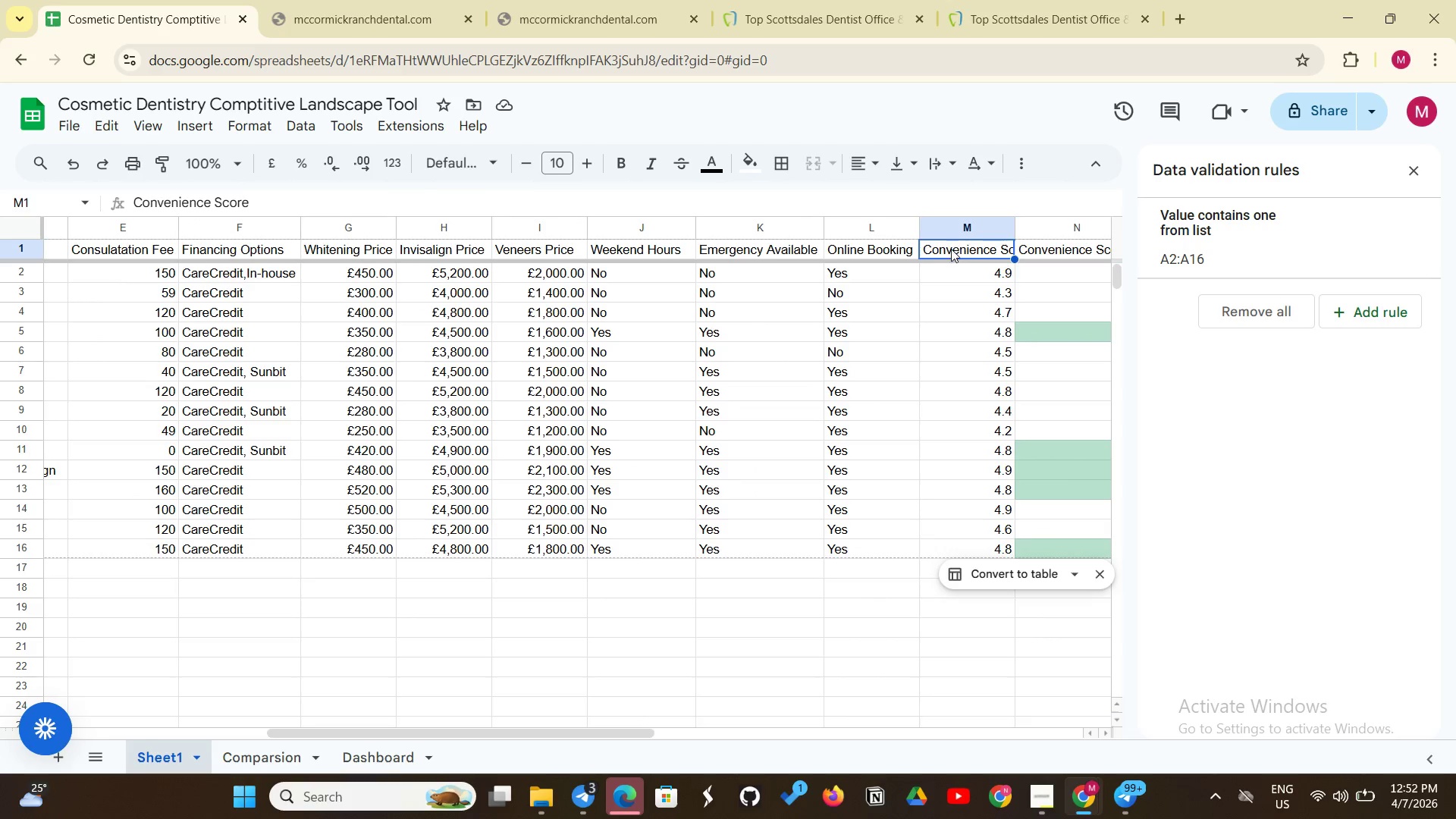 
wait(5.33)
 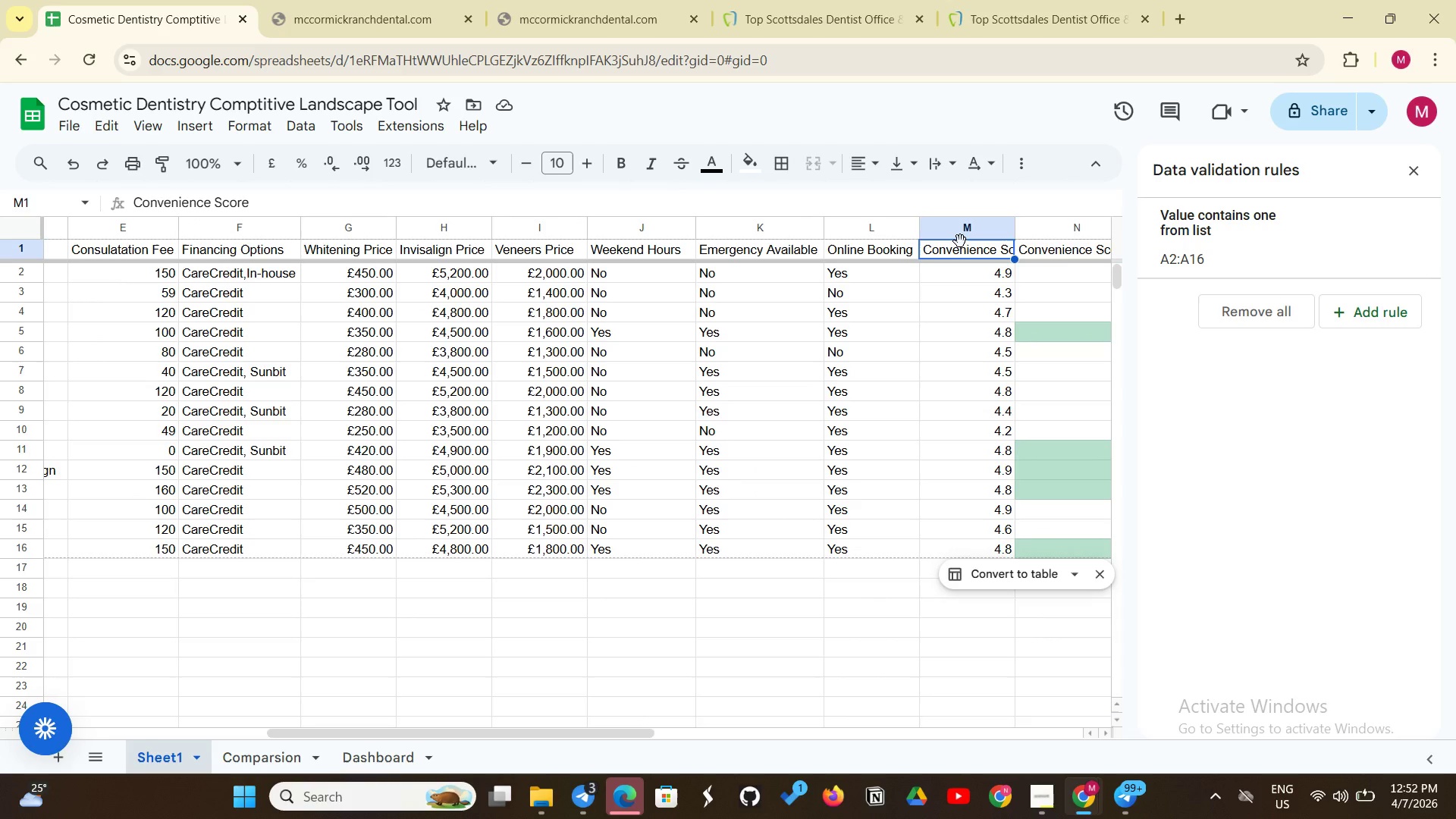 
left_click([941, 251])
 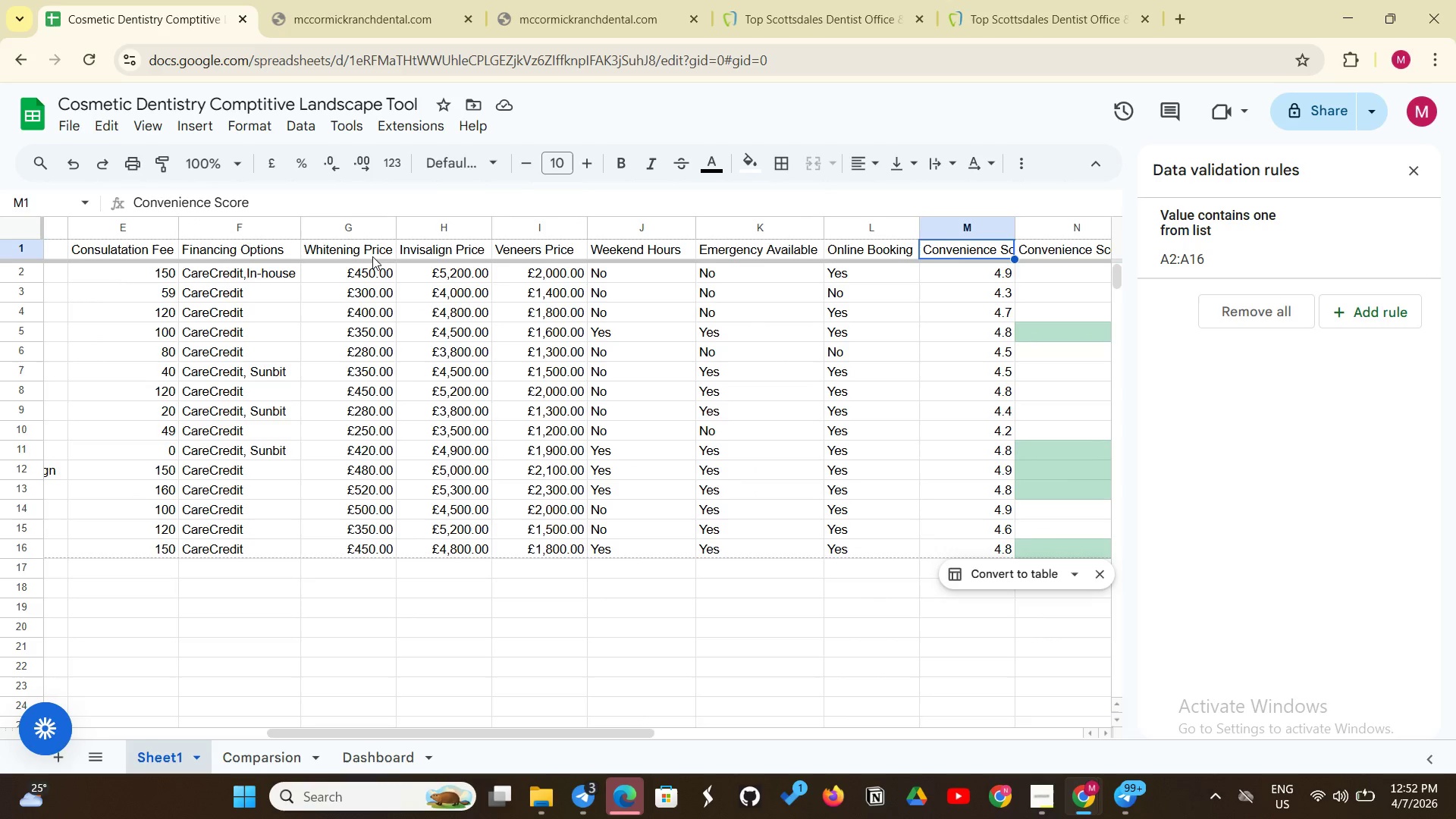 
left_click([358, 256])
 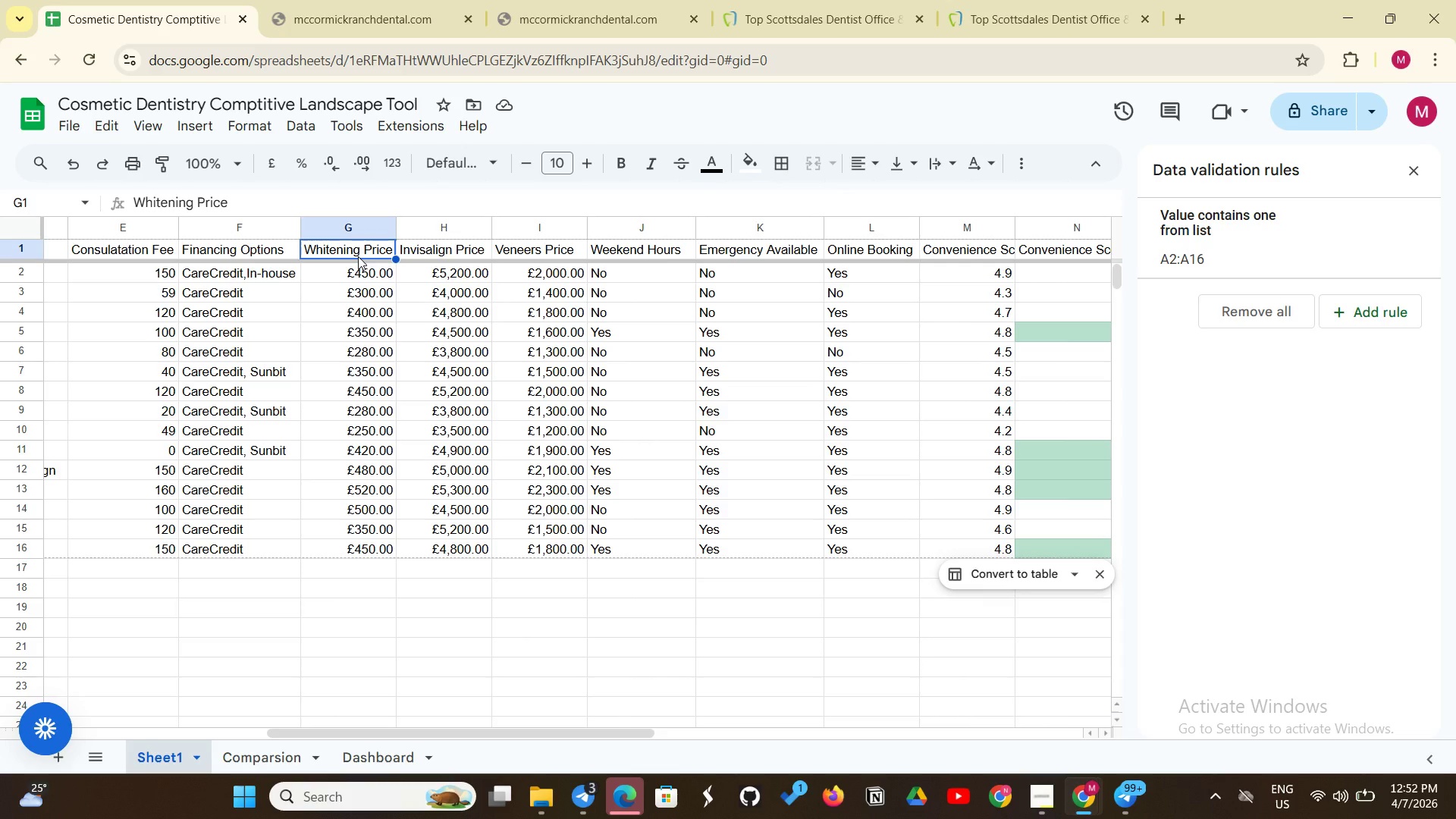 
wait(13.41)
 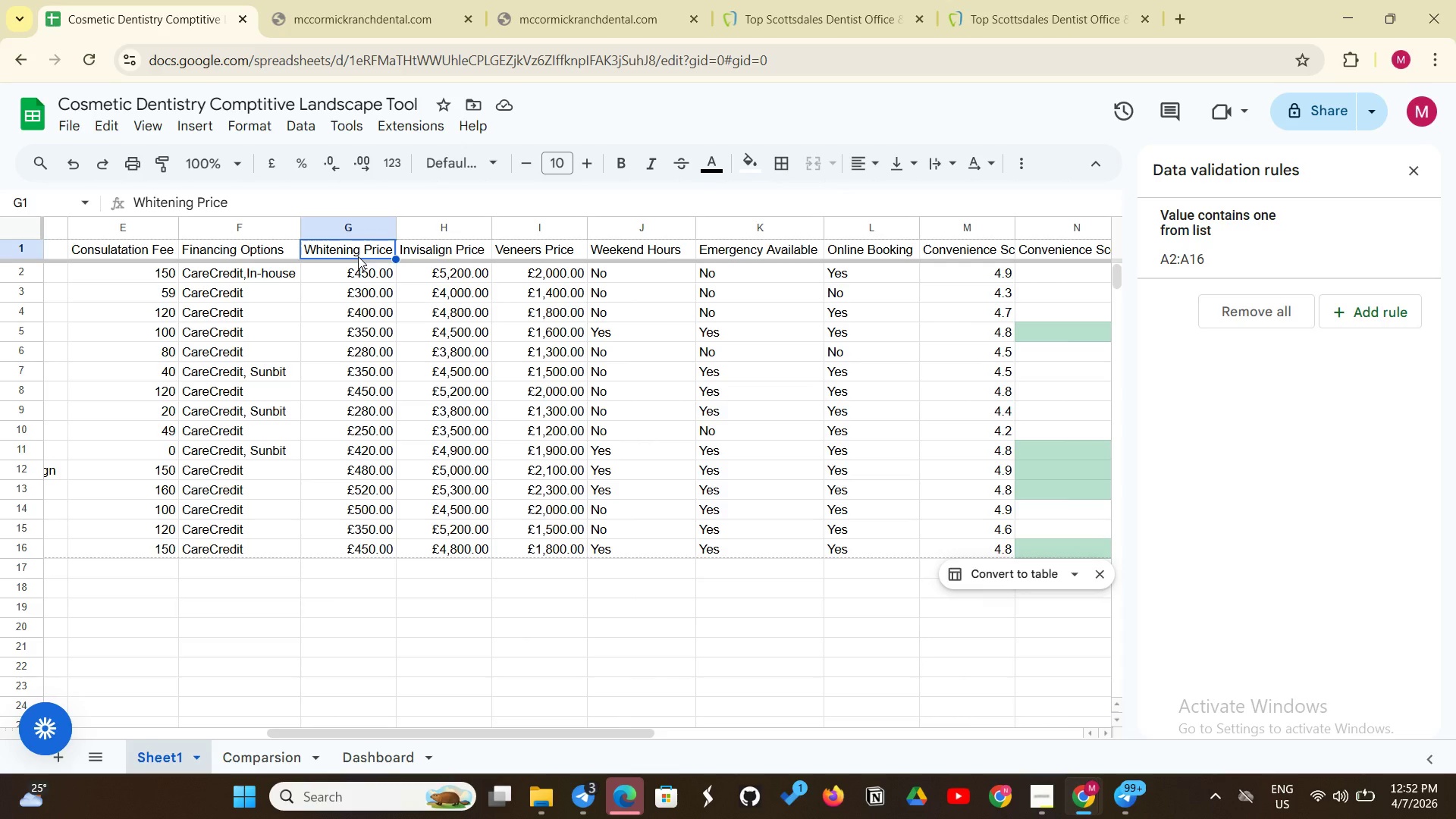 
hold_key(key=ControlLeft, duration=1.52)
 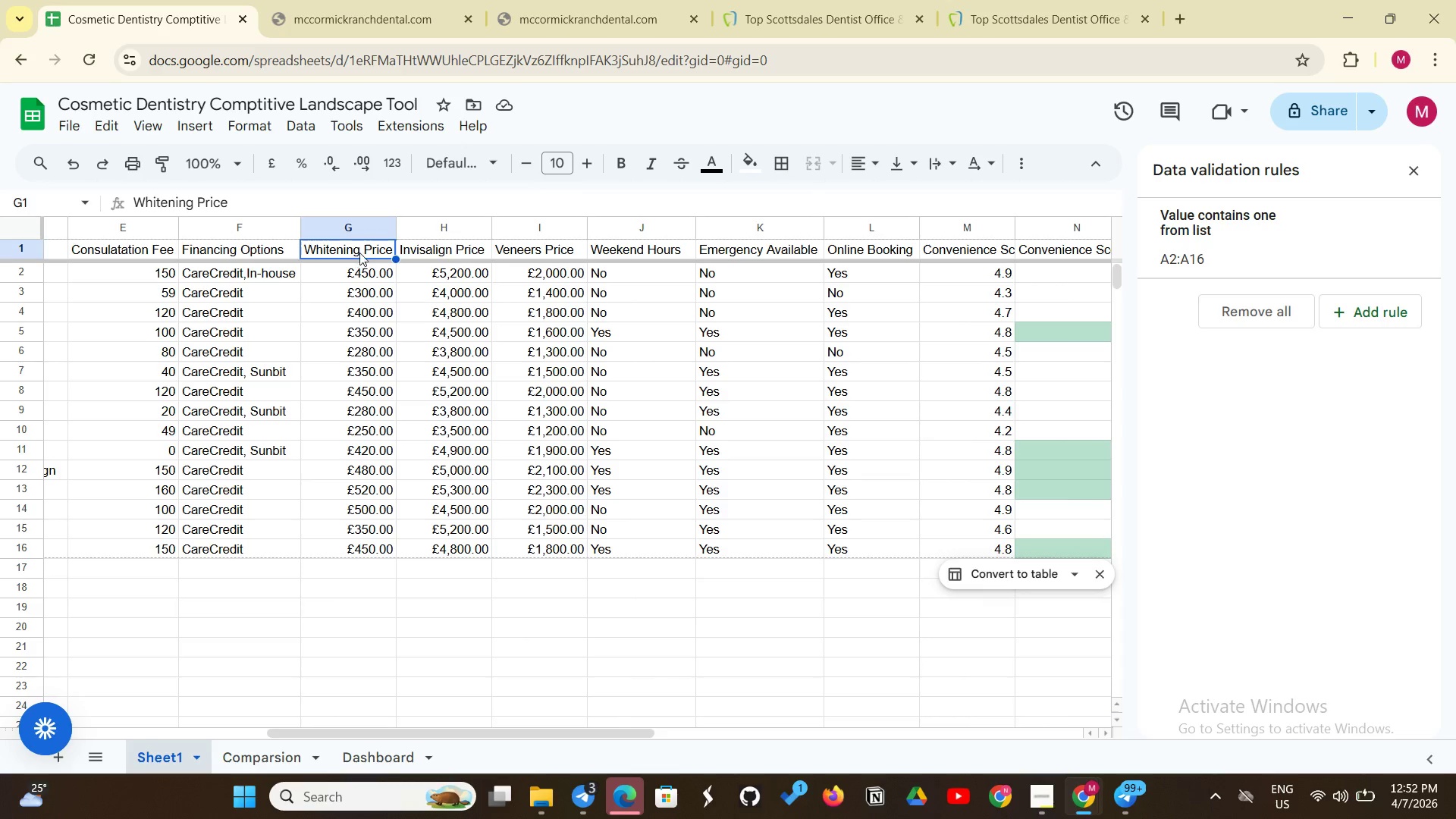 
hold_key(key=ControlLeft, duration=1.5)
 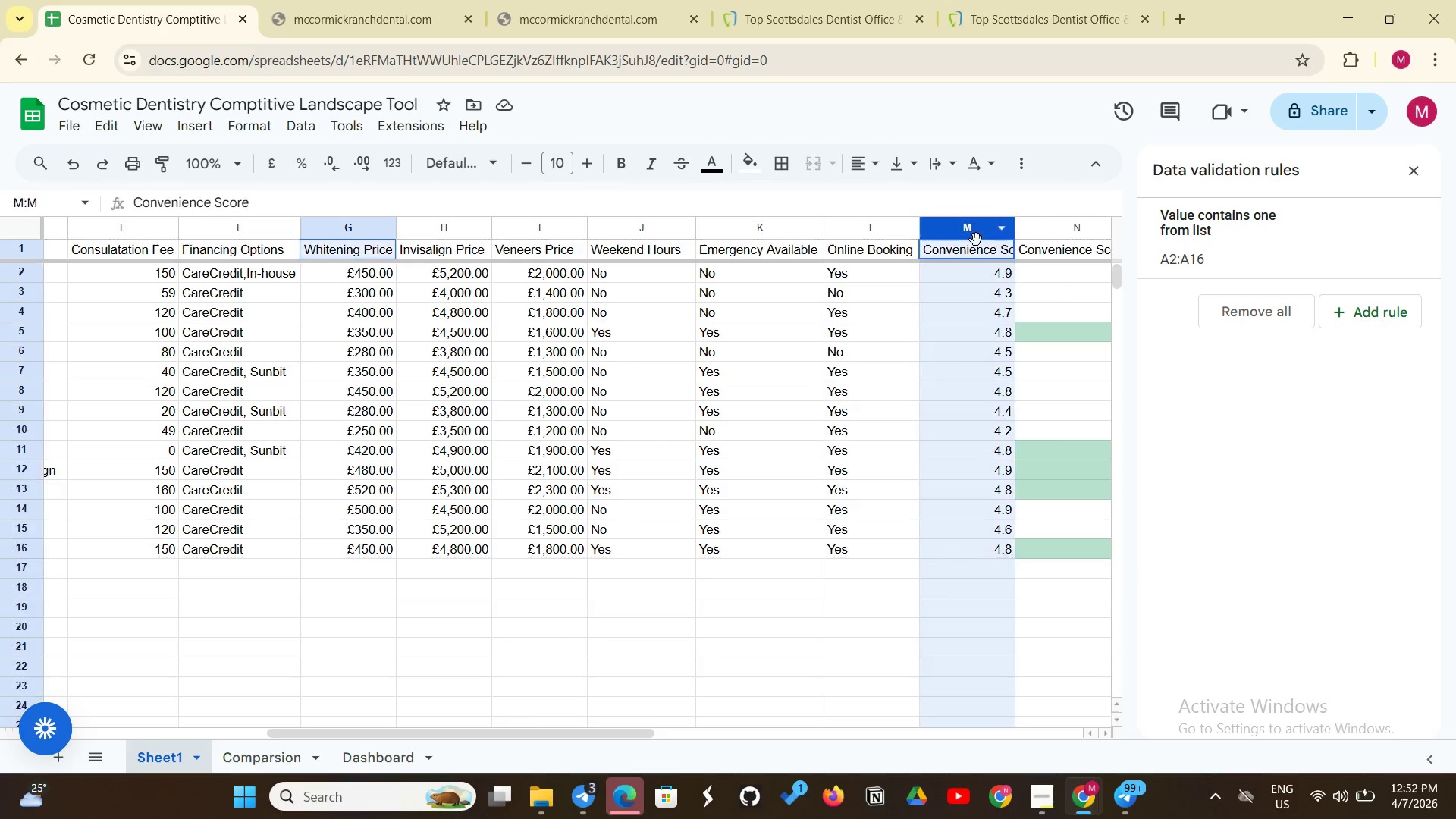 
hold_key(key=ControlLeft, duration=1.51)
left_click([976, 240])
 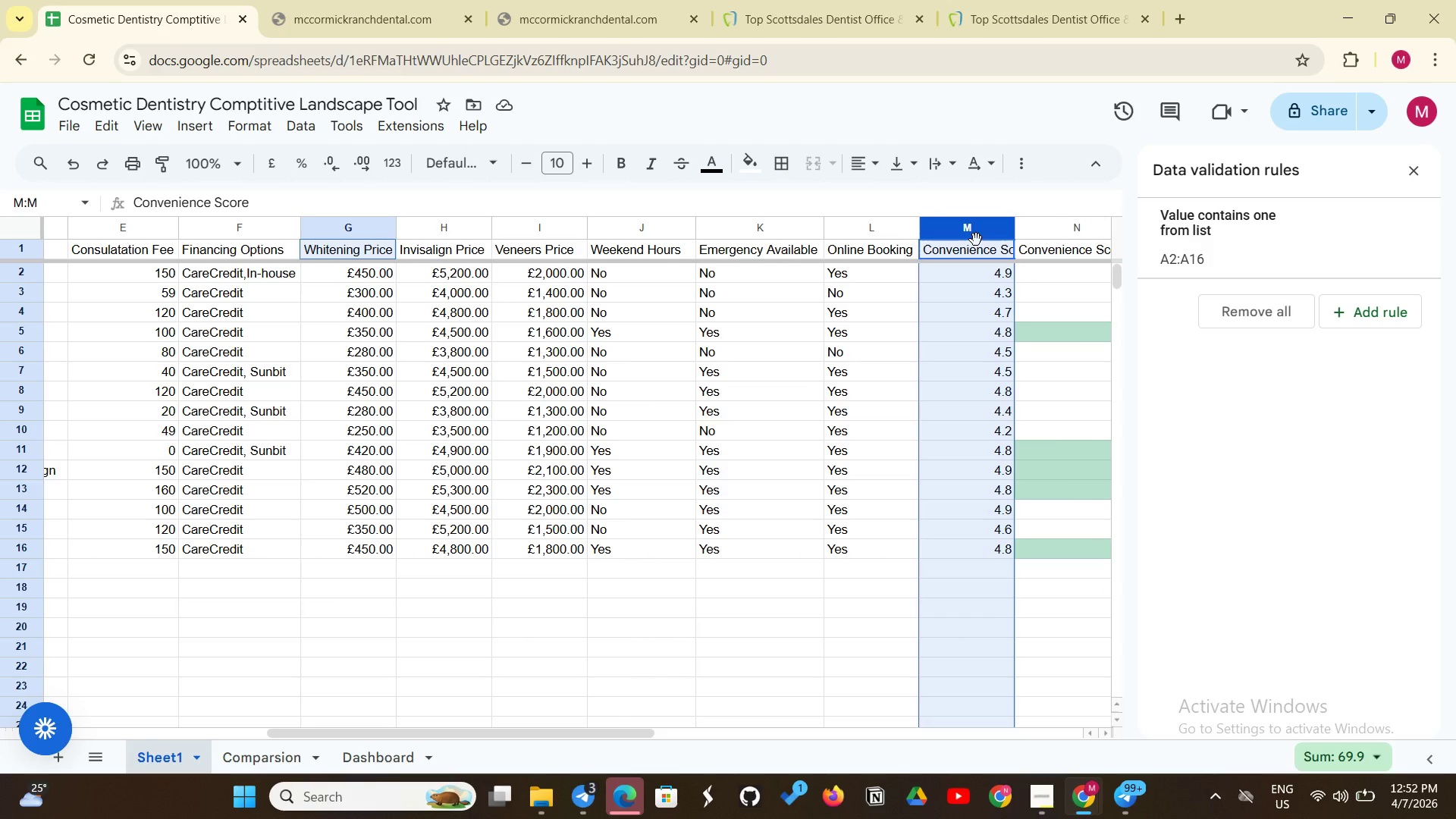 
hold_key(key=ControlLeft, duration=1.53)
 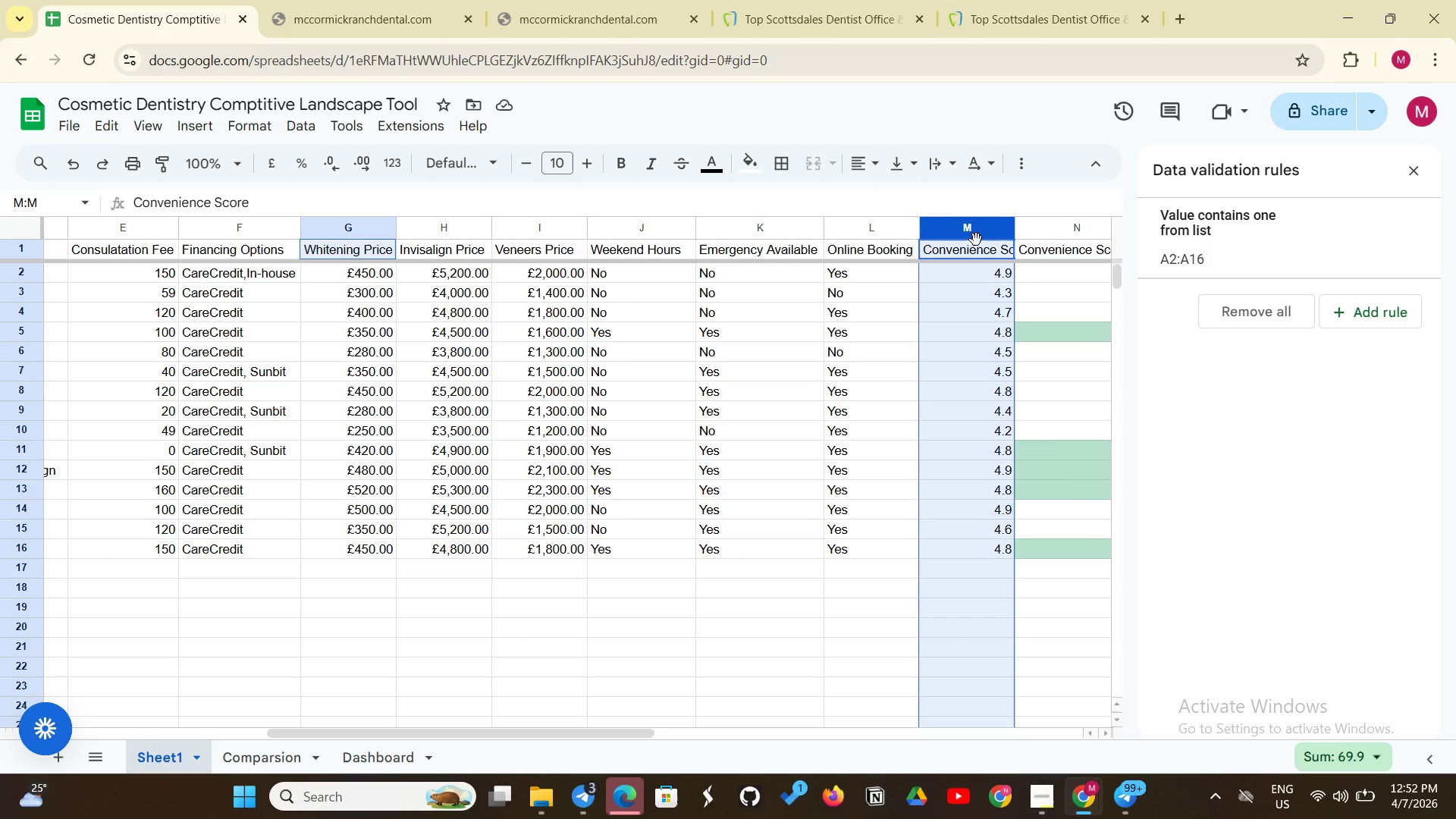 
hold_key(key=ControlLeft, duration=1.52)
 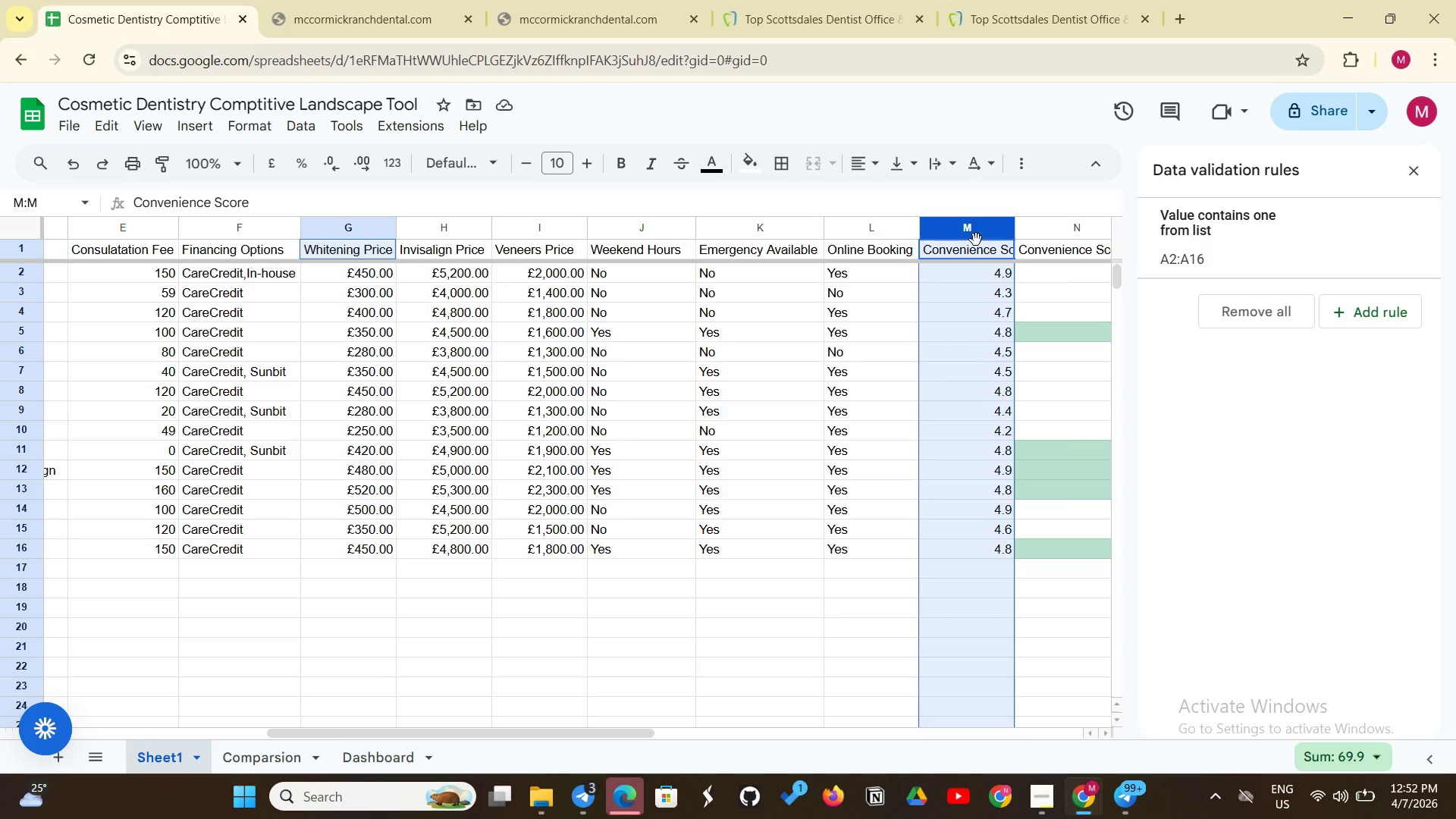 
hold_key(key=ControlLeft, duration=1.53)
 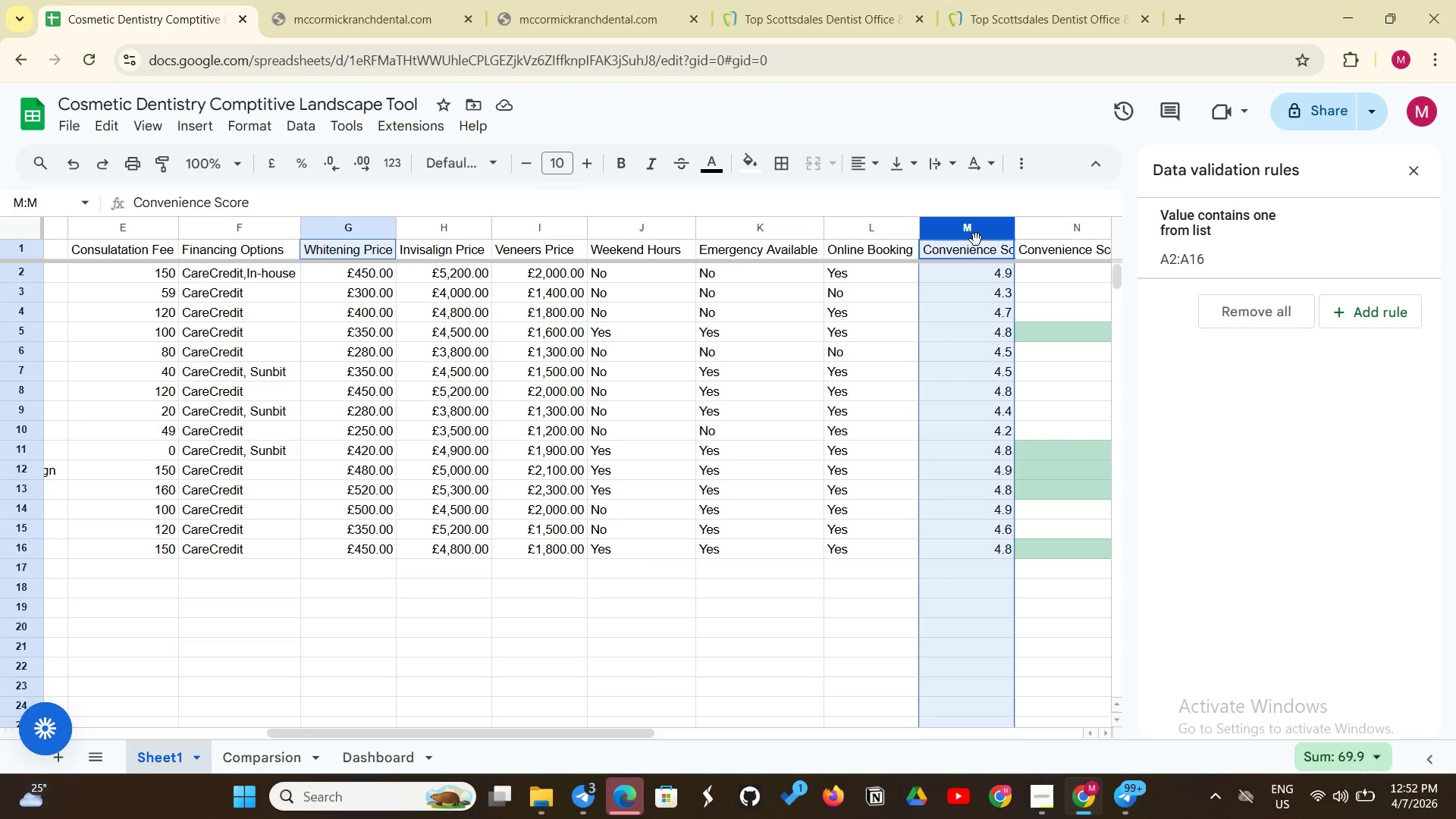 
hold_key(key=ControlLeft, duration=1.52)
 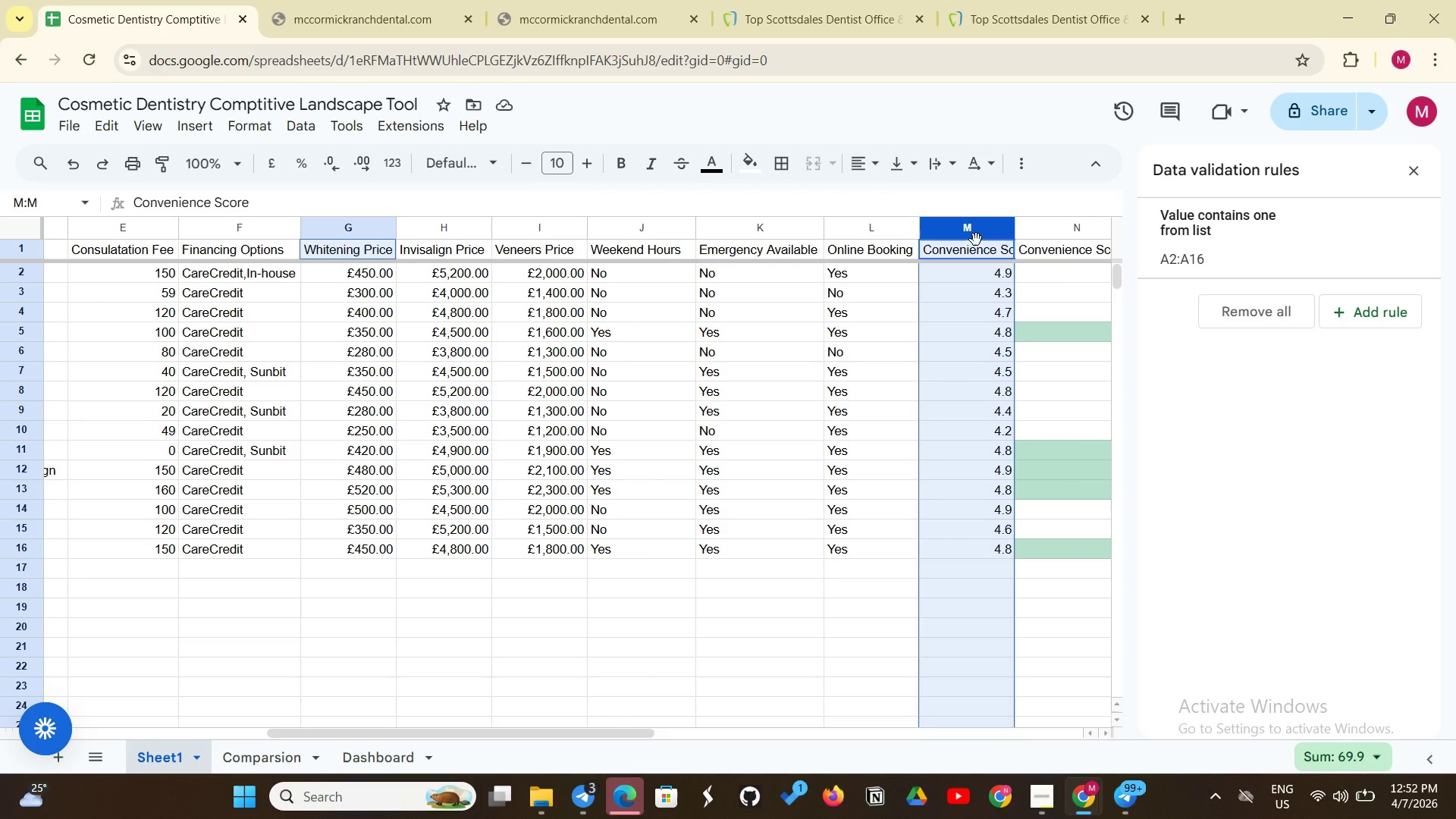 
hold_key(key=ControlLeft, duration=1.52)
 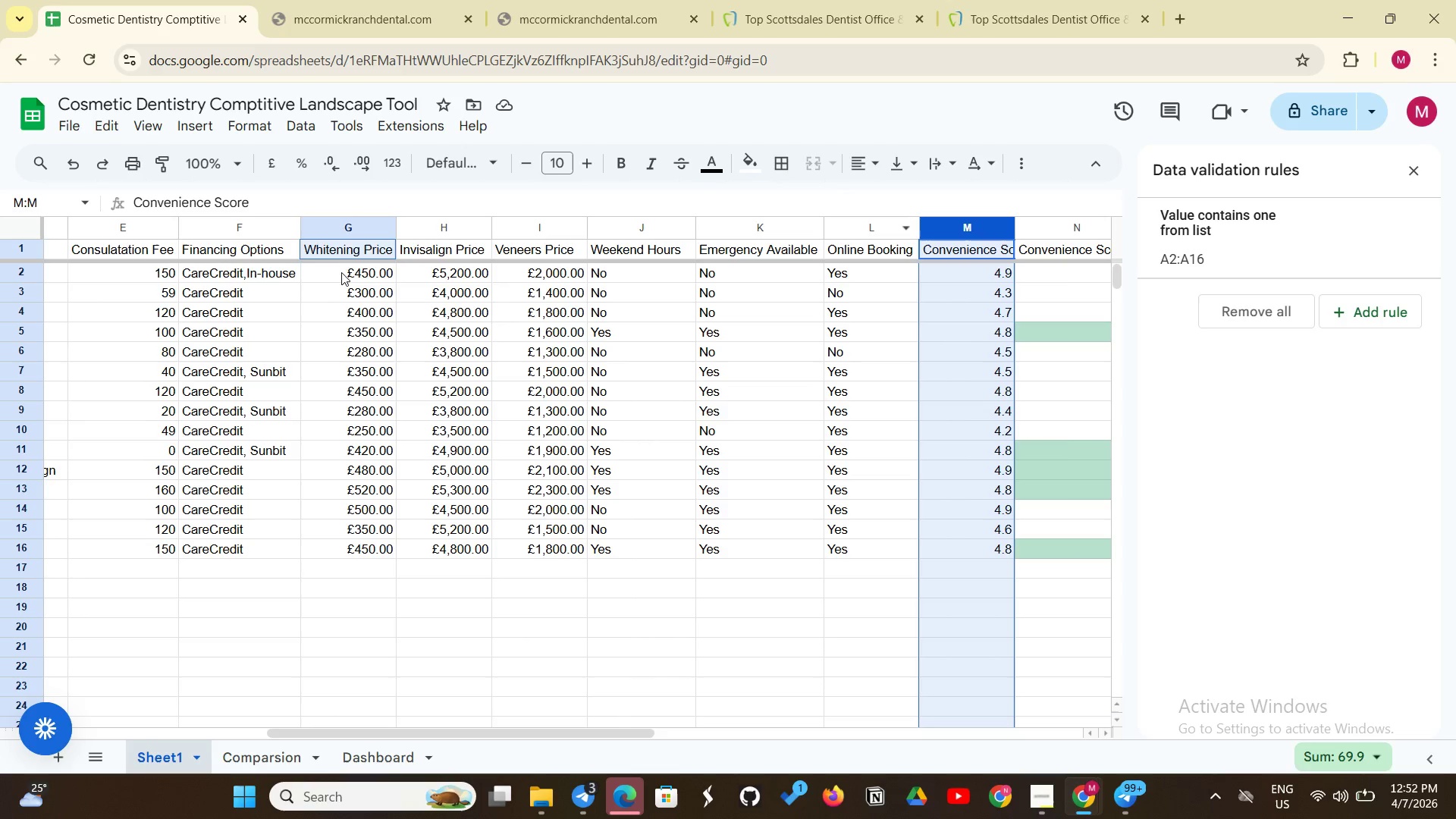 
key(Control+ControlLeft)
 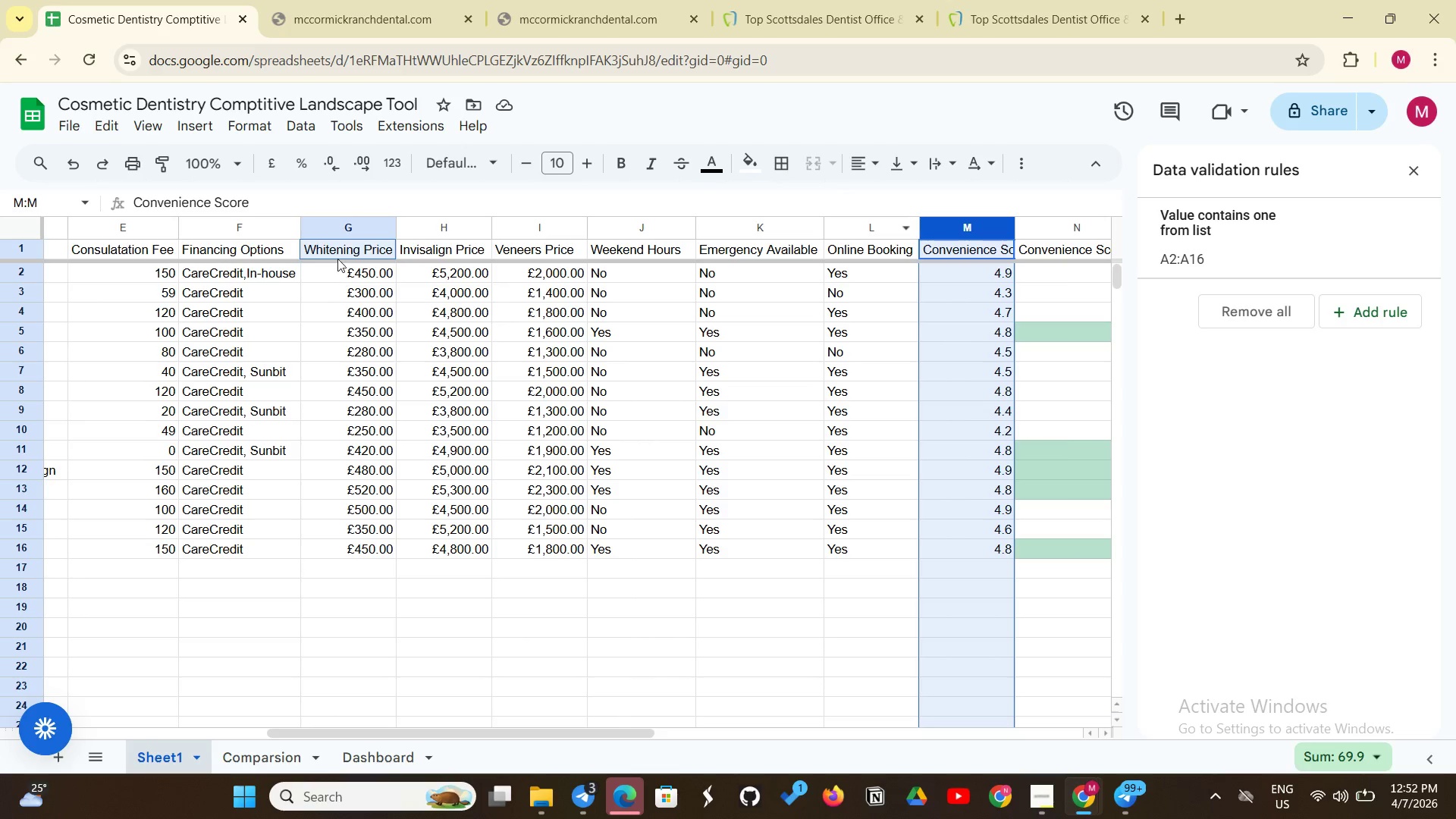 
key(Control+ControlLeft)
 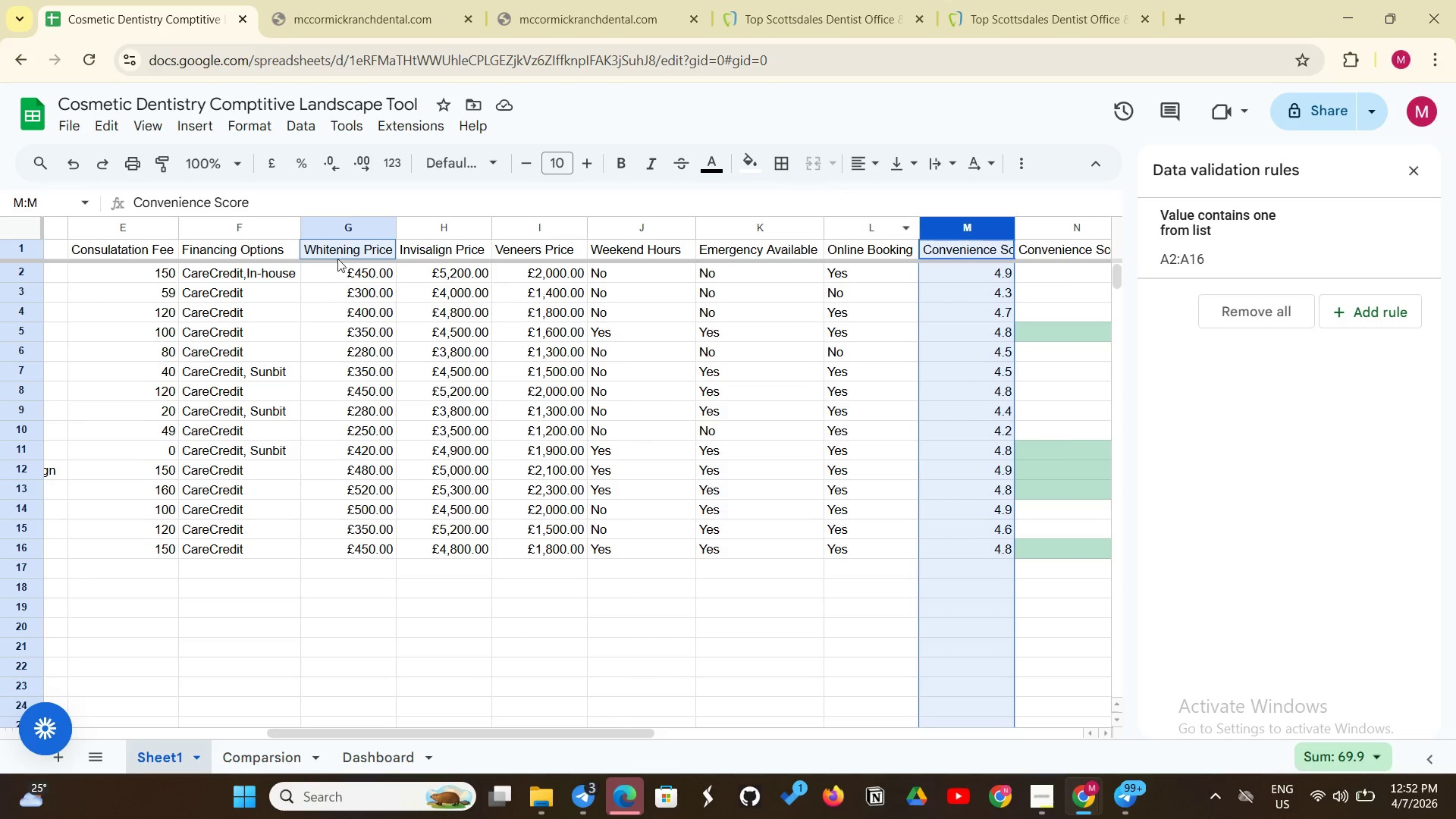 
left_click([337, 255])
 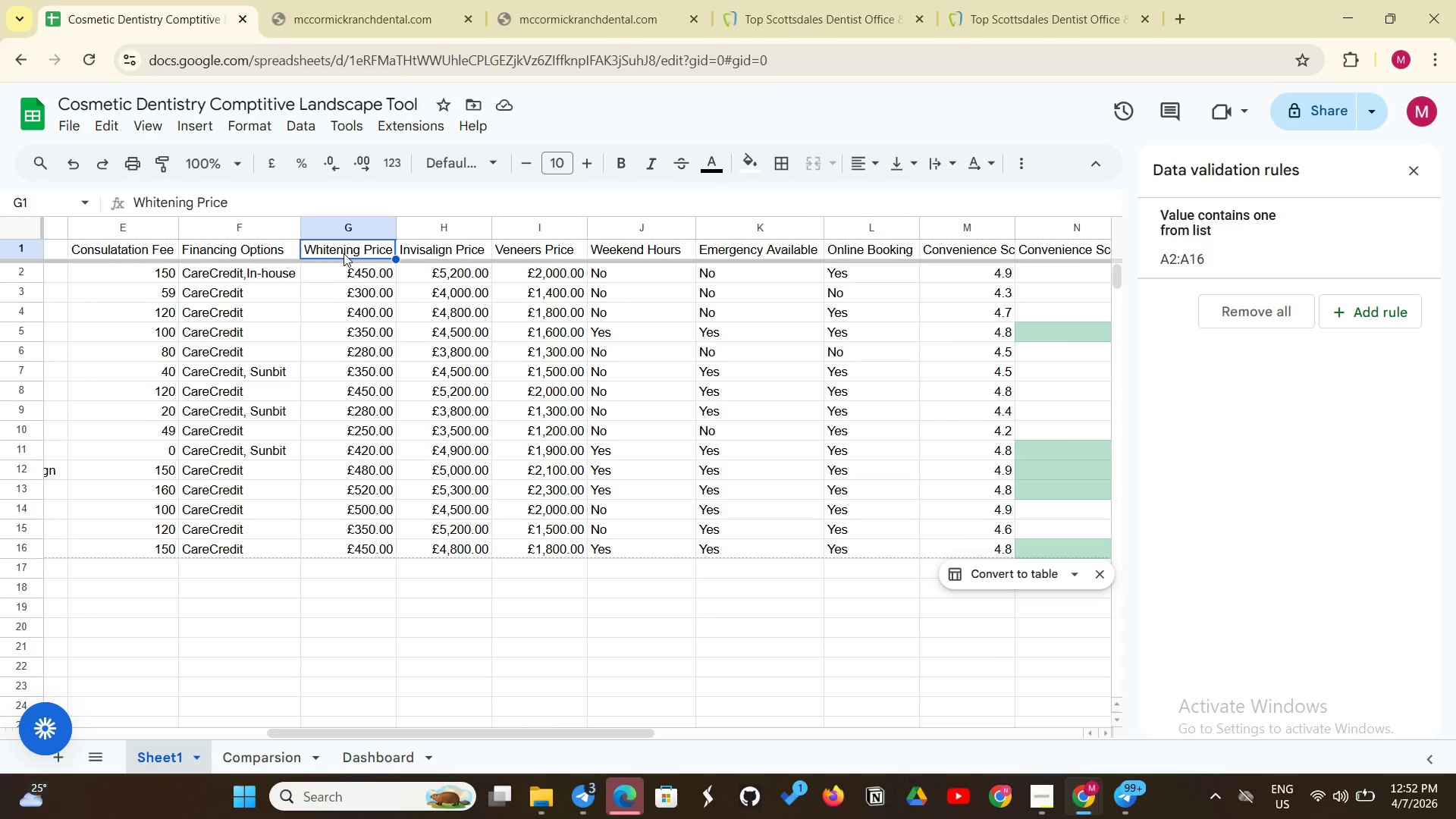 
left_click([344, 253])
 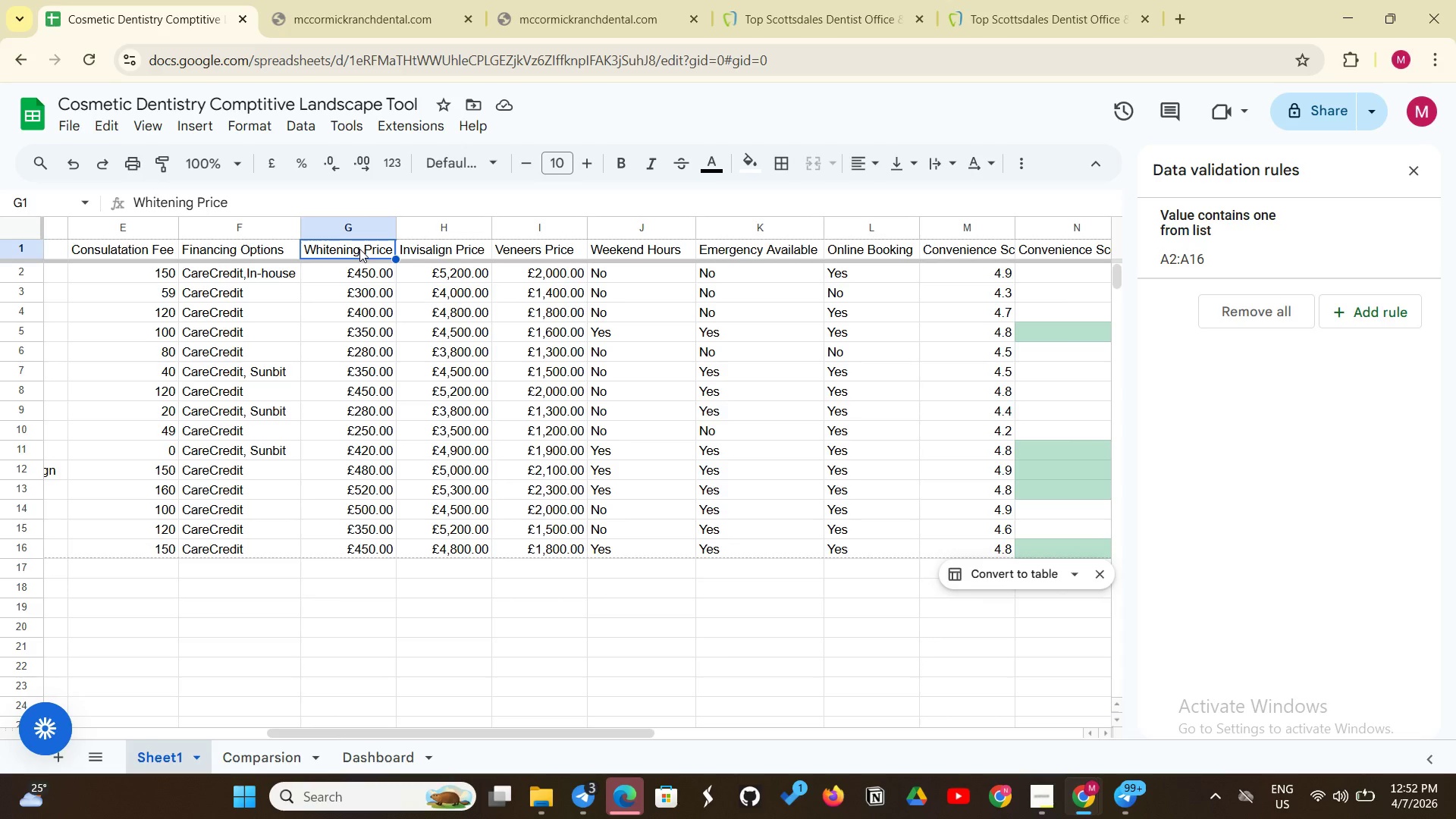 
wait(9.23)
 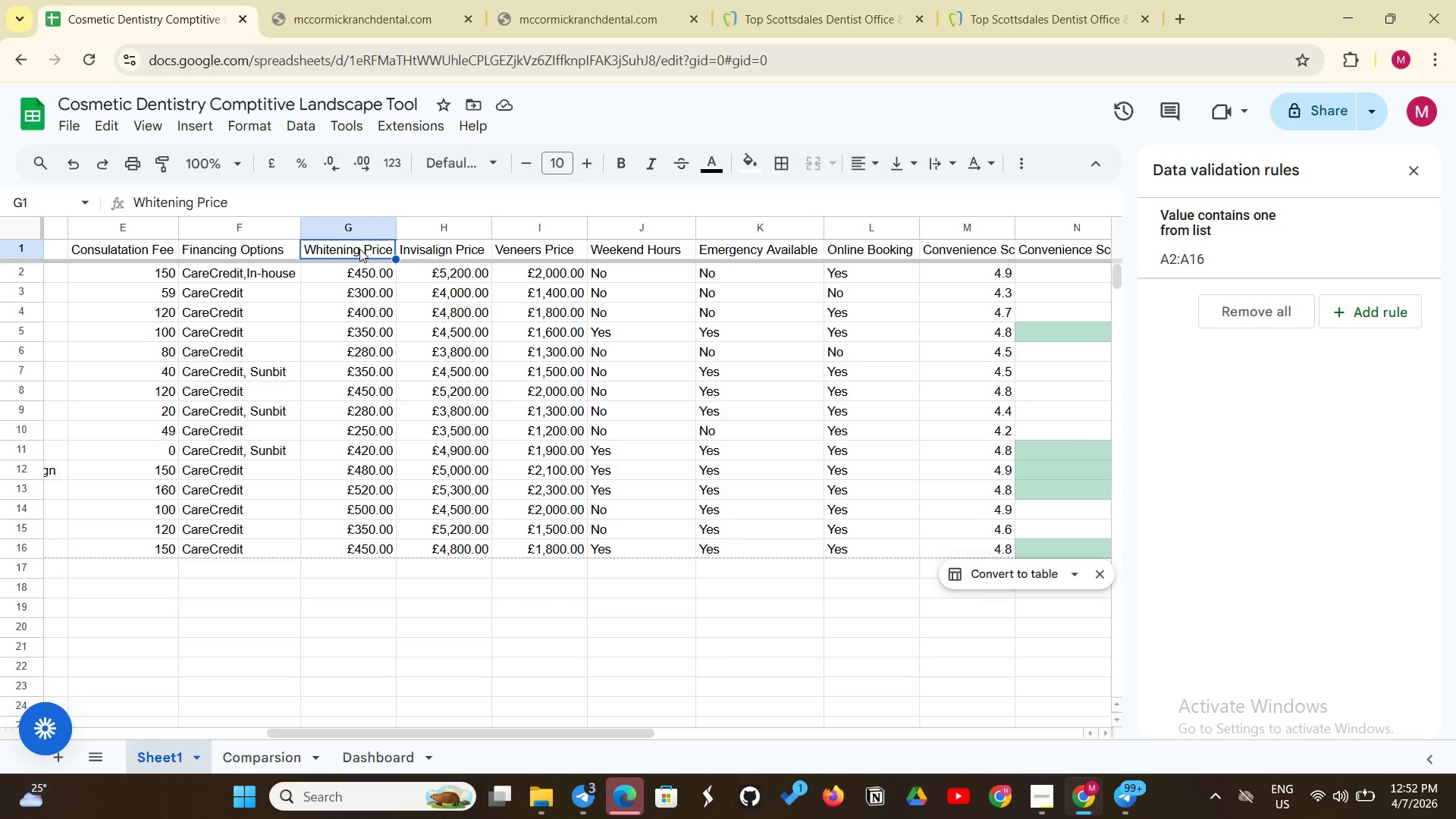 
left_click([359, 249])
 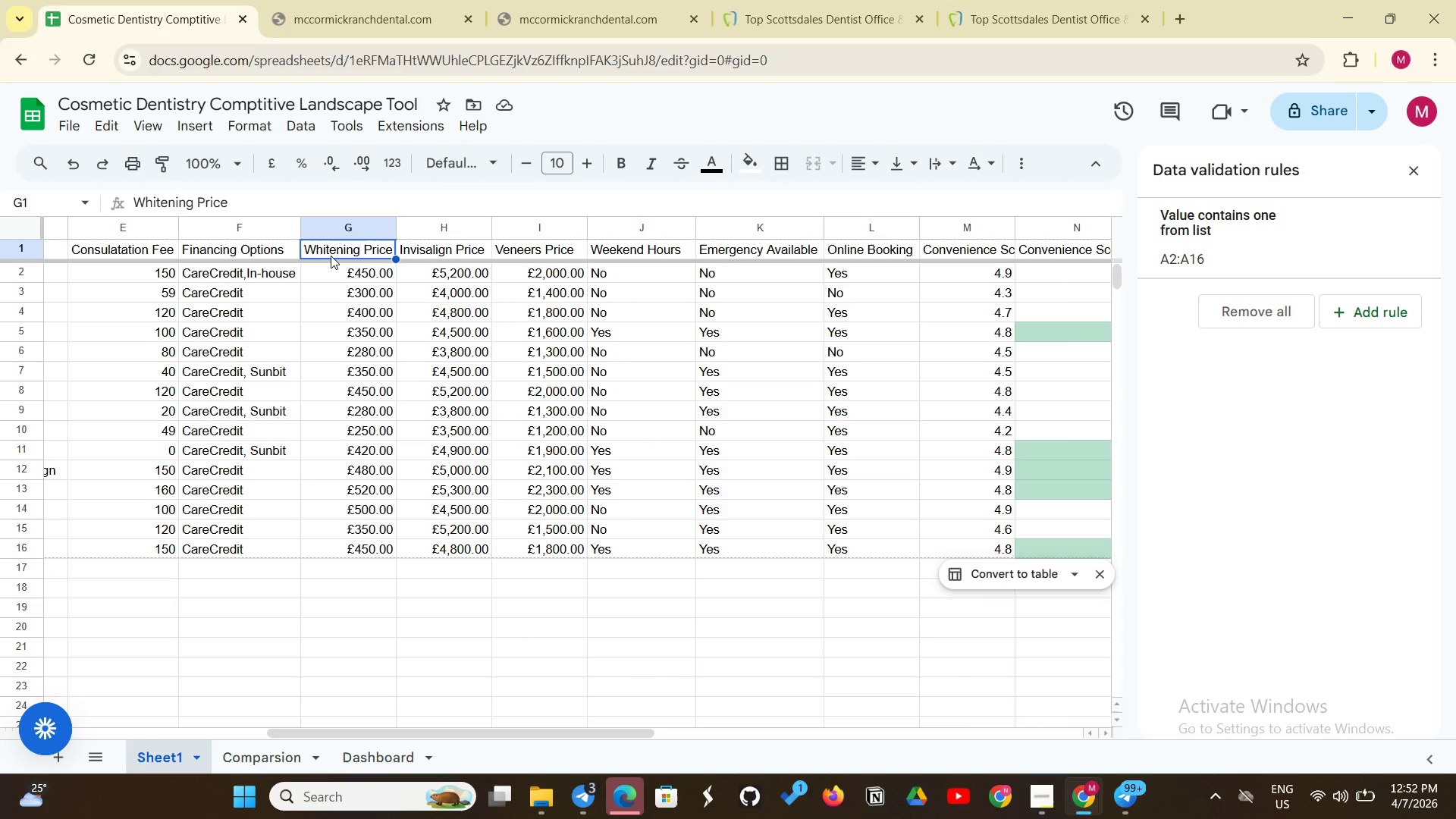 
wait(9.05)
 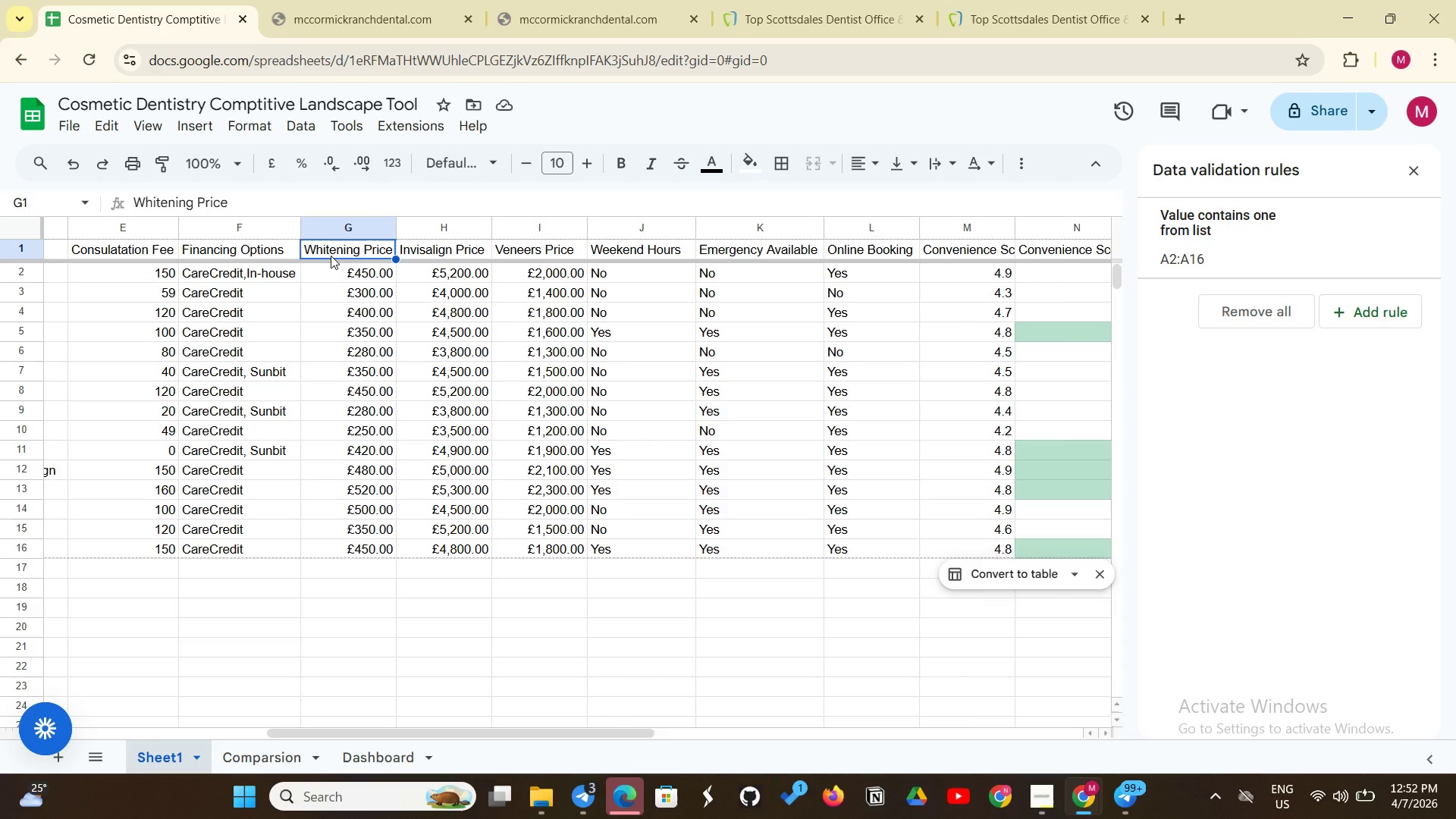 
left_click([952, 249])
 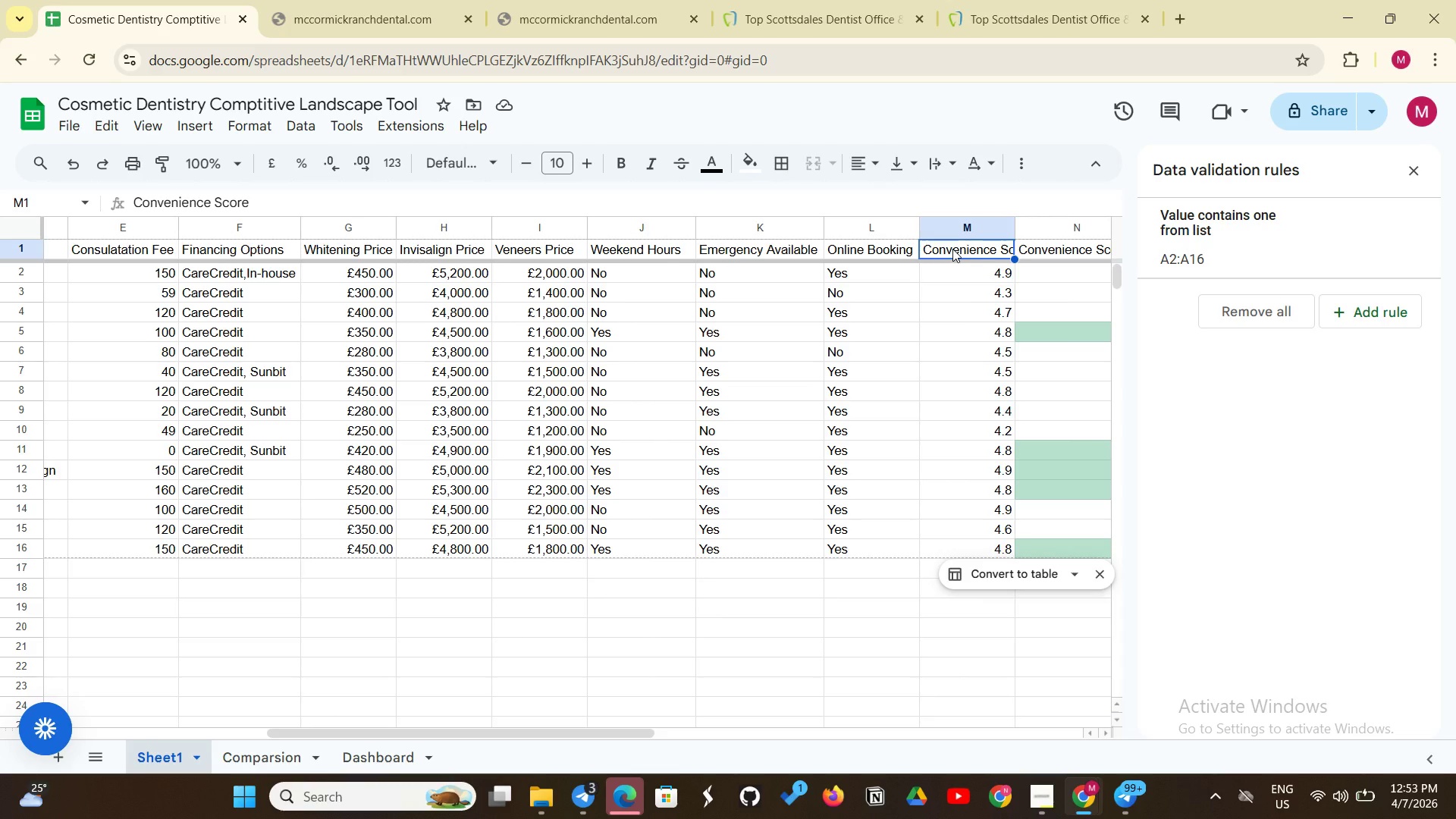 
left_click([952, 249])
 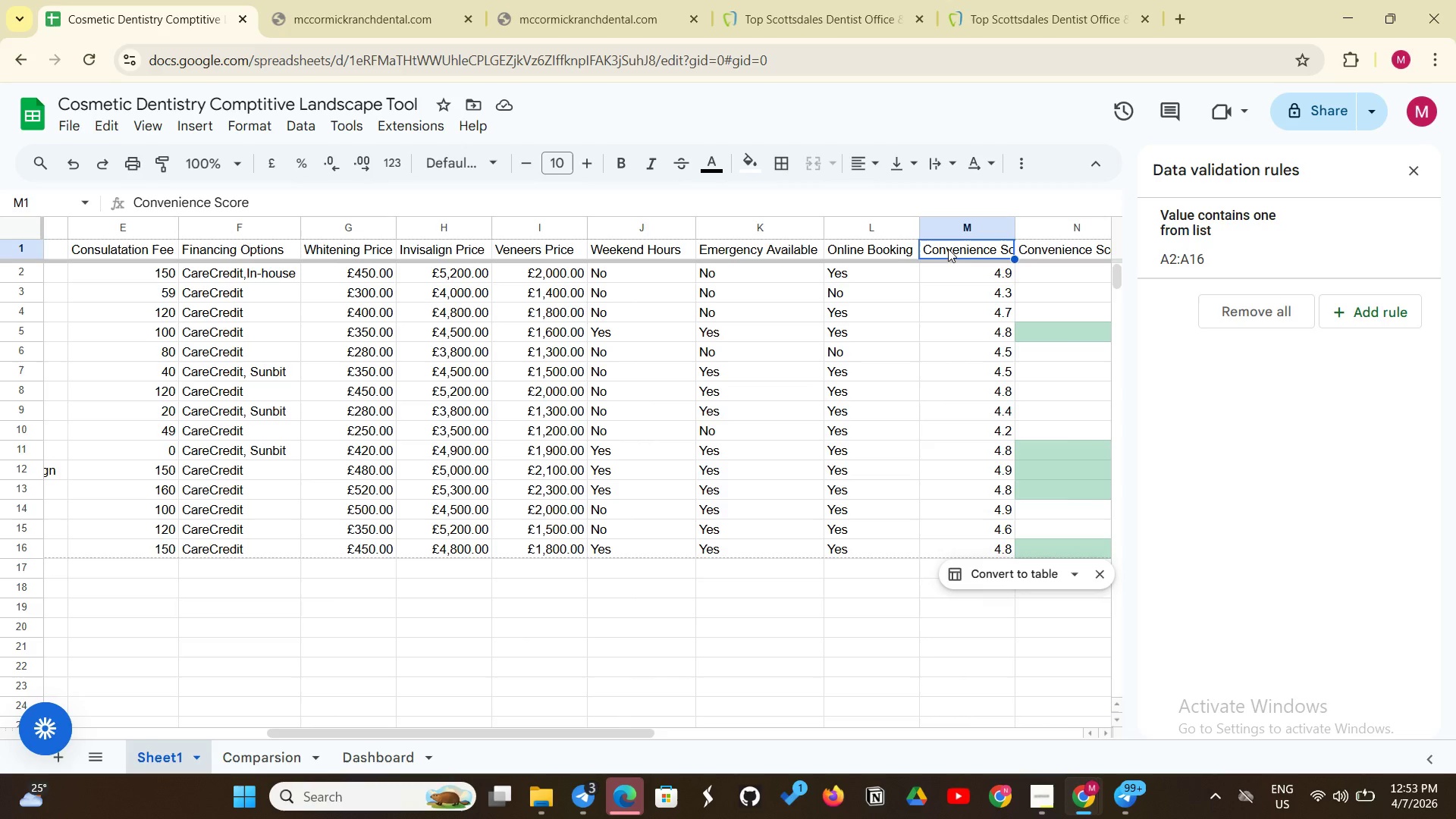 
wait(9.59)
 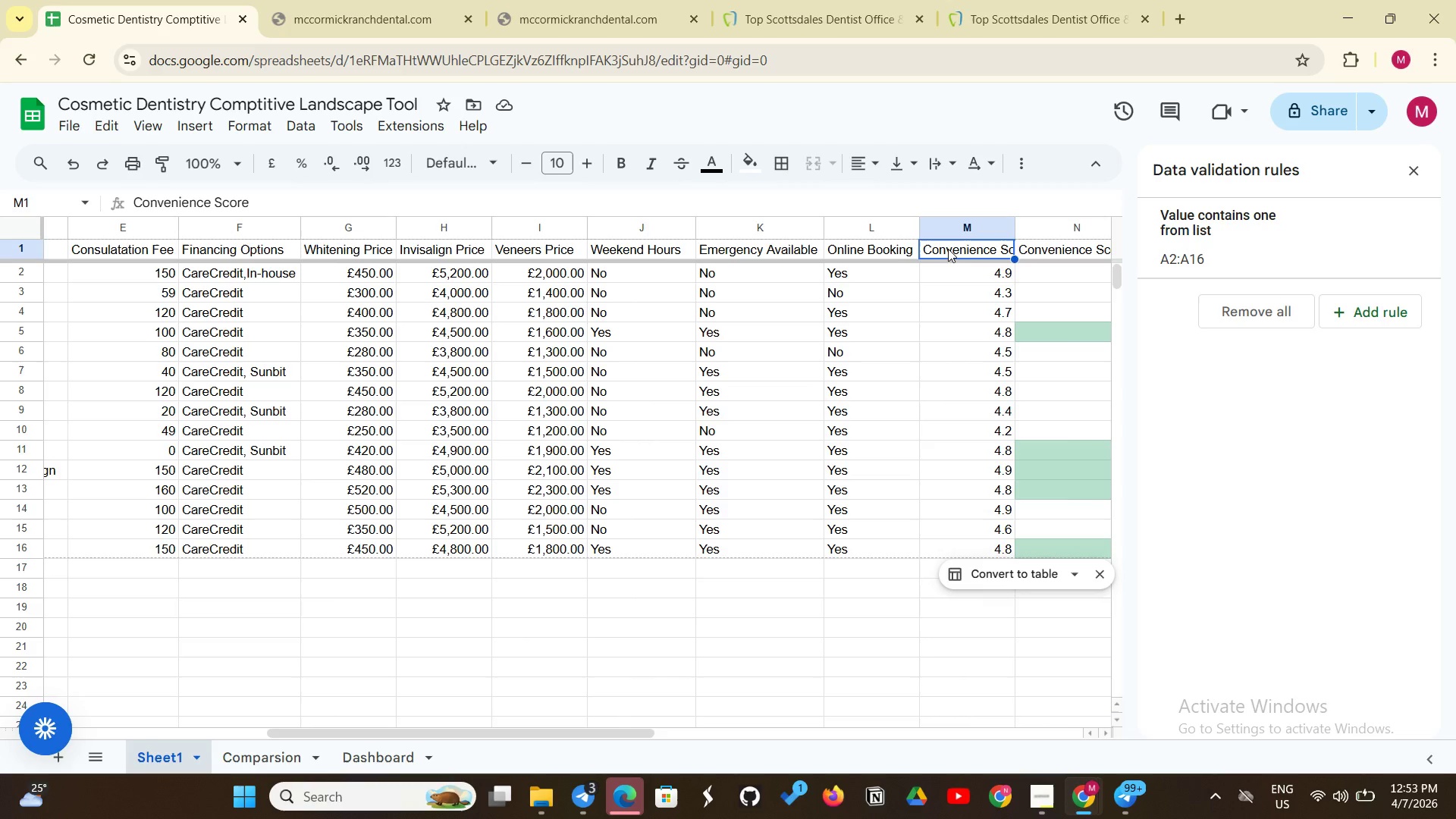 
hold_key(key=ControlLeft, duration=1.5)
 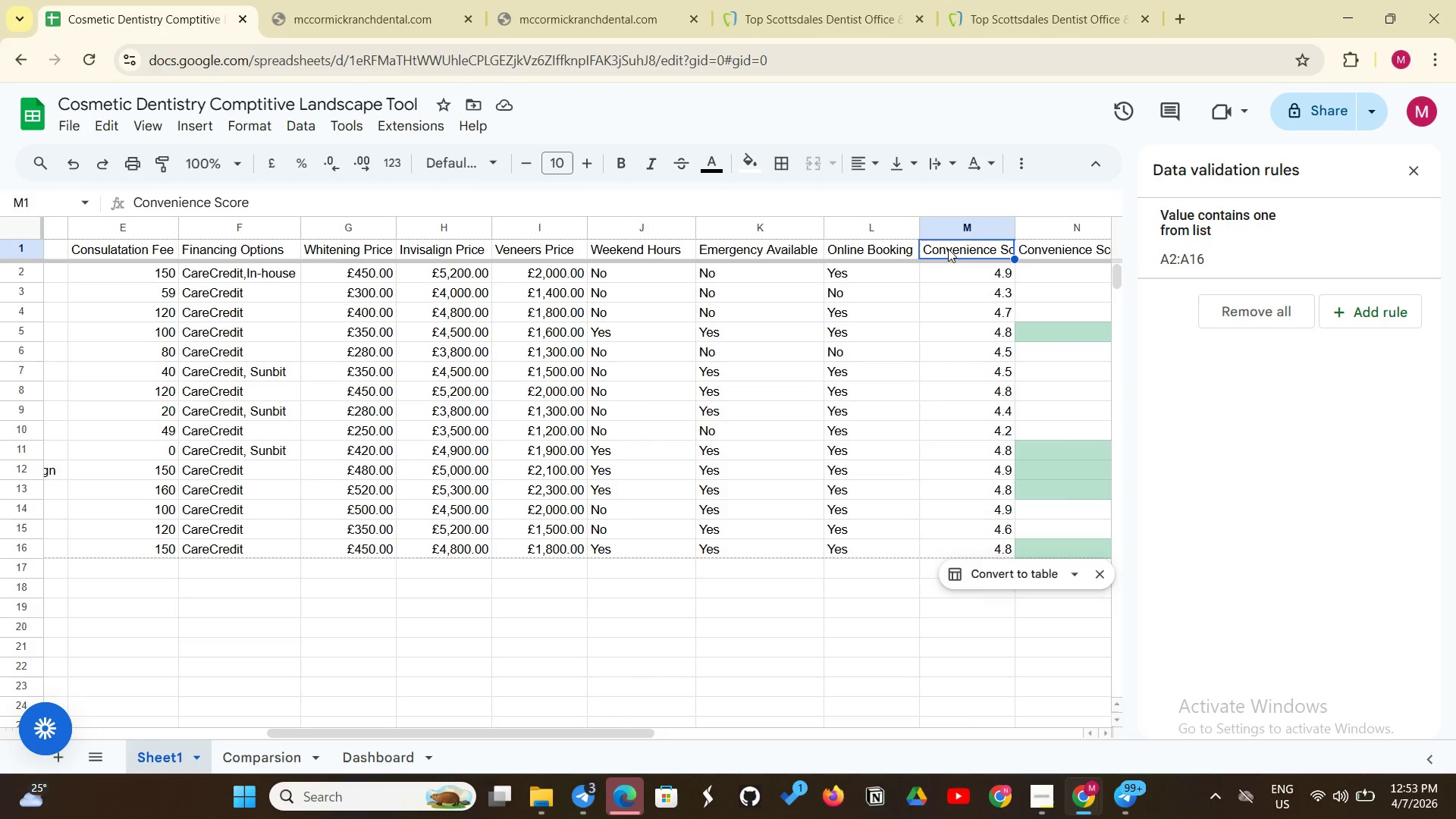 
hold_key(key=ControlLeft, duration=1.53)
 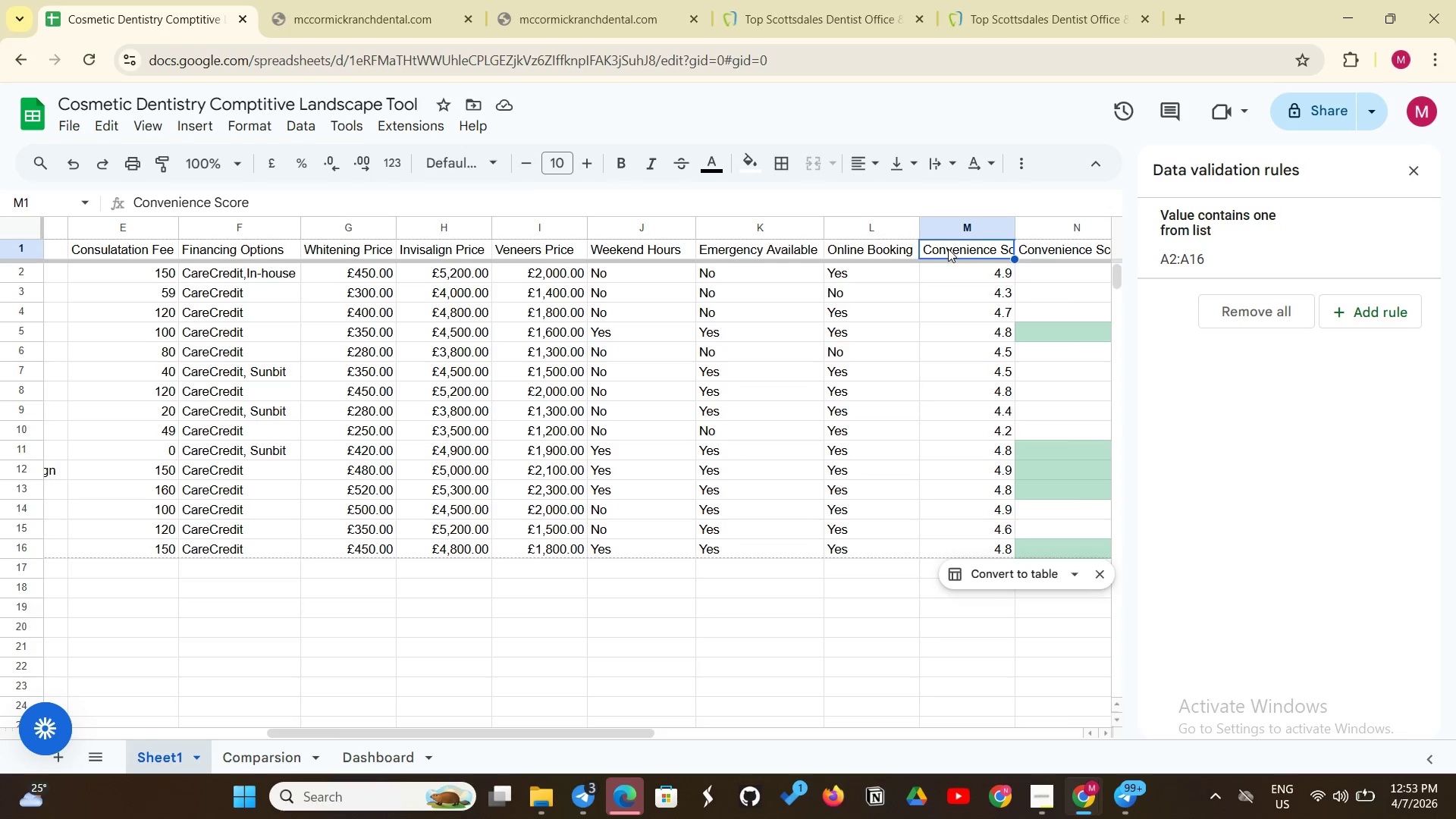 
hold_key(key=ControlLeft, duration=1.53)
 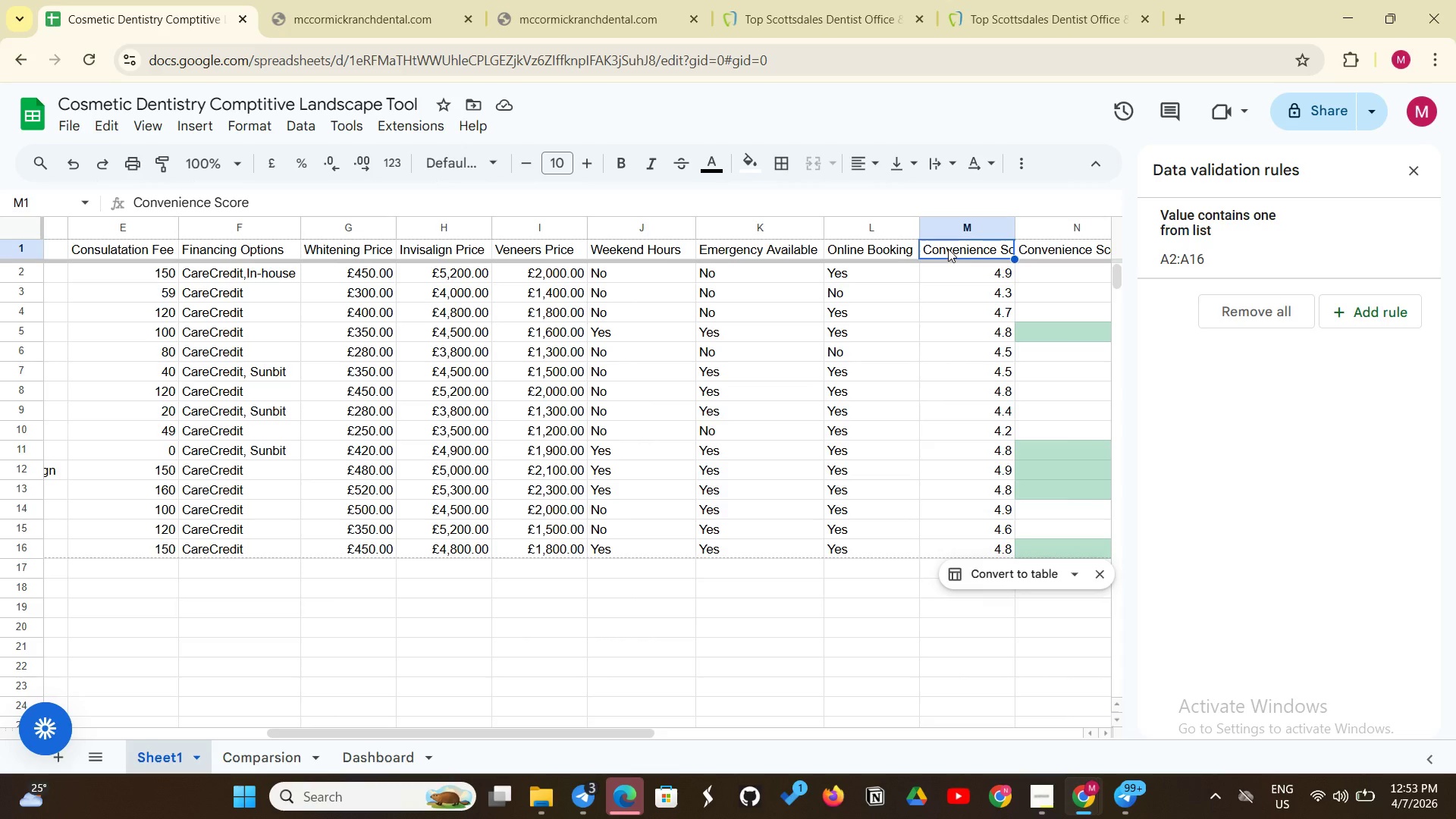 
hold_key(key=ControlLeft, duration=1.51)
 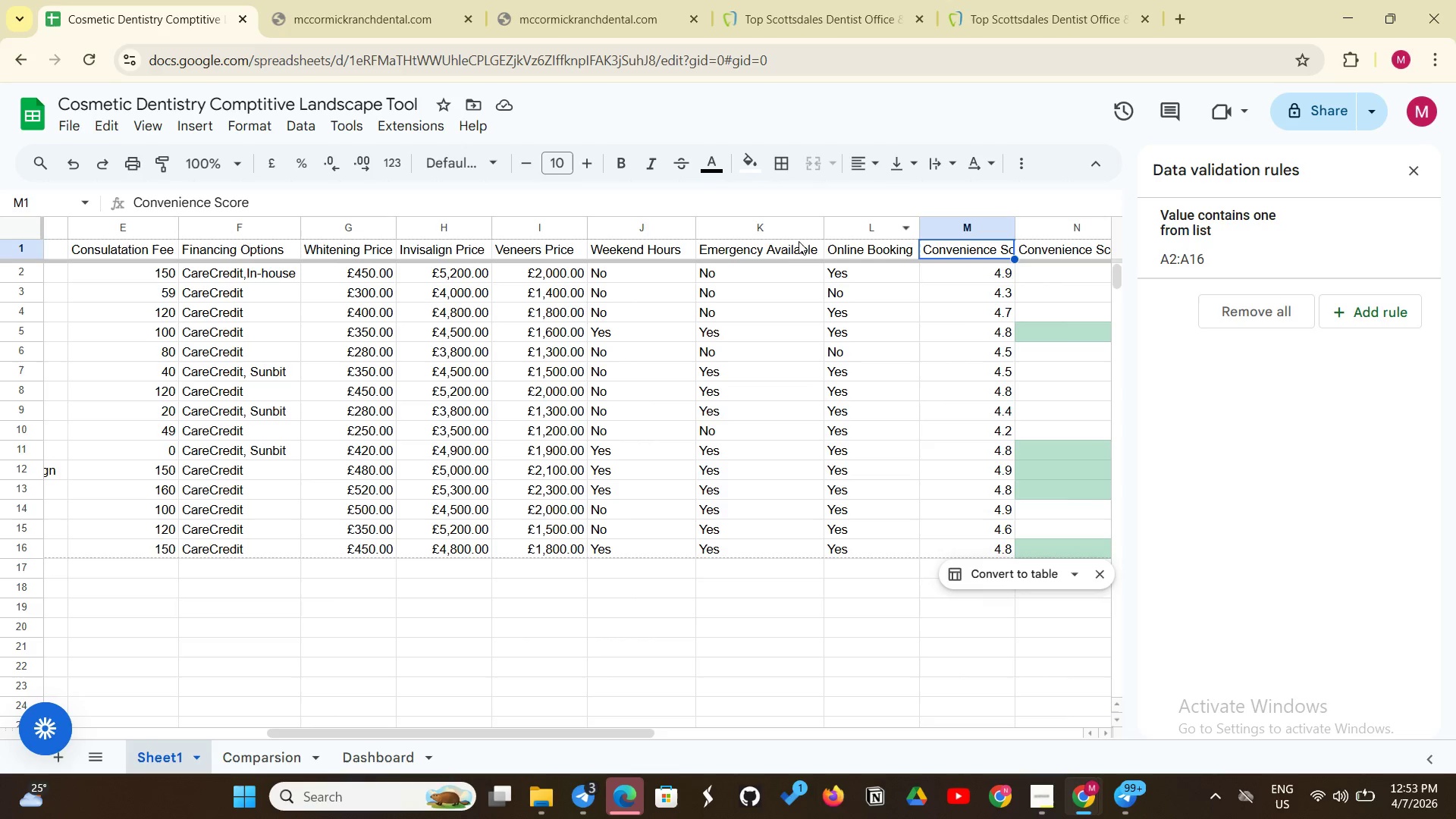 
hold_key(key=ControlLeft, duration=1.53)
 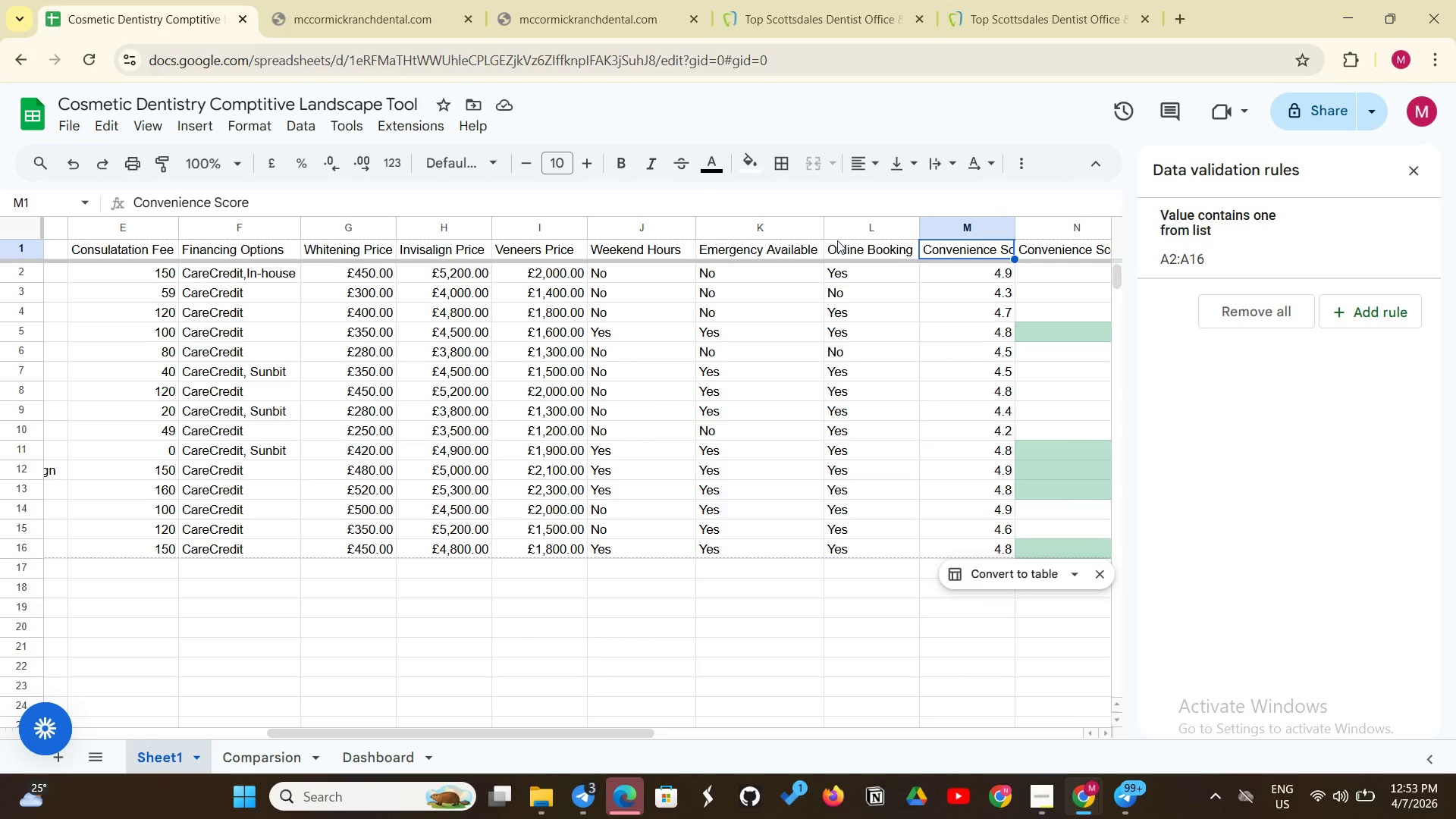 
hold_key(key=ControlLeft, duration=1.52)
 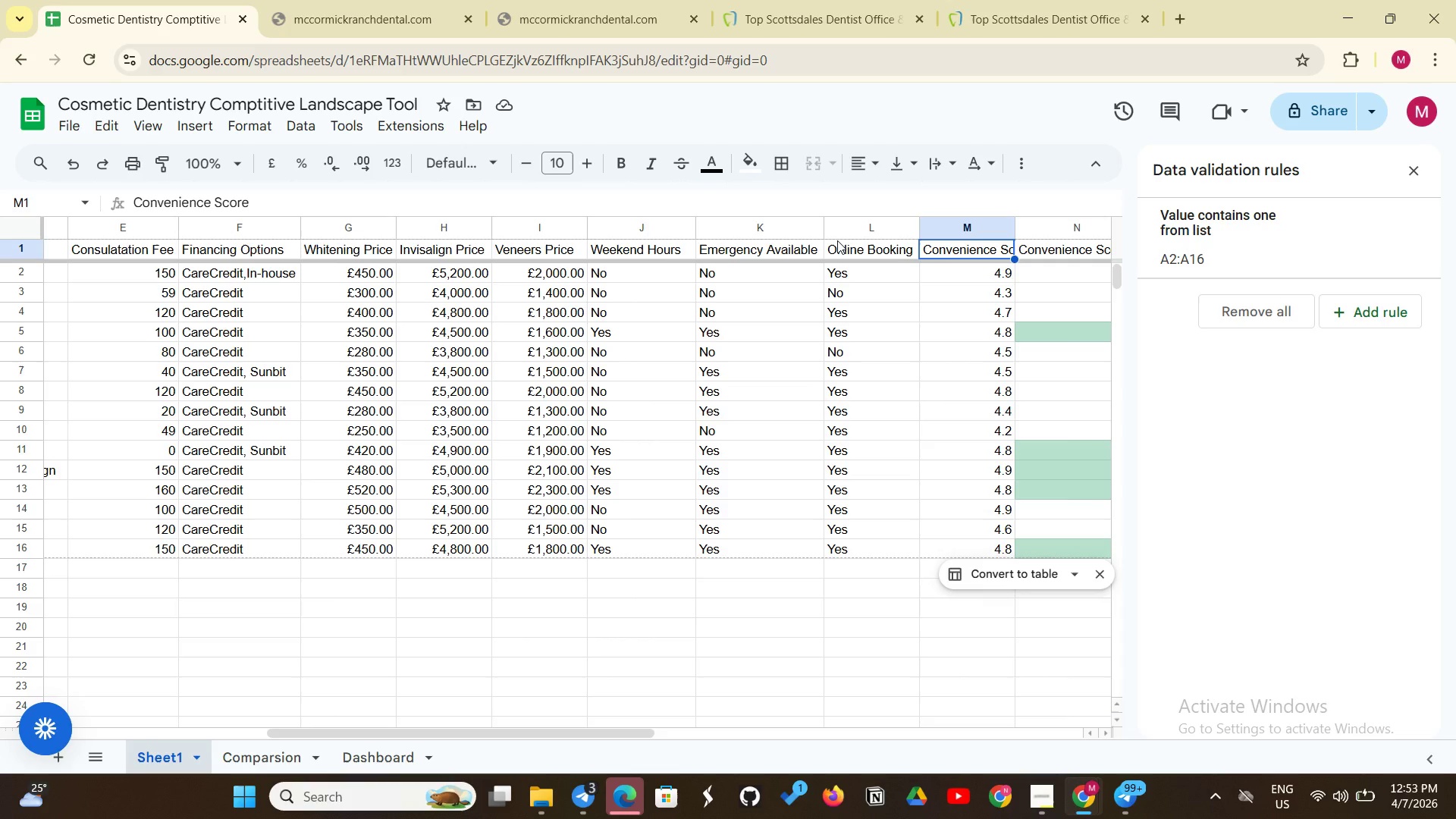 
hold_key(key=ControlLeft, duration=1.52)
 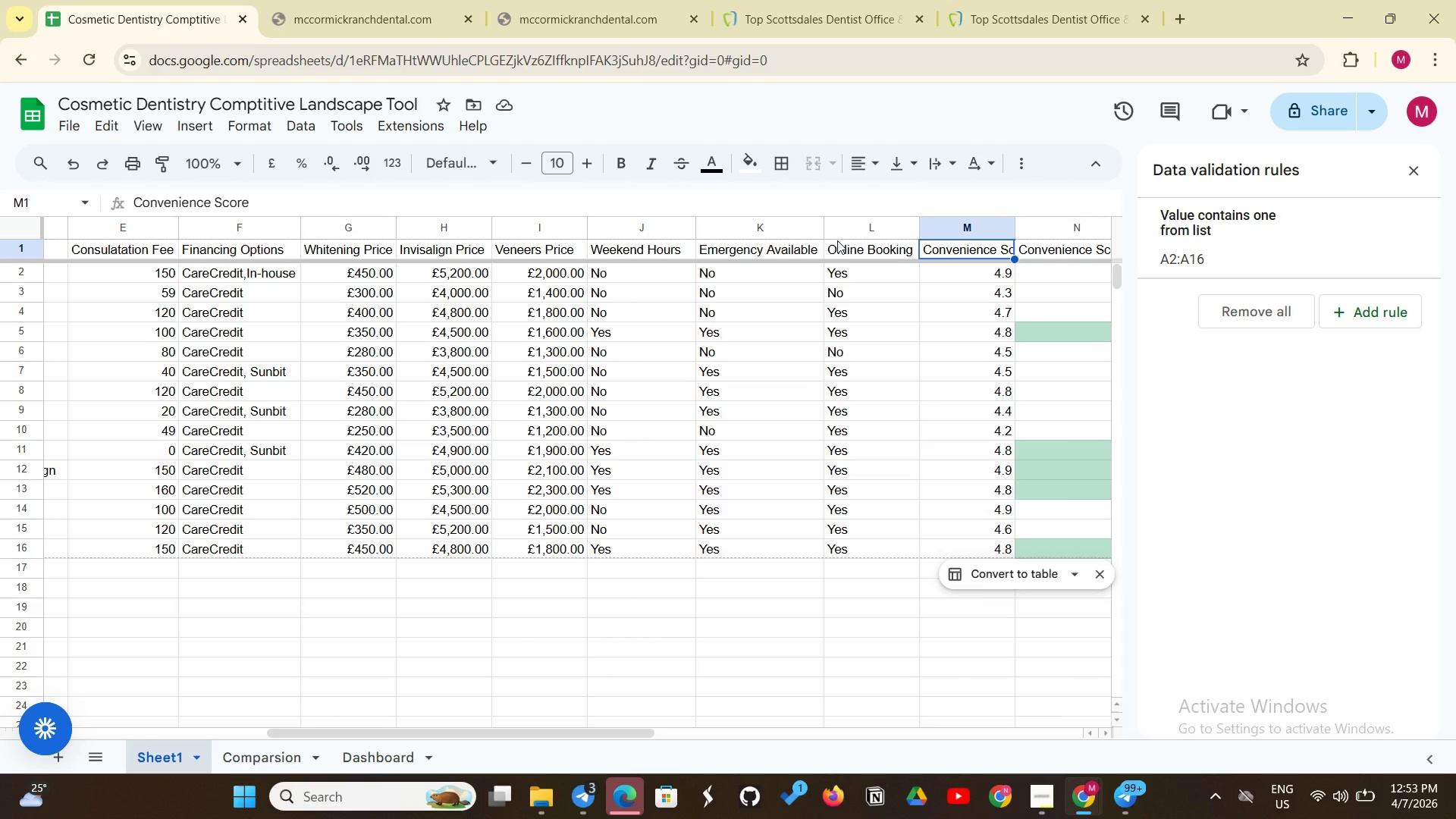 
hold_key(key=ControlLeft, duration=1.5)
 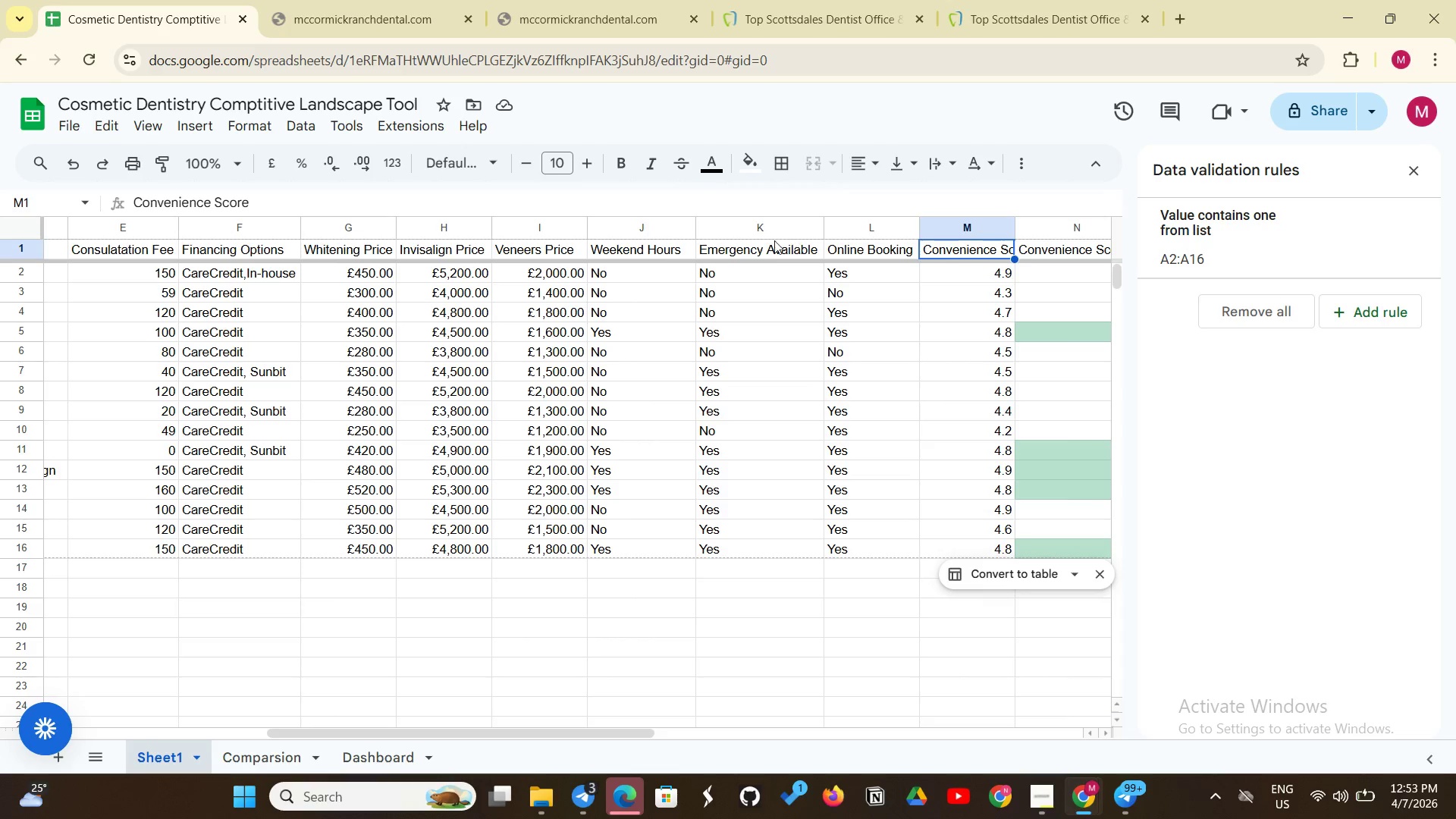 
hold_key(key=ControlLeft, duration=1.51)
 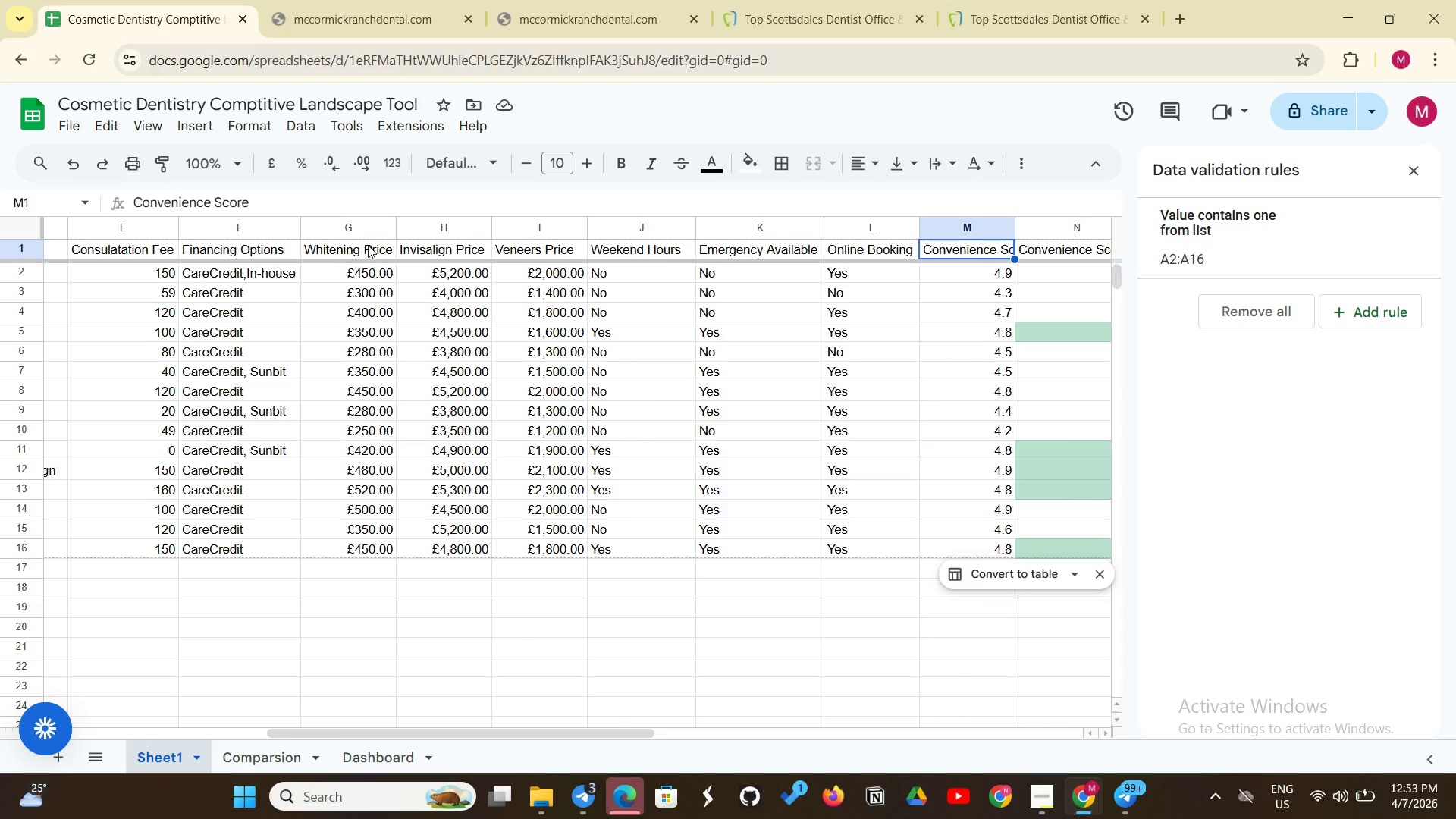 
hold_key(key=ControlLeft, duration=1.5)
left_click([368, 245])
 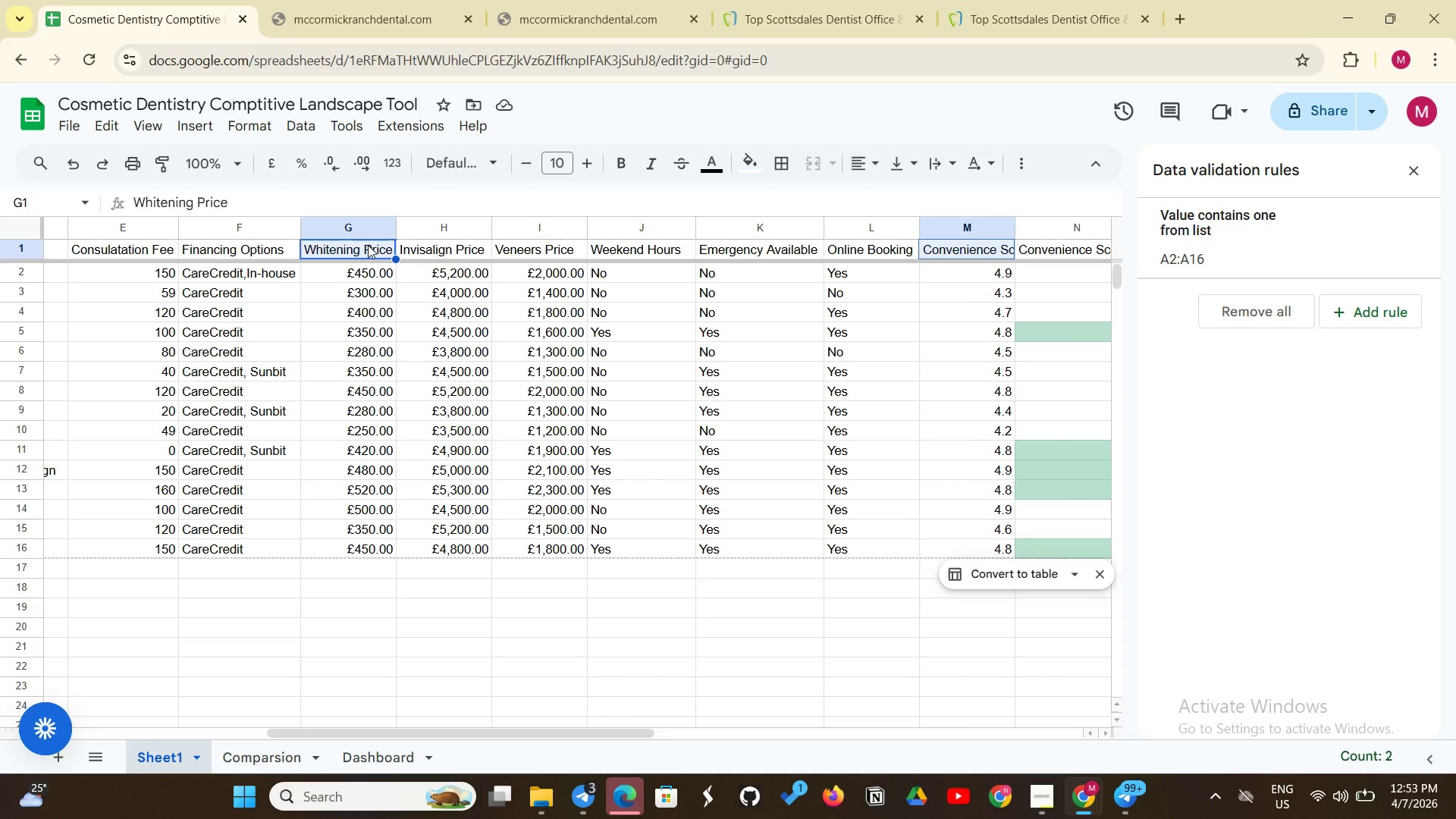 
hold_key(key=ControlLeft, duration=1.52)
 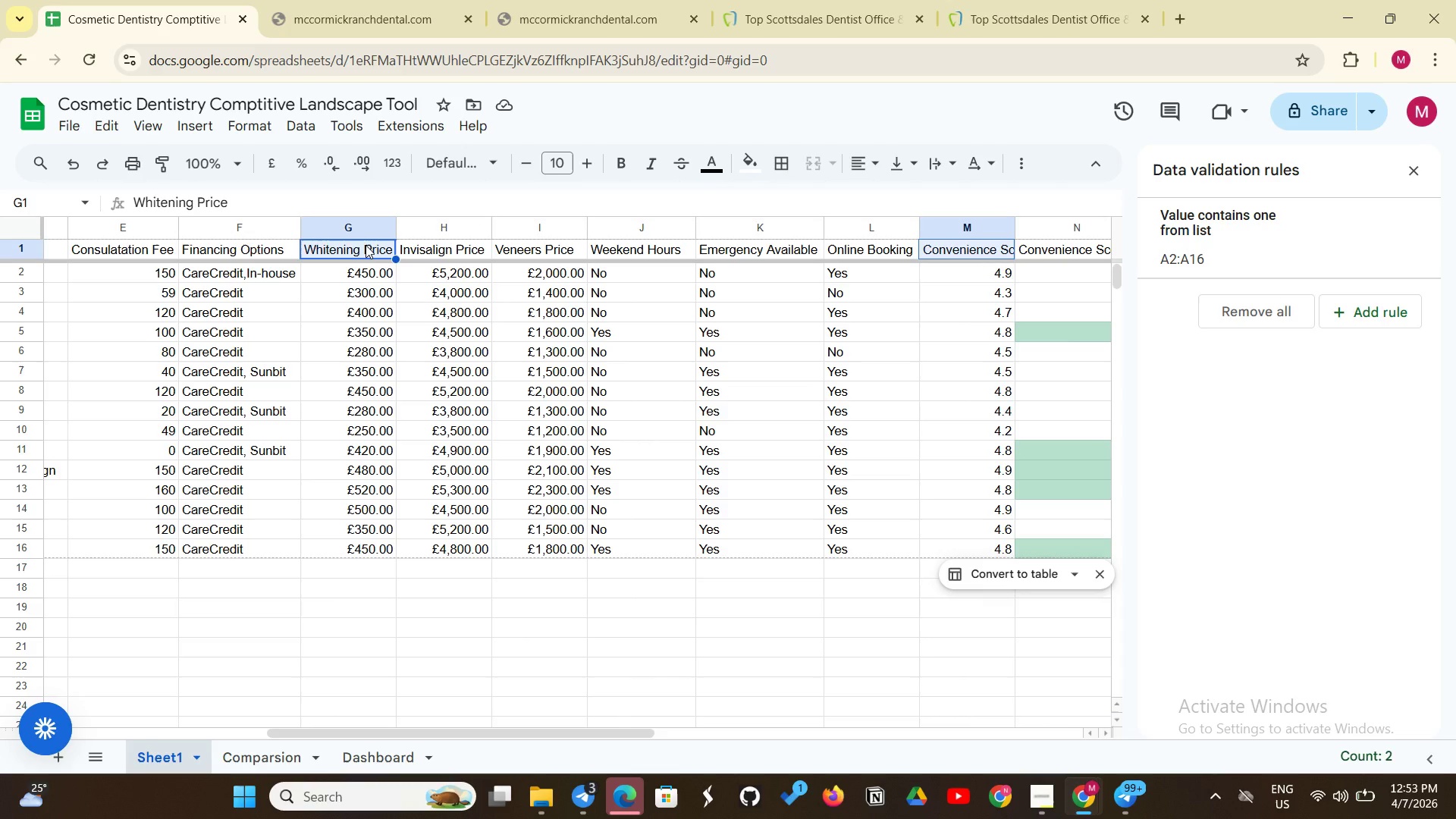 
hold_key(key=ControlLeft, duration=1.5)
 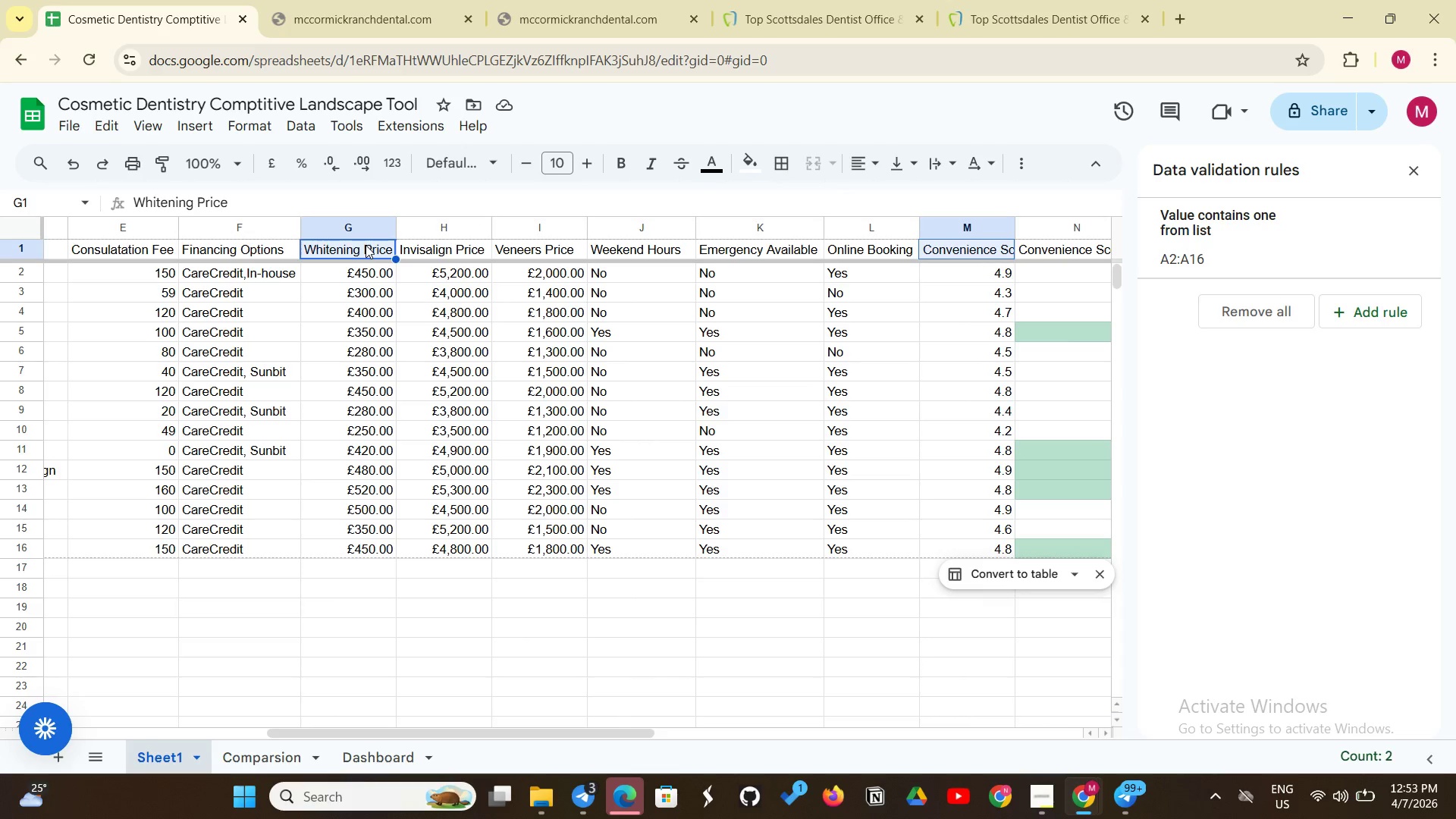 
hold_key(key=ControlLeft, duration=1.52)
 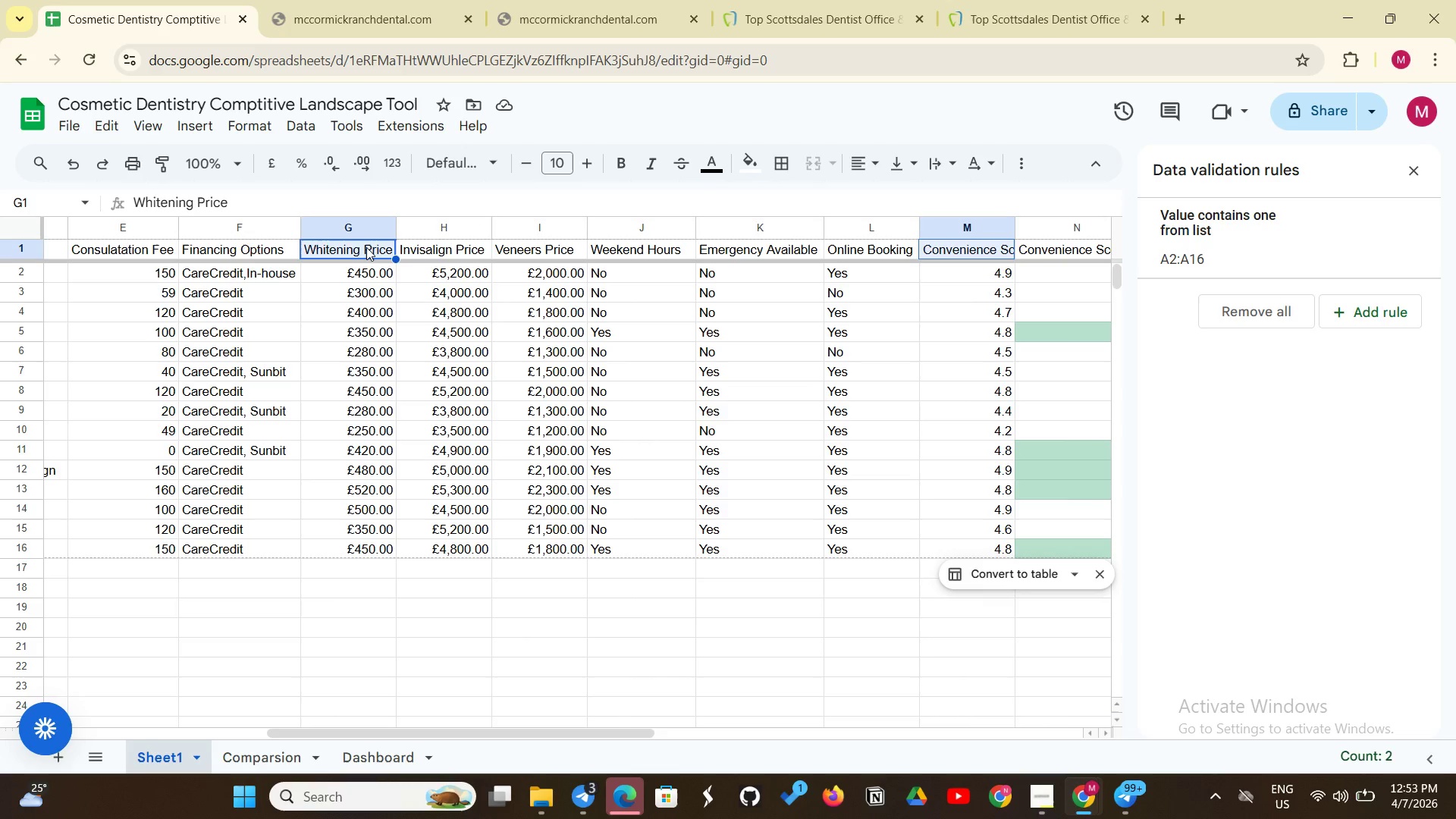 
hold_key(key=ControlLeft, duration=1.5)
 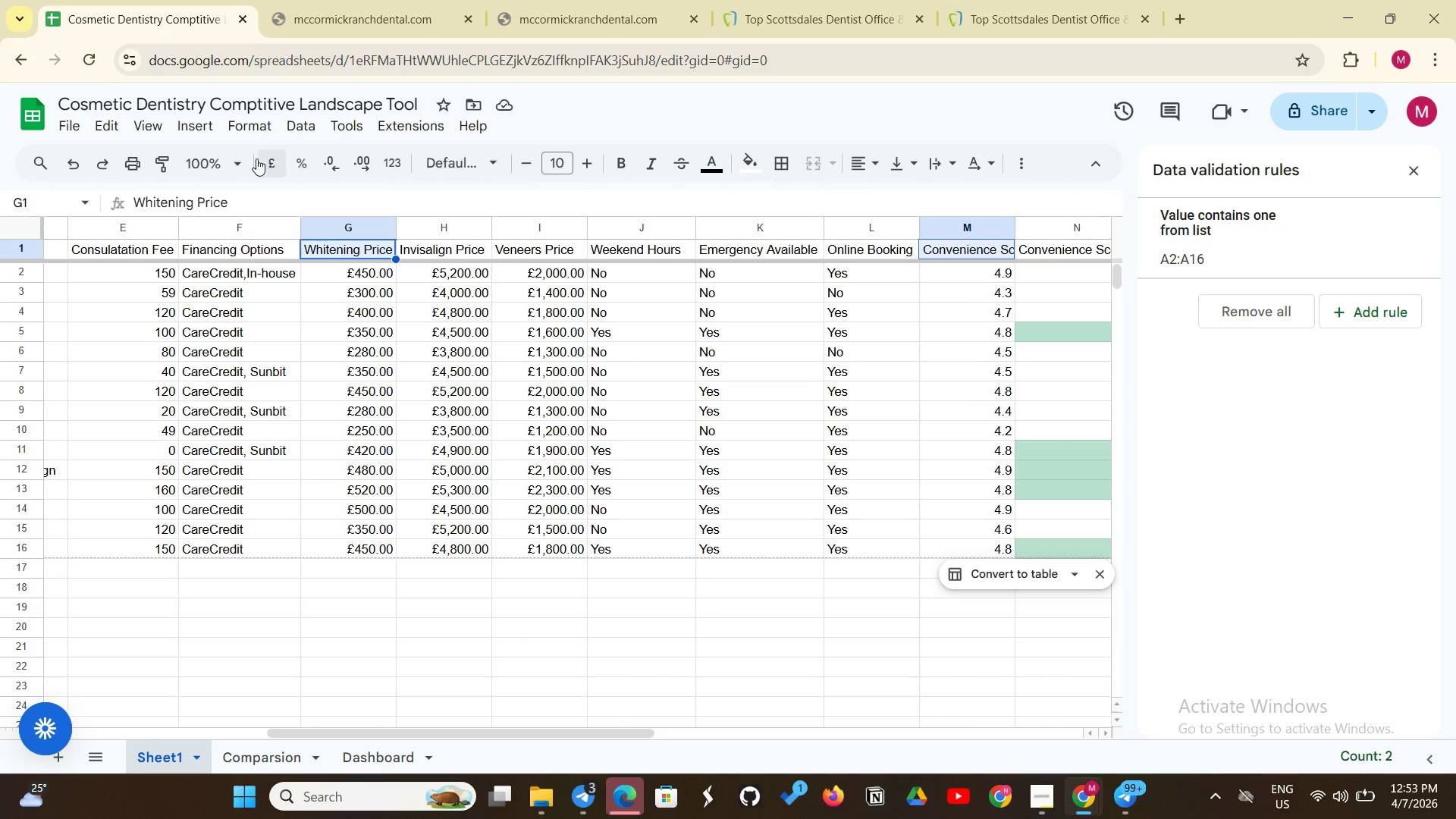 
hold_key(key=ControlLeft, duration=1.51)
 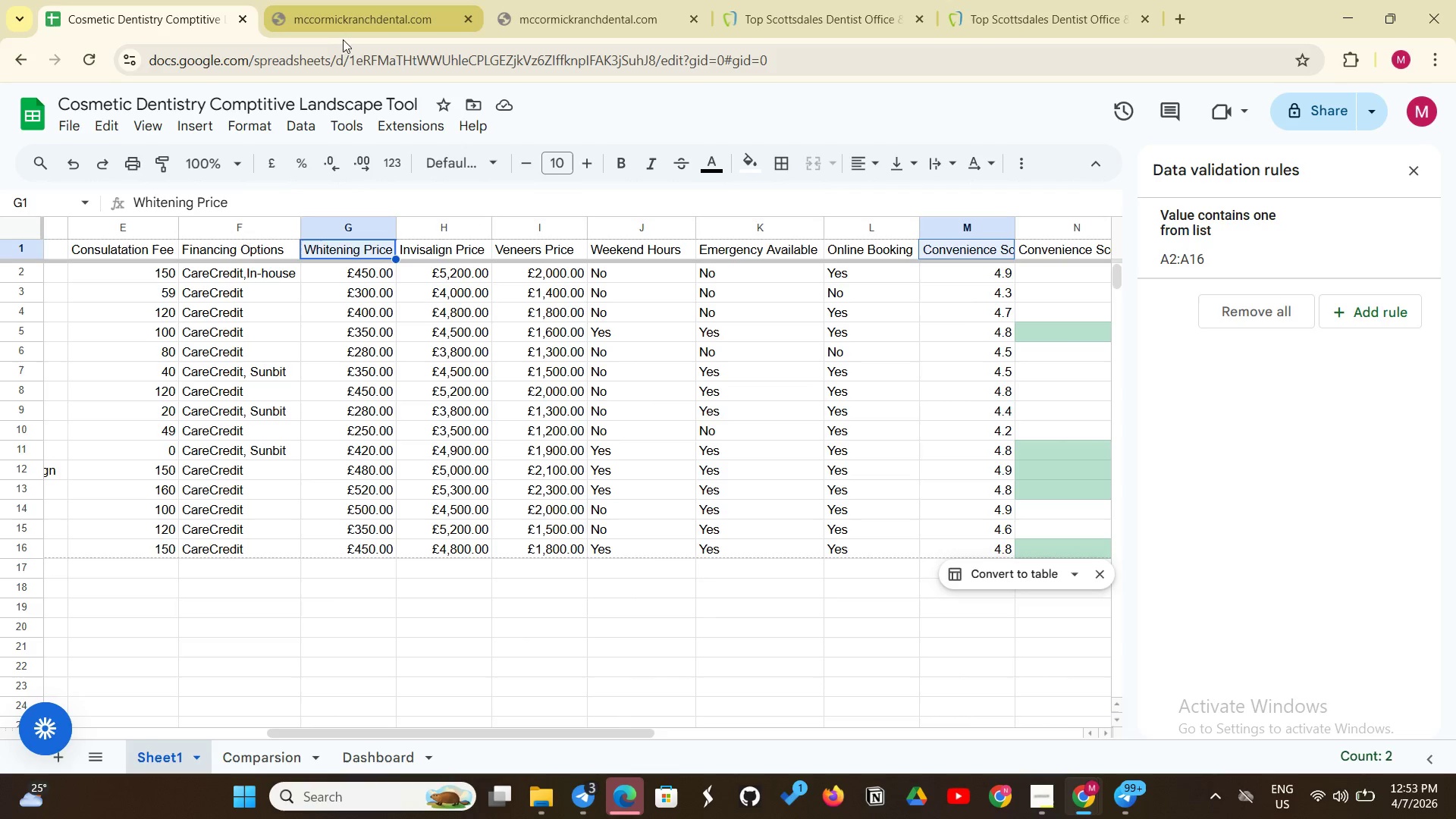 
hold_key(key=ControlLeft, duration=1.52)
 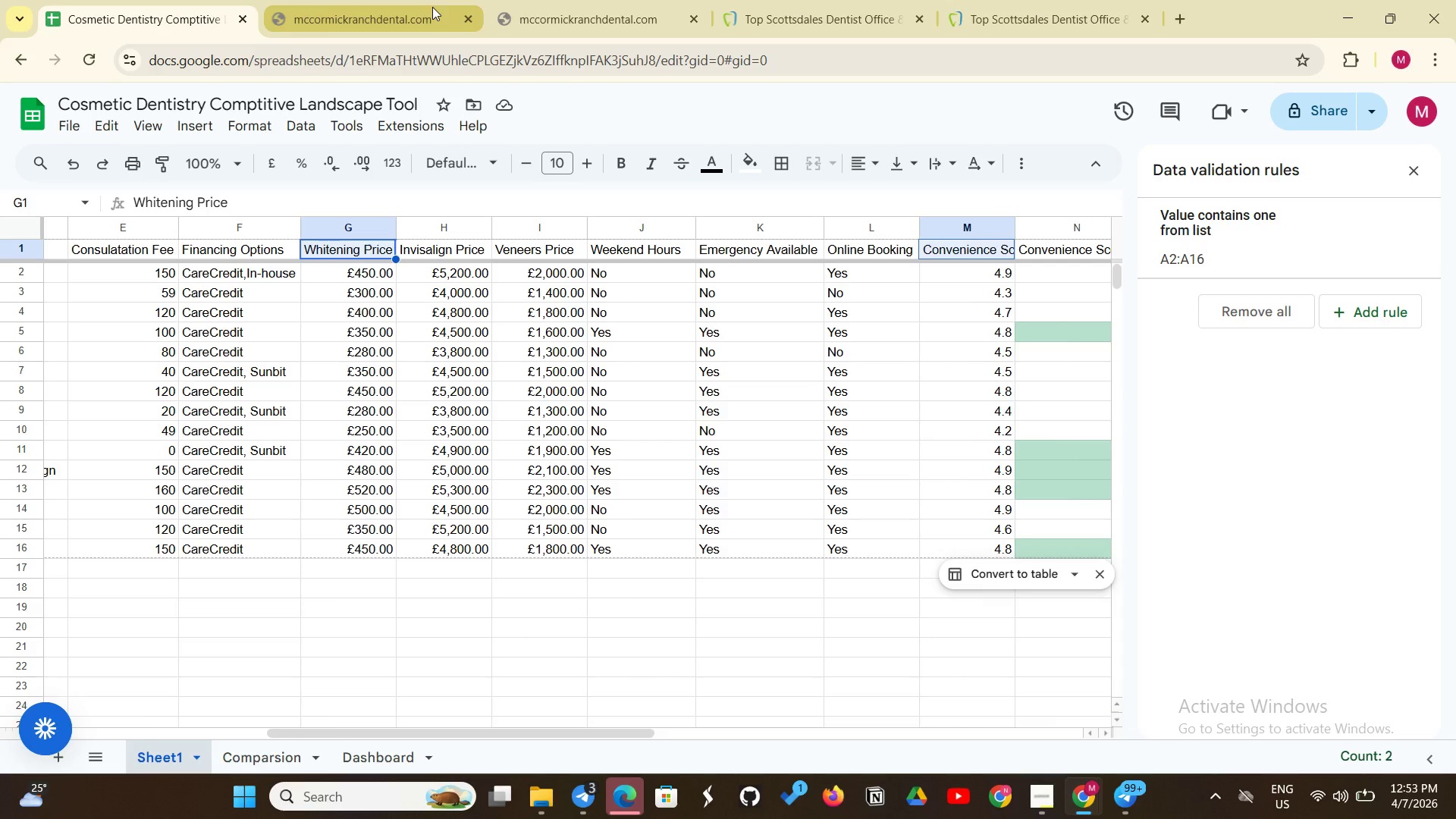 
hold_key(key=ControlLeft, duration=1.5)
 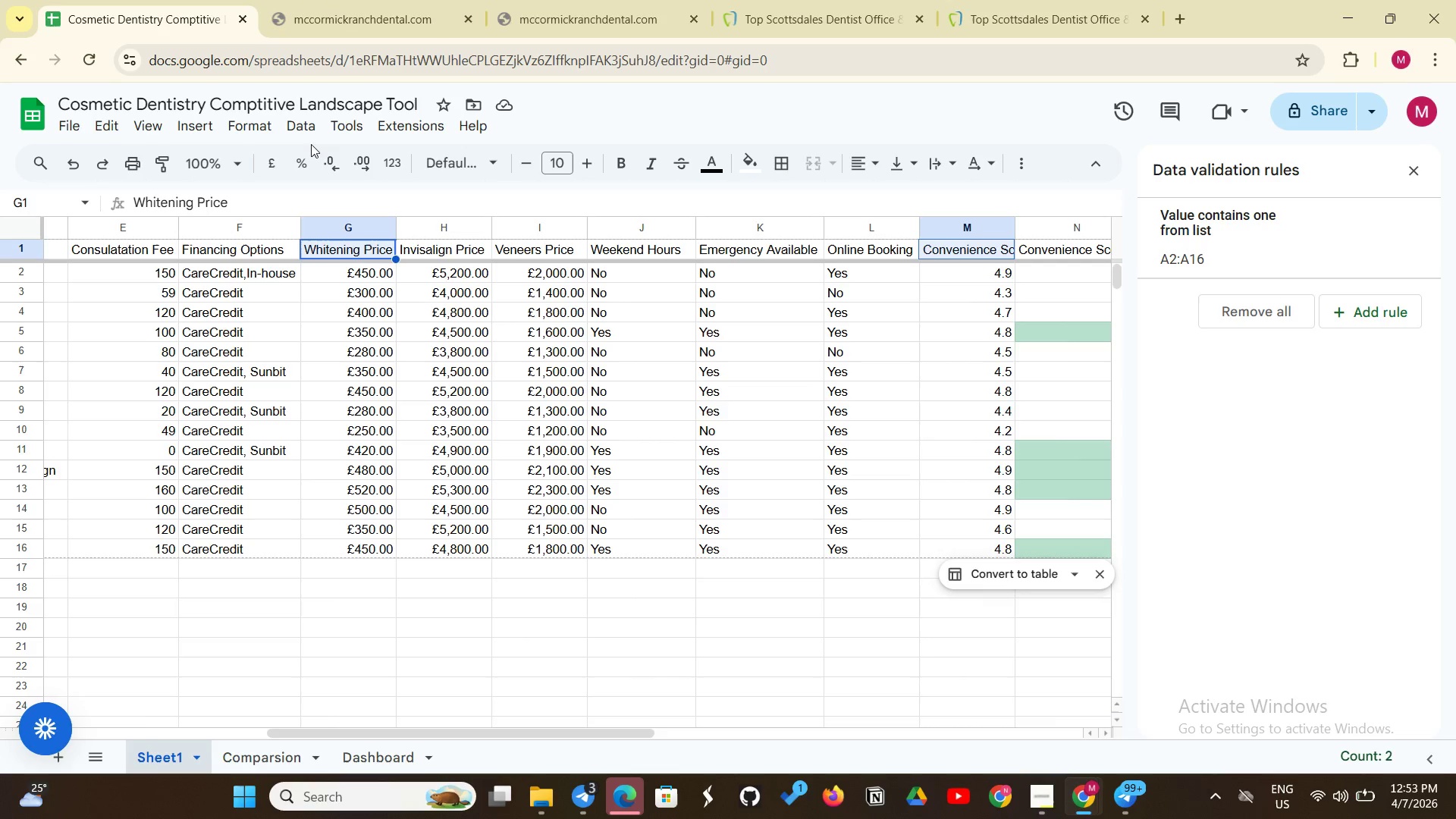 
hold_key(key=ControlLeft, duration=1.51)
 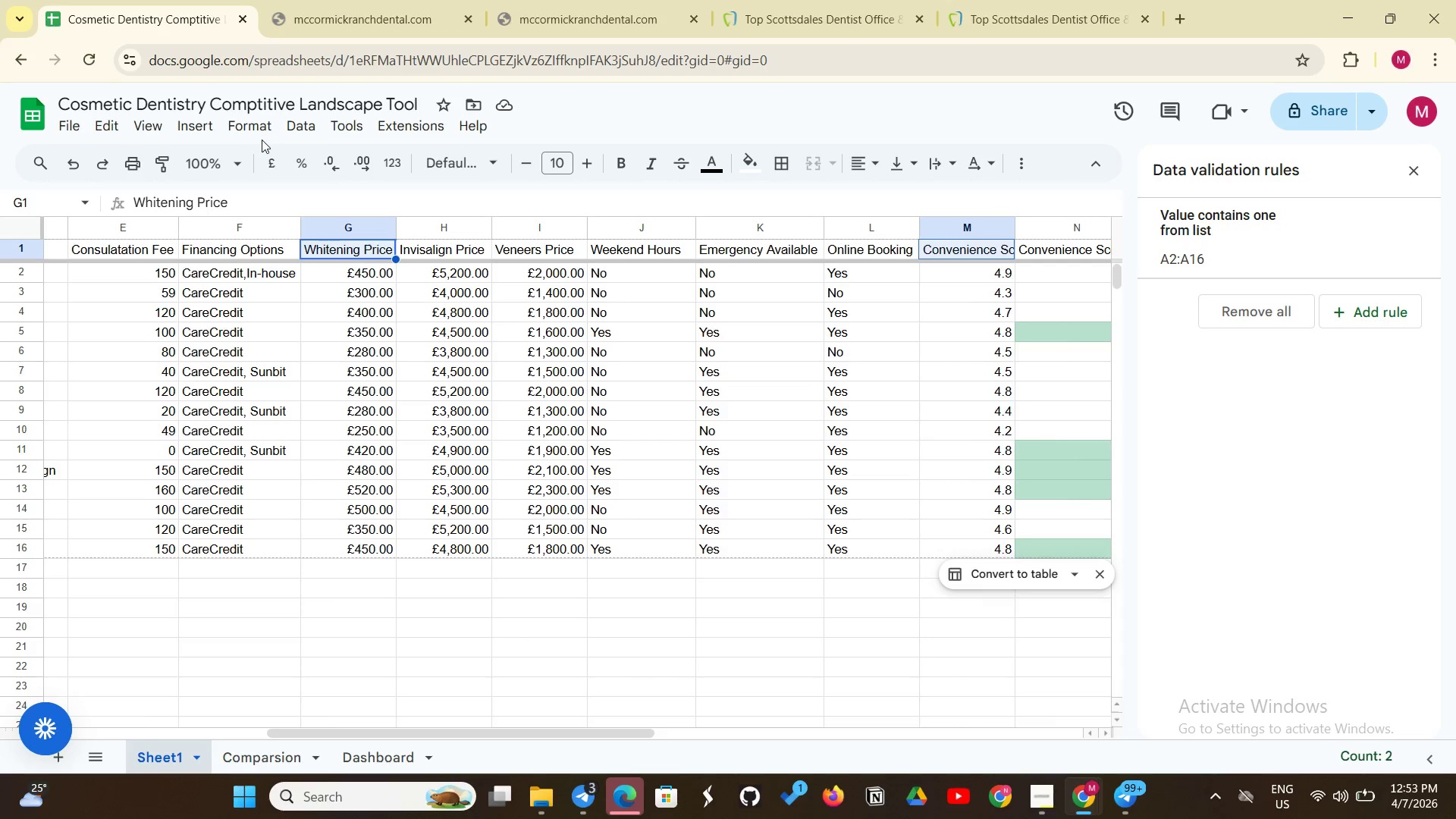 
hold_key(key=ControlLeft, duration=1.5)
 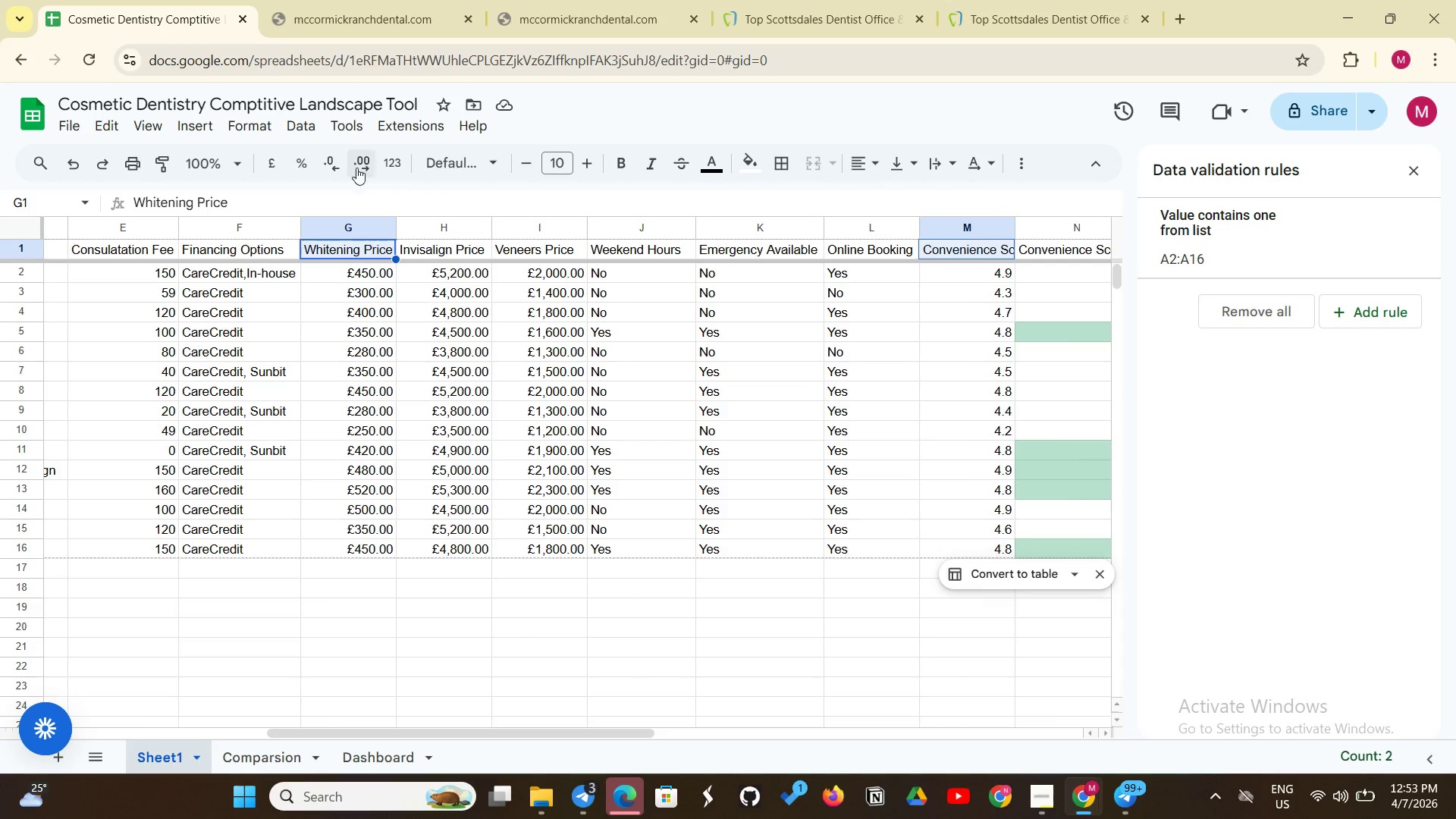 
hold_key(key=ControlLeft, duration=1.52)
 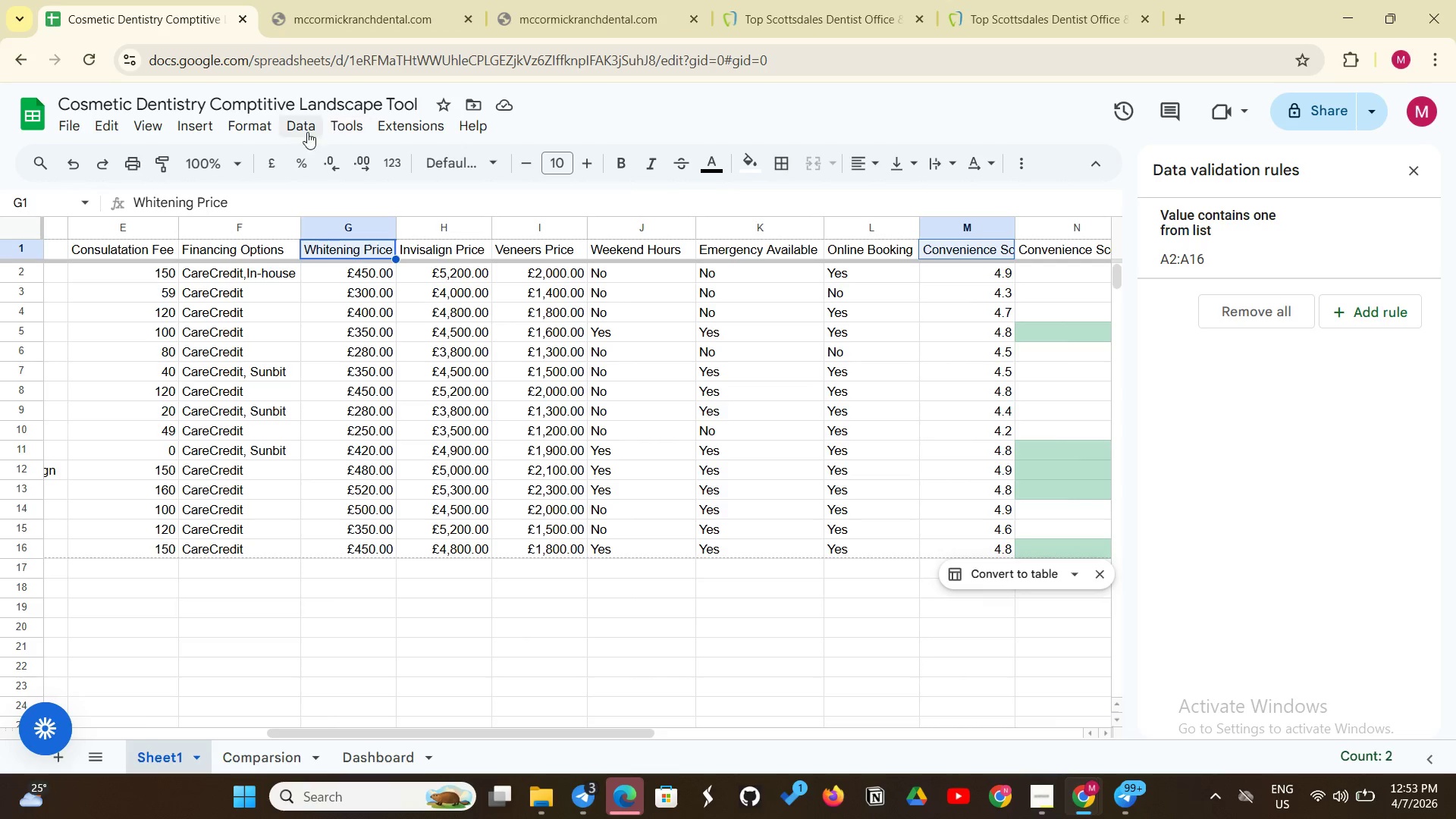 
hold_key(key=ControlLeft, duration=1.53)
 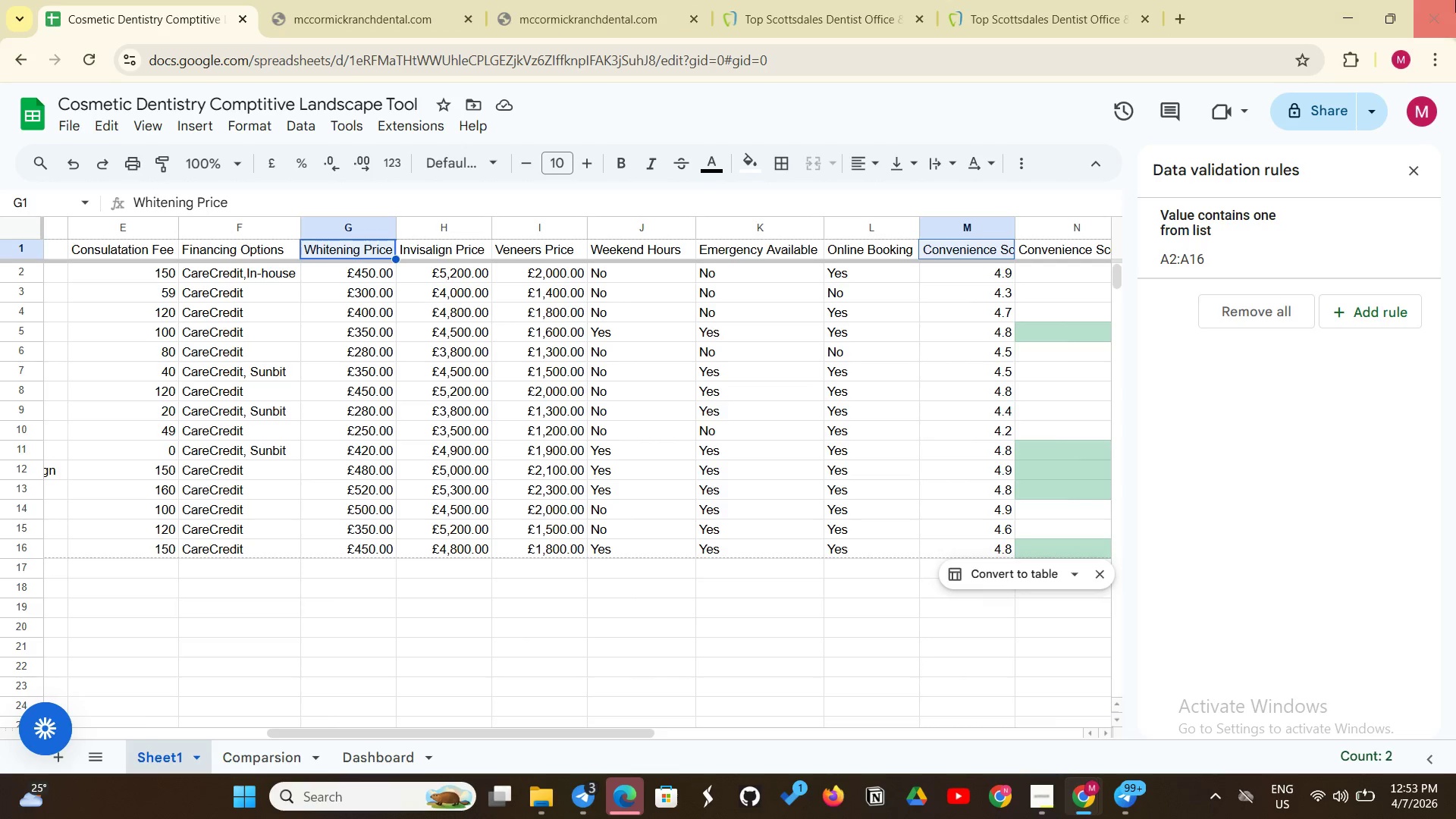 
hold_key(key=ControlLeft, duration=1.52)
 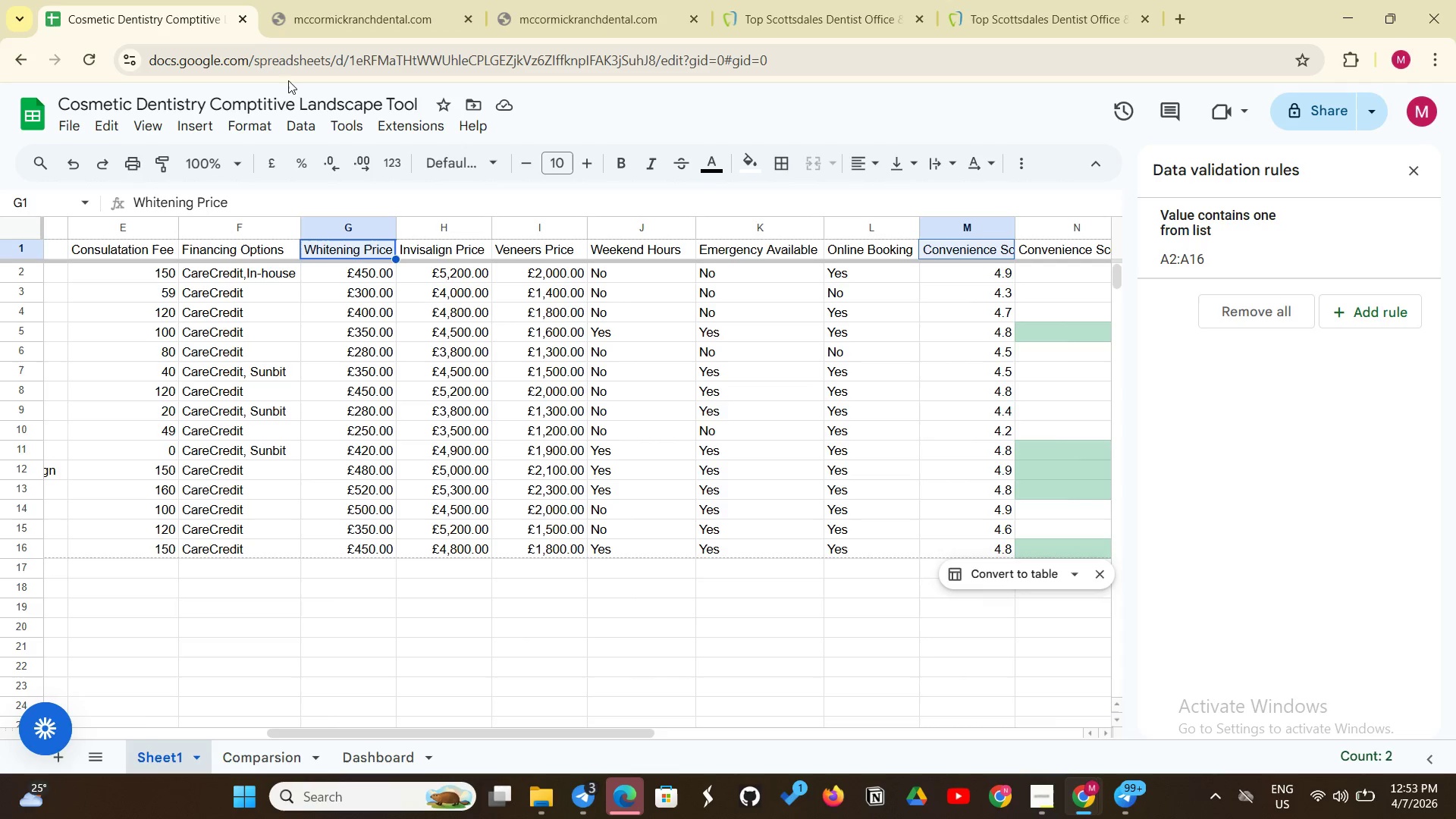 
hold_key(key=ControlLeft, duration=1.5)
left_click([203, 127])
 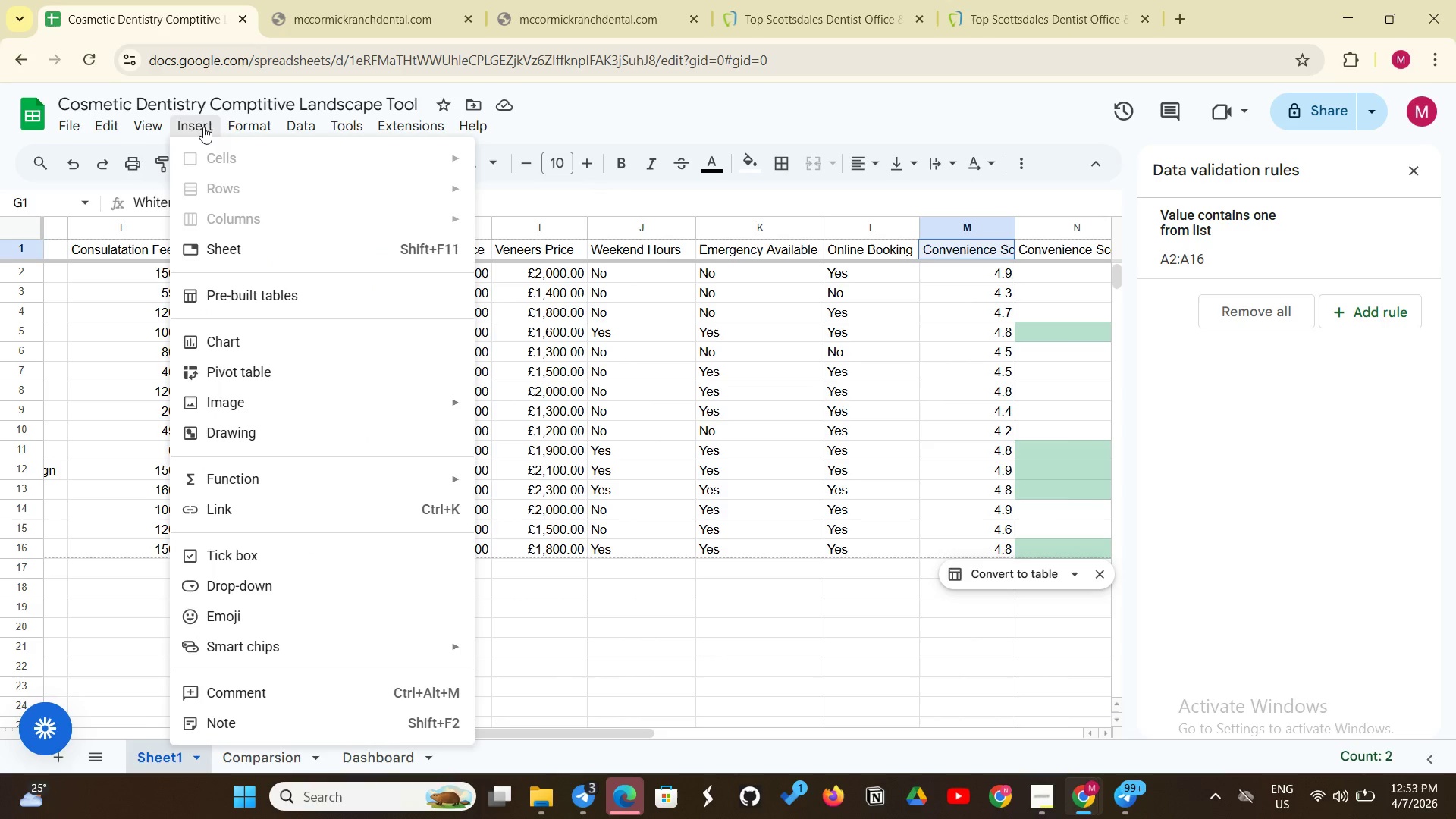 
hold_key(key=ControlLeft, duration=1.52)
 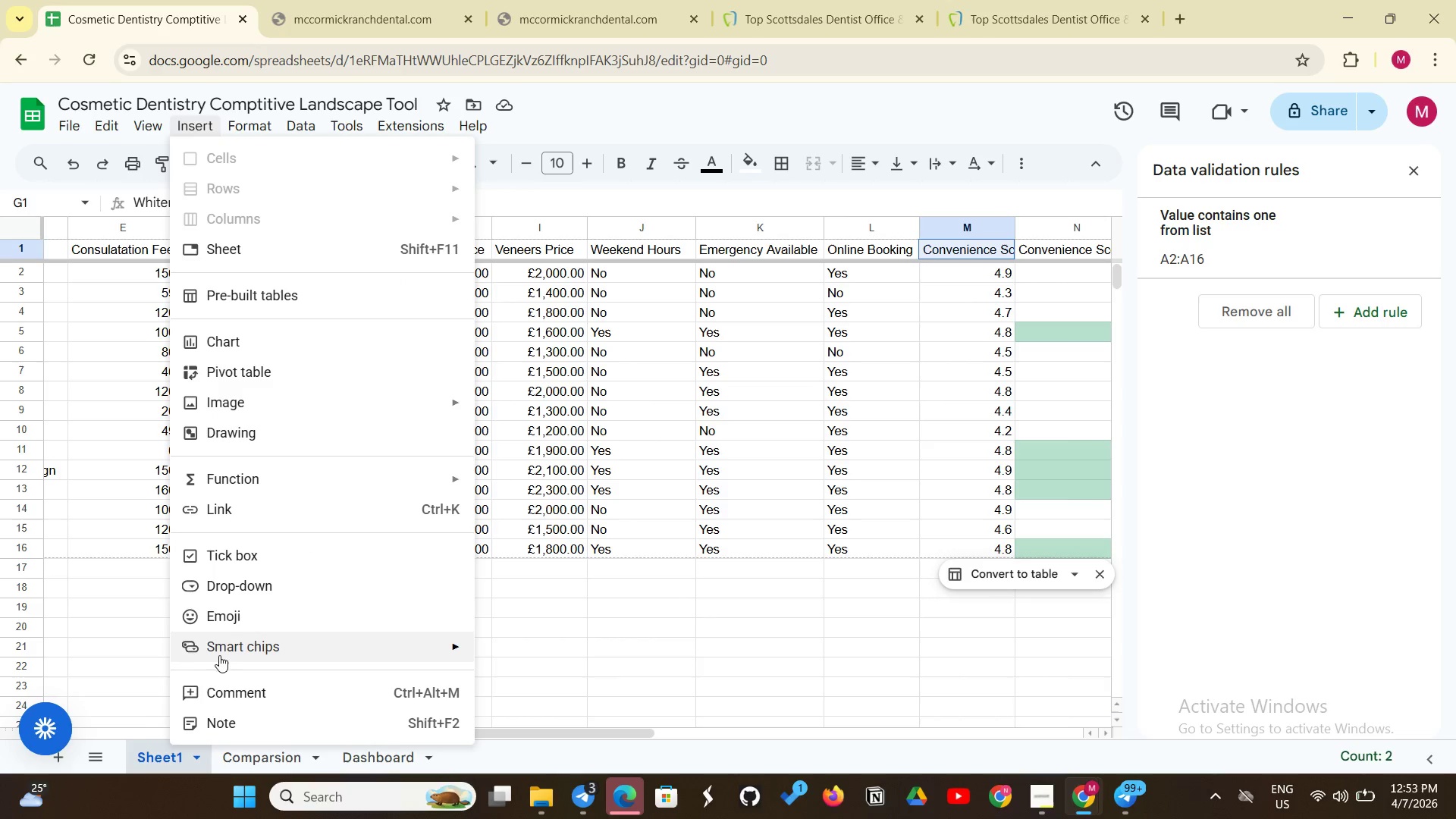 
hold_key(key=ControlLeft, duration=1.5)
 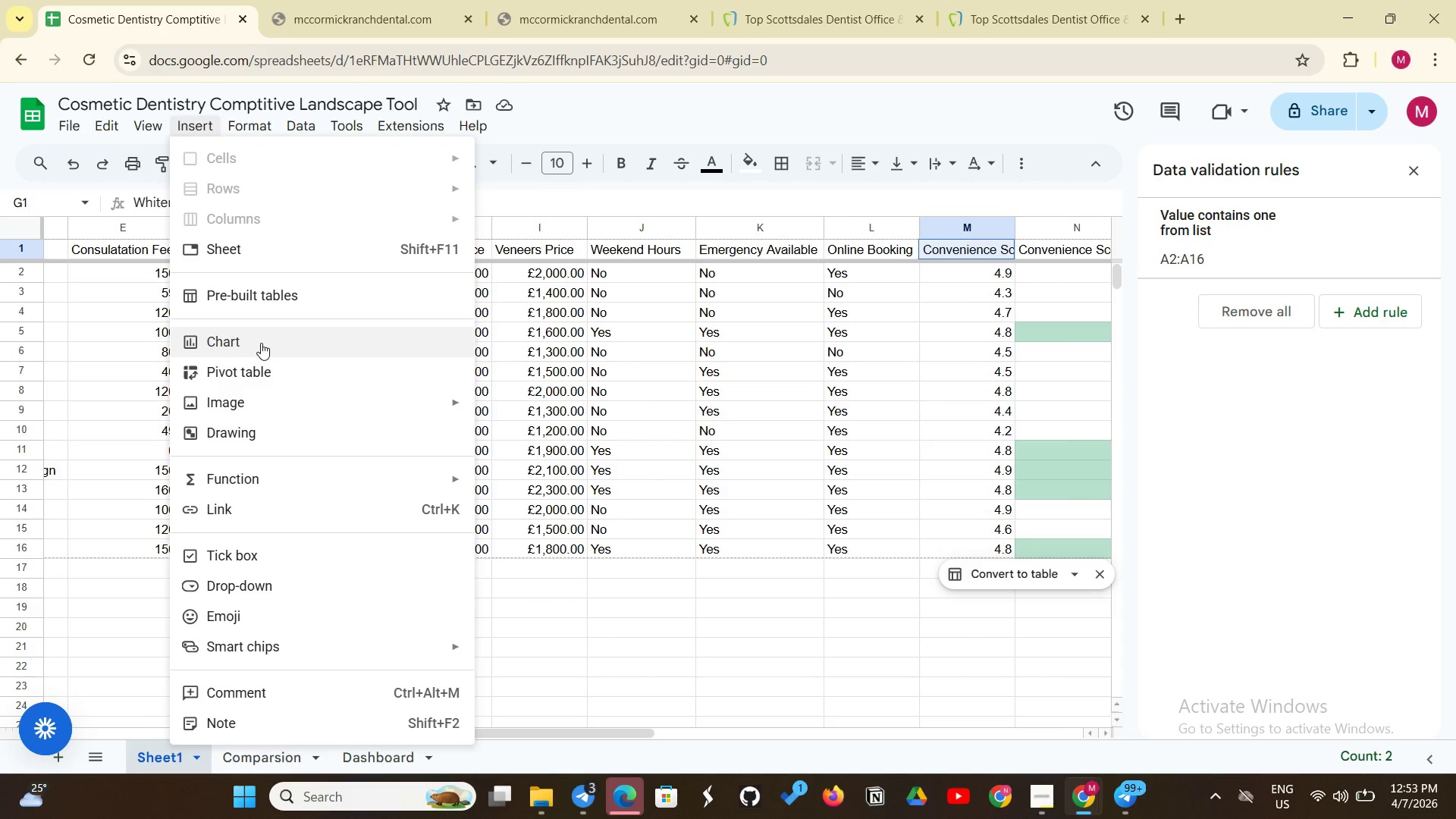 
hold_key(key=ControlLeft, duration=1.51)
left_click([261, 343])
 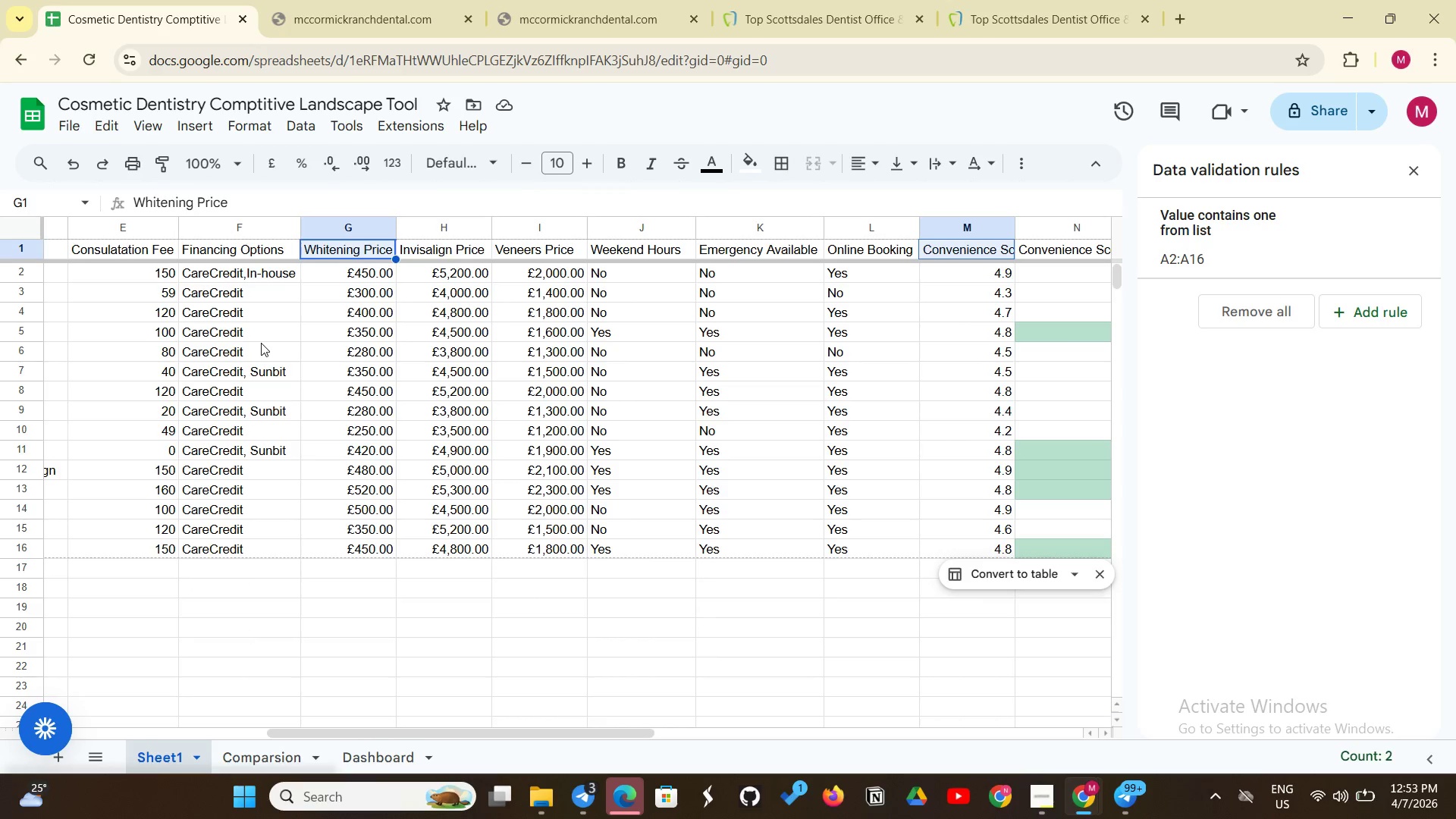 
hold_key(key=ControlLeft, duration=1.5)
 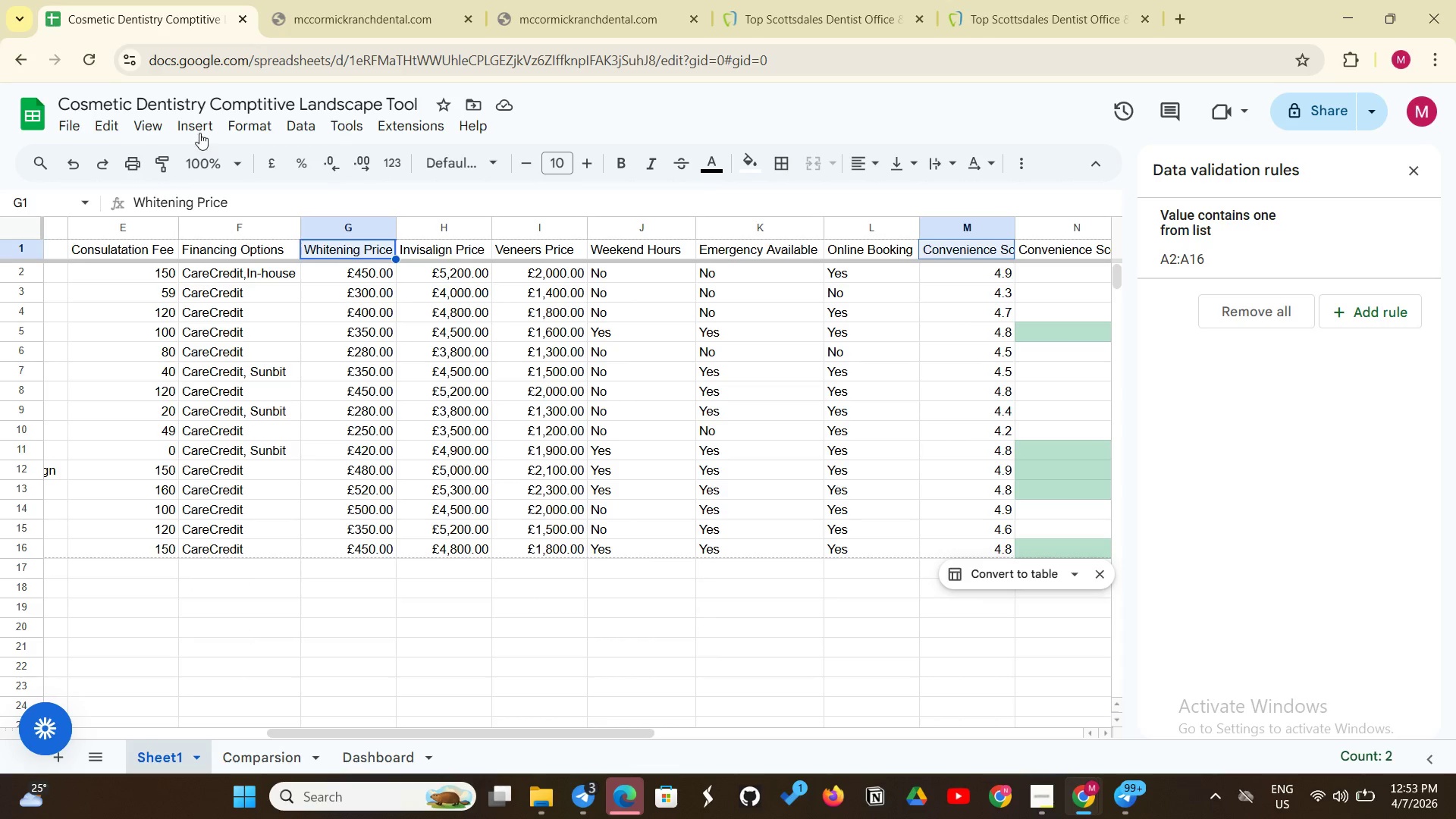 
hold_key(key=ControlLeft, duration=1.52)
left_click([199, 133])
 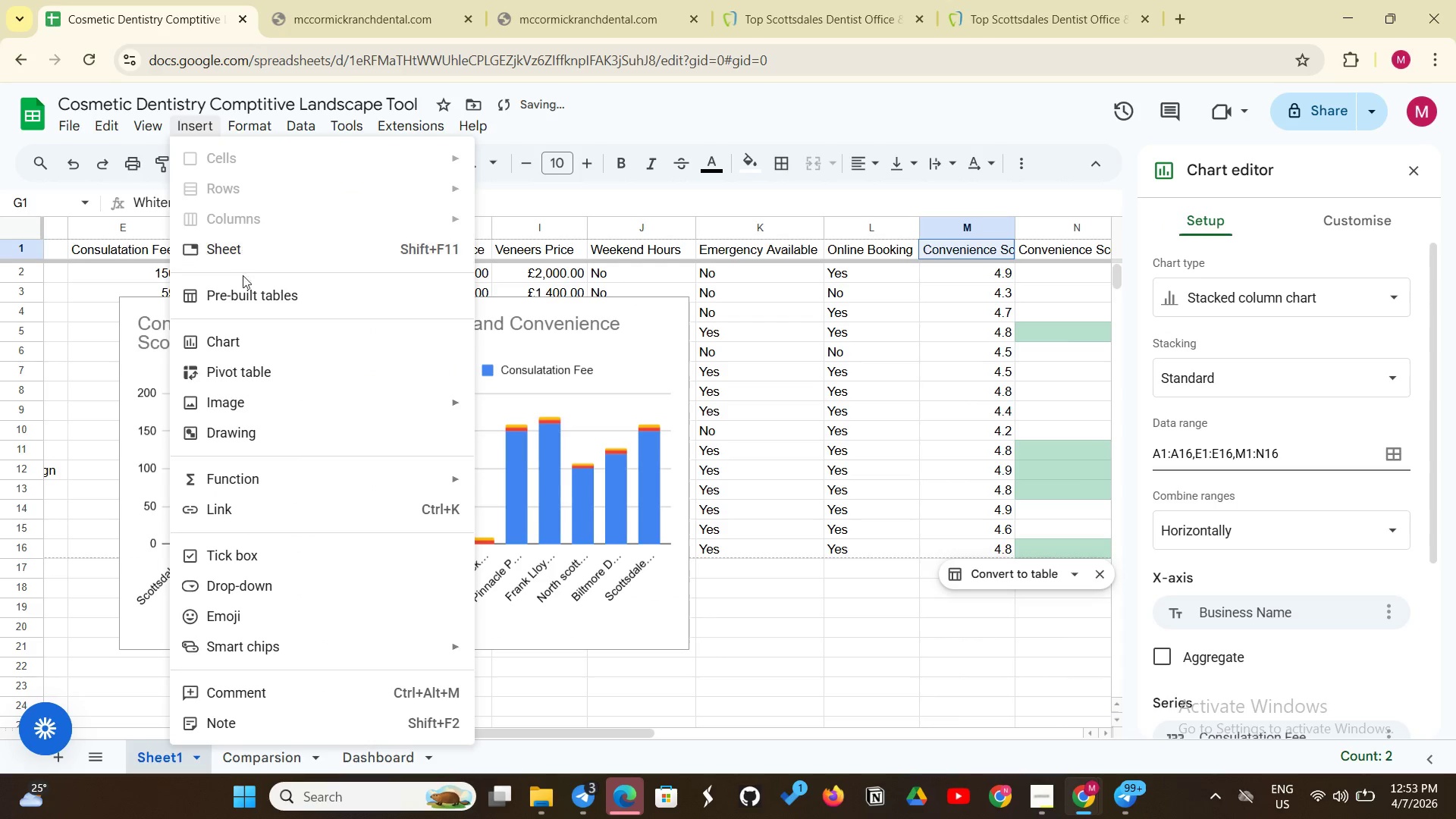 
hold_key(key=ControlLeft, duration=1.53)
 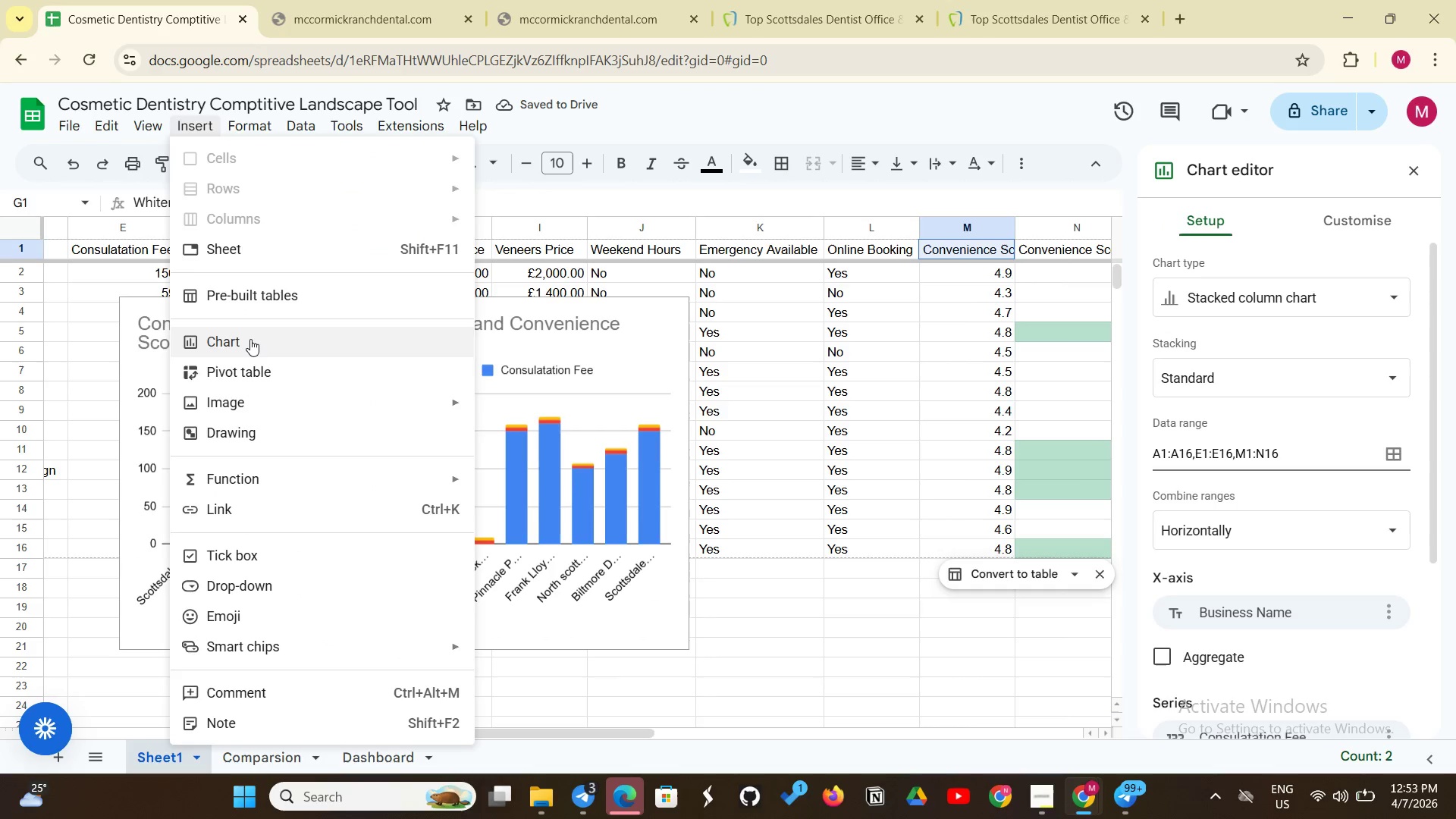 
hold_key(key=ControlLeft, duration=1.5)
 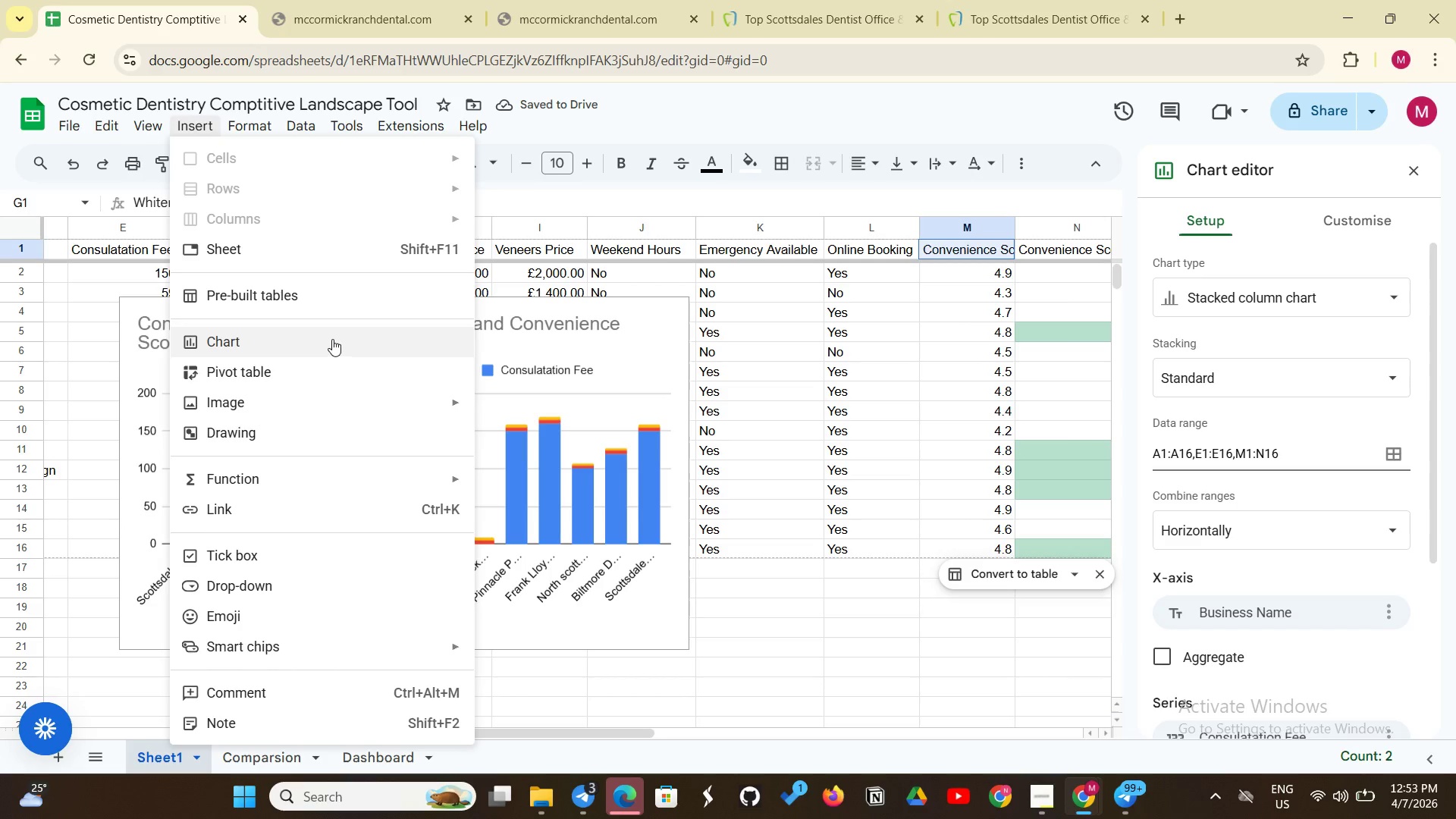 
hold_key(key=ControlLeft, duration=1.5)
 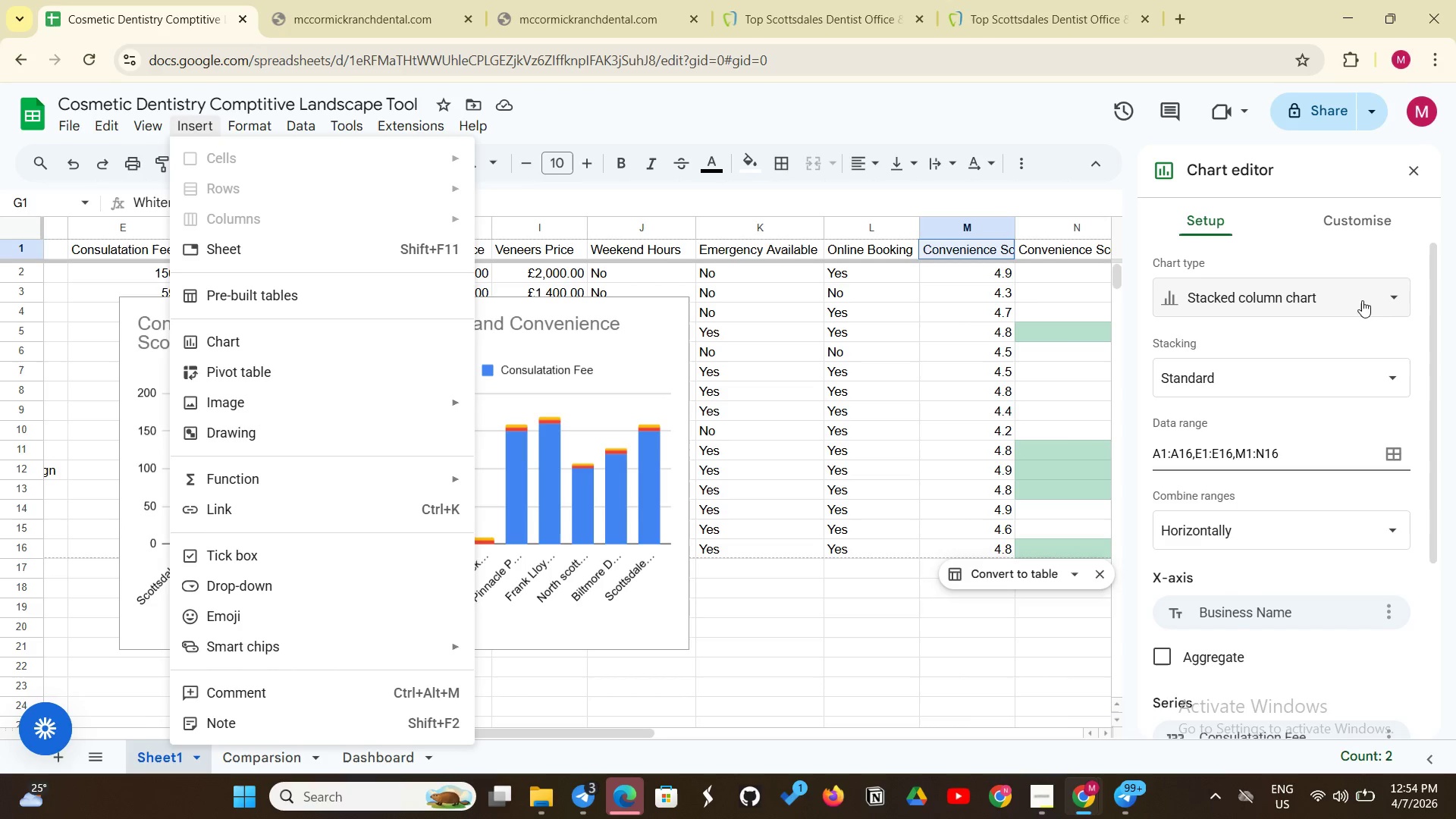 
hold_key(key=ControlLeft, duration=1.5)
left_click([1393, 309])
 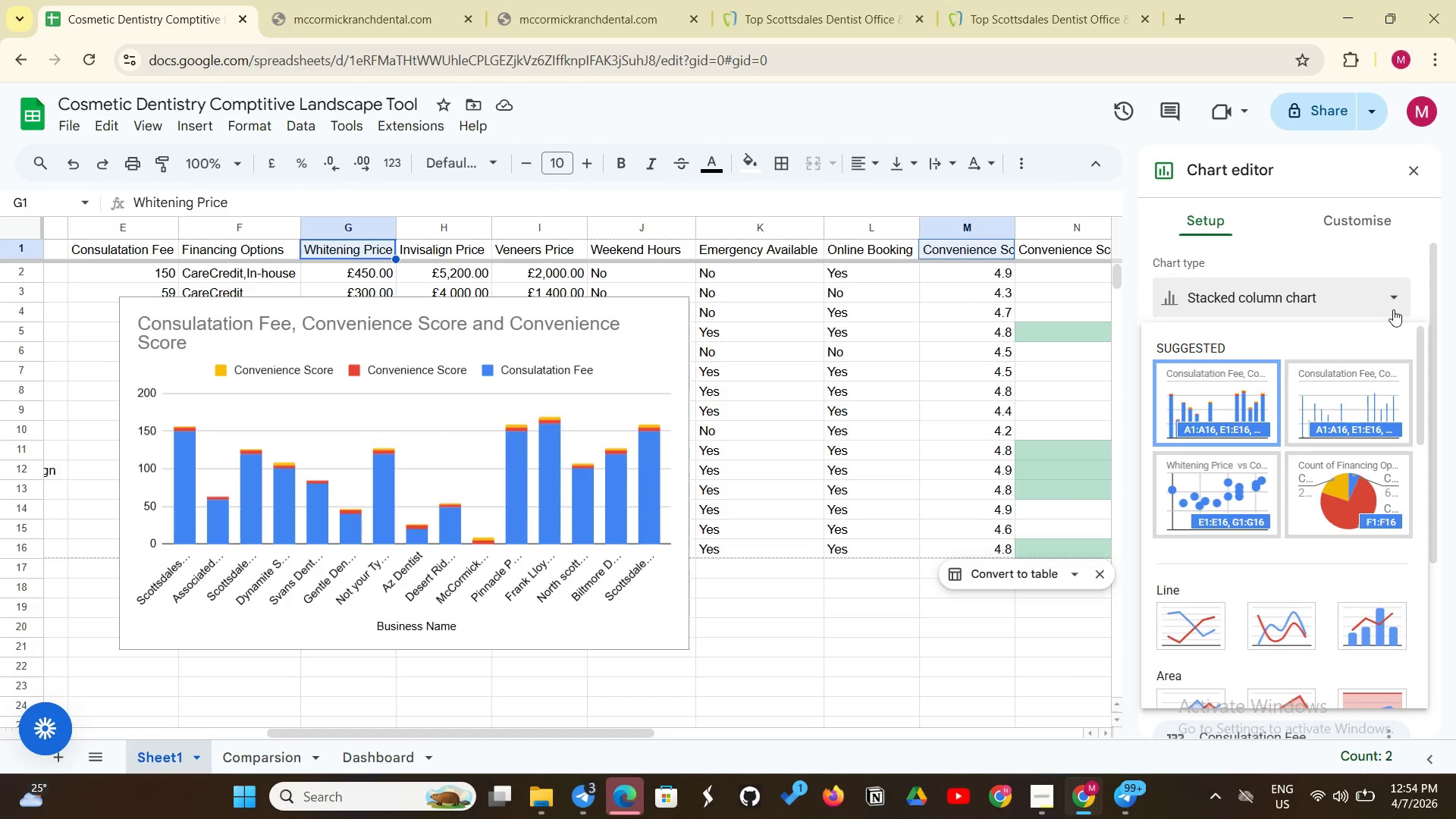 
hold_key(key=ControlLeft, duration=1.52)
 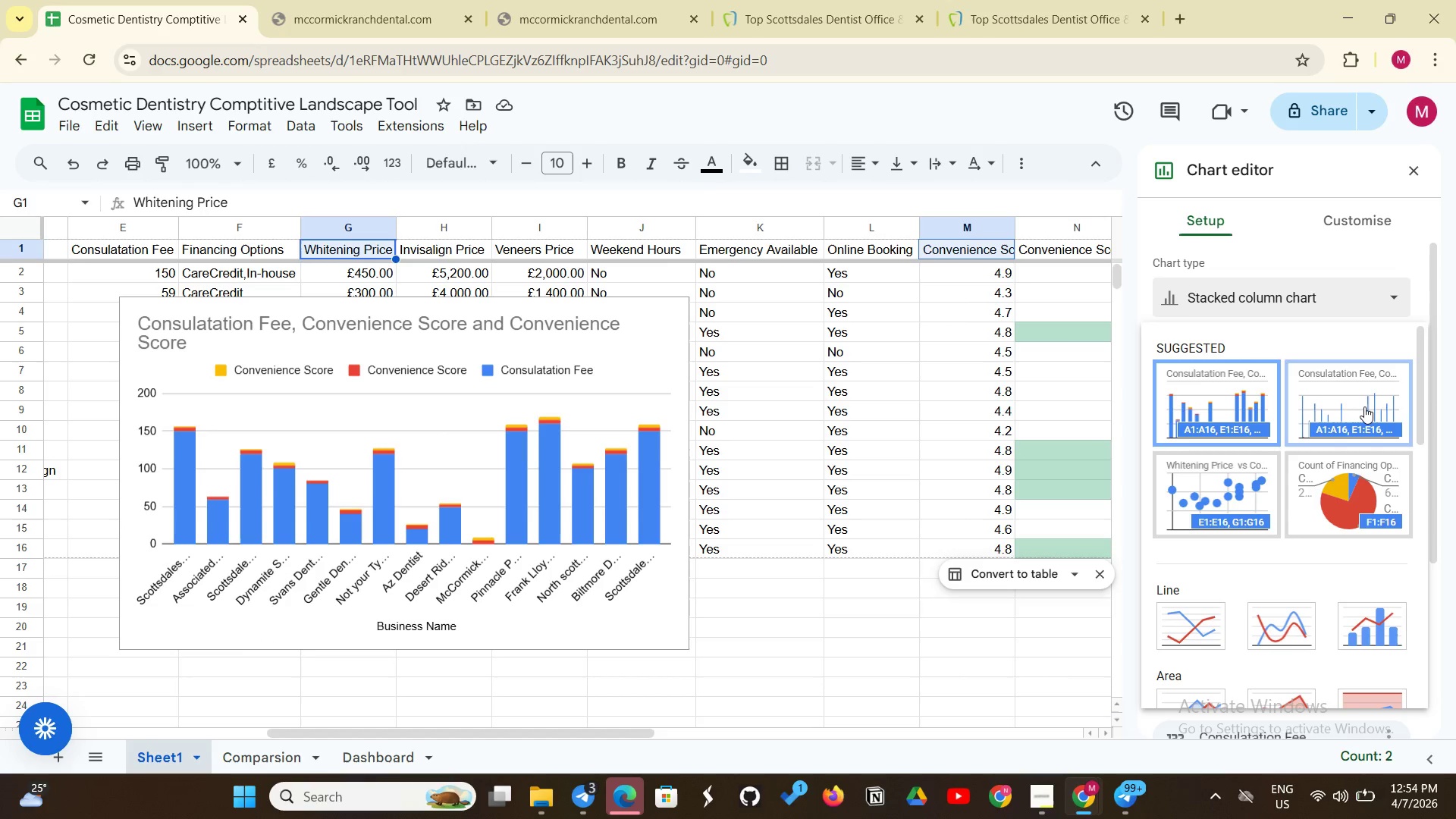 
hold_key(key=ControlLeft, duration=1.51)
 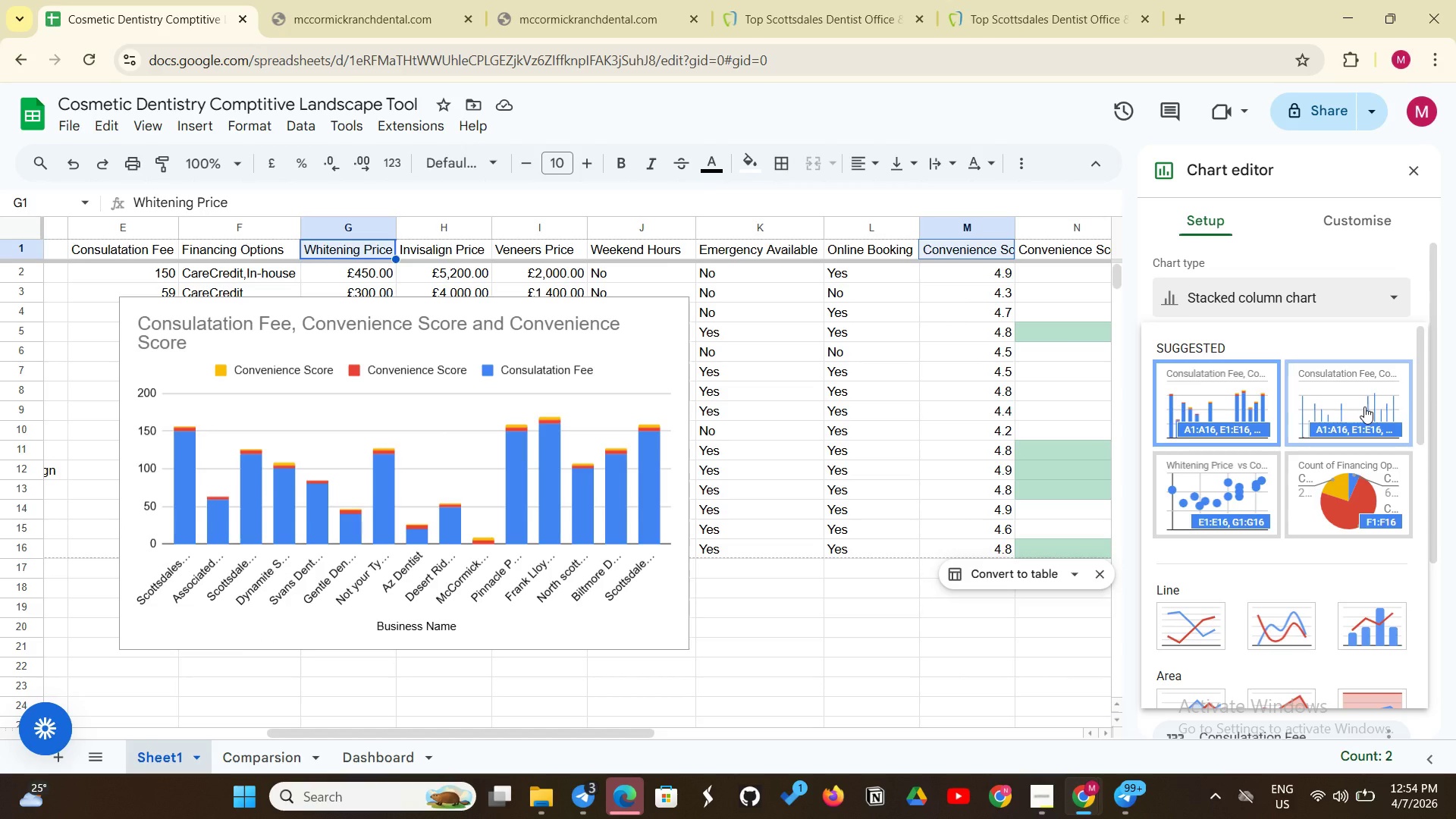 
hold_key(key=ControlLeft, duration=1.5)
 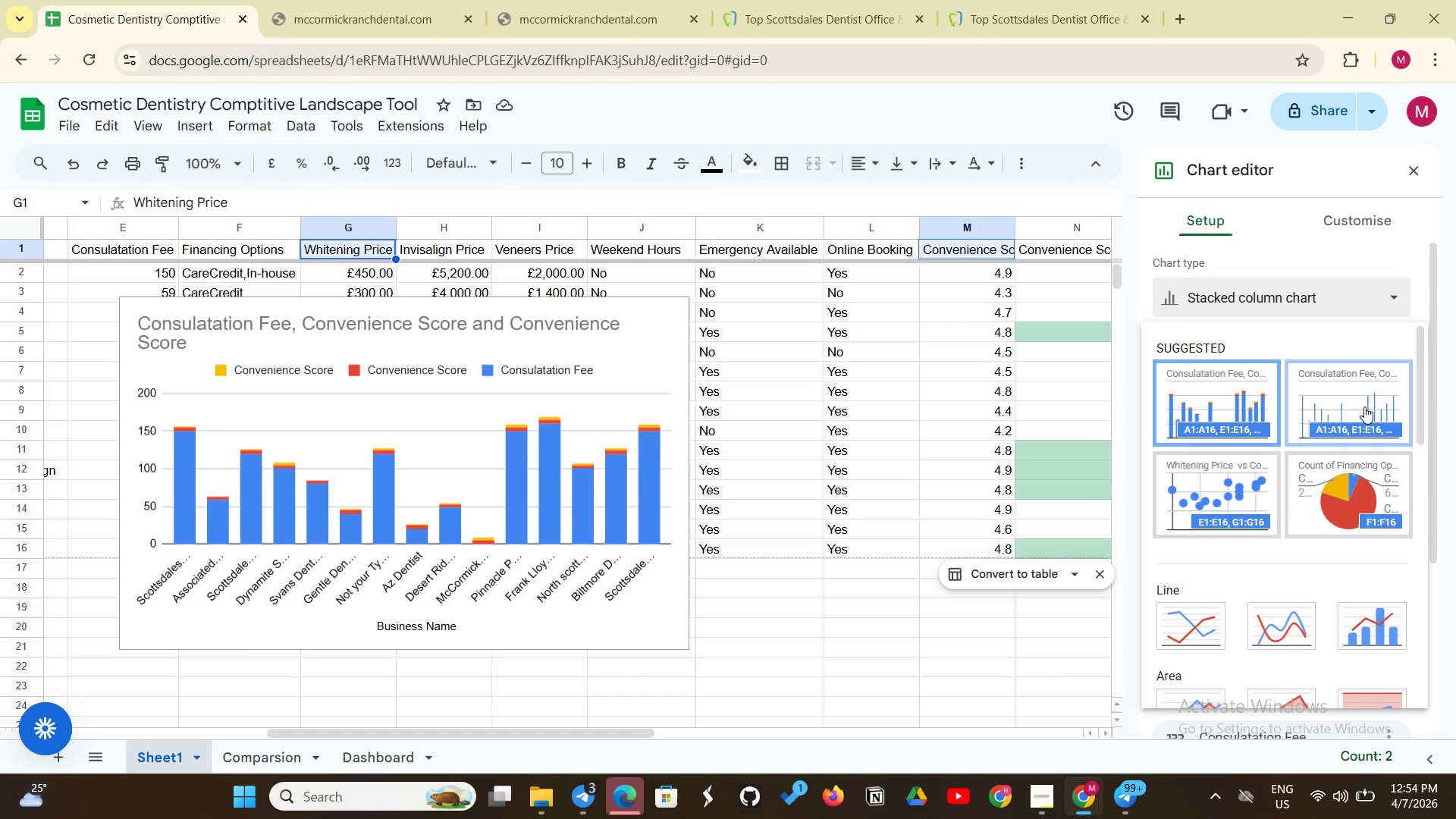 
hold_key(key=ControlLeft, duration=1.52)
 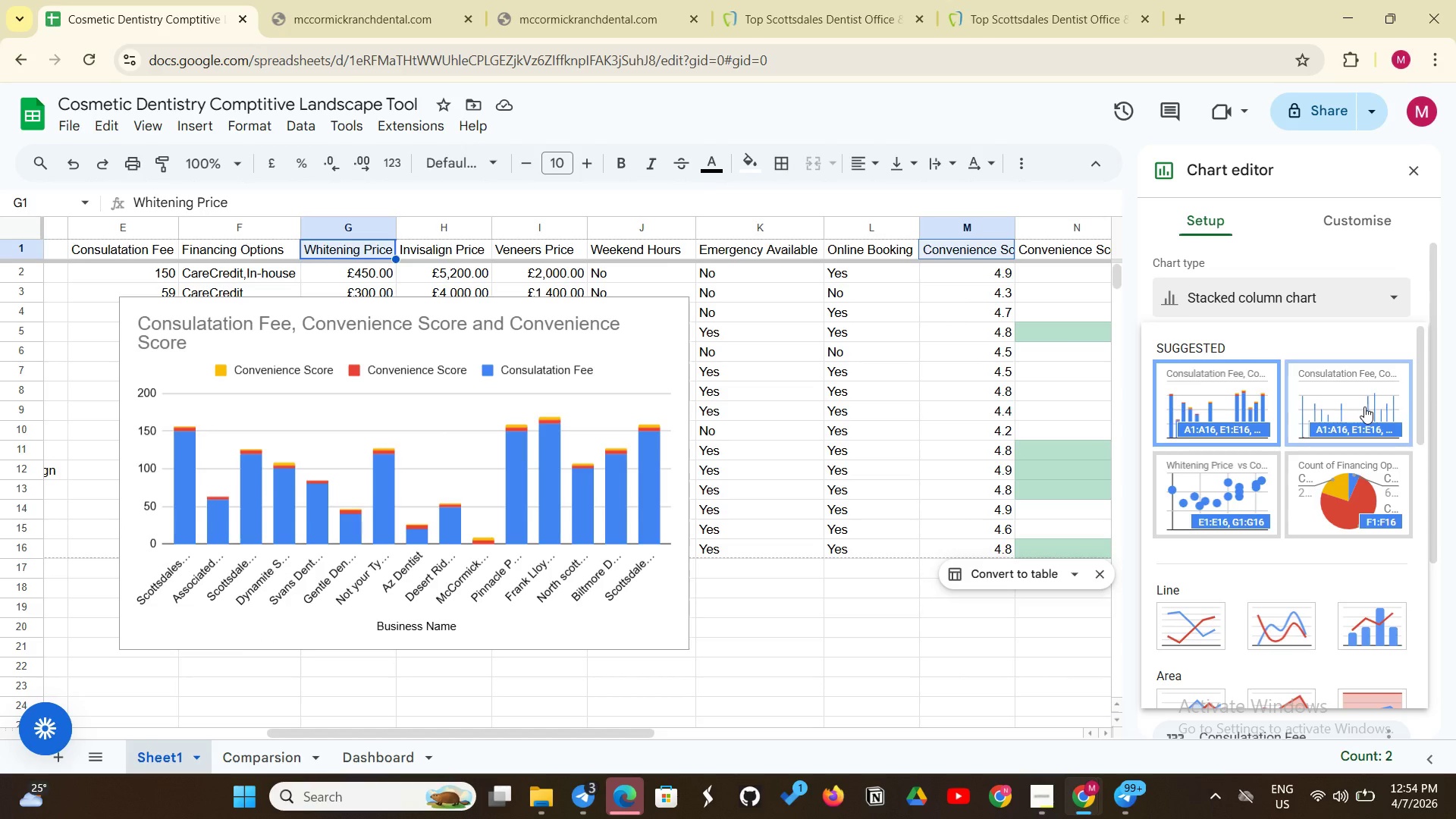 
hold_key(key=ControlLeft, duration=1.5)
 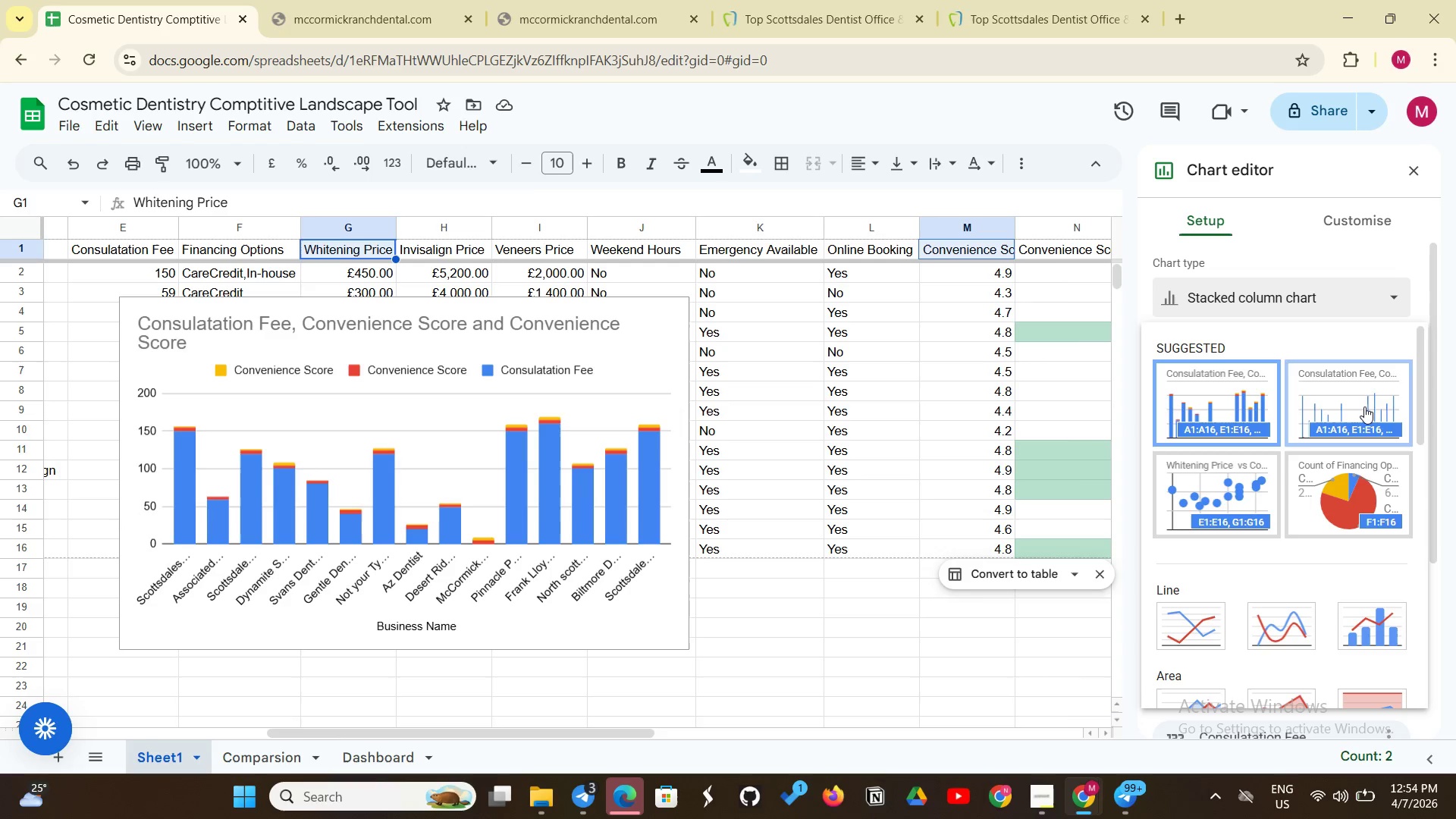 
hold_key(key=ControlLeft, duration=1.52)
 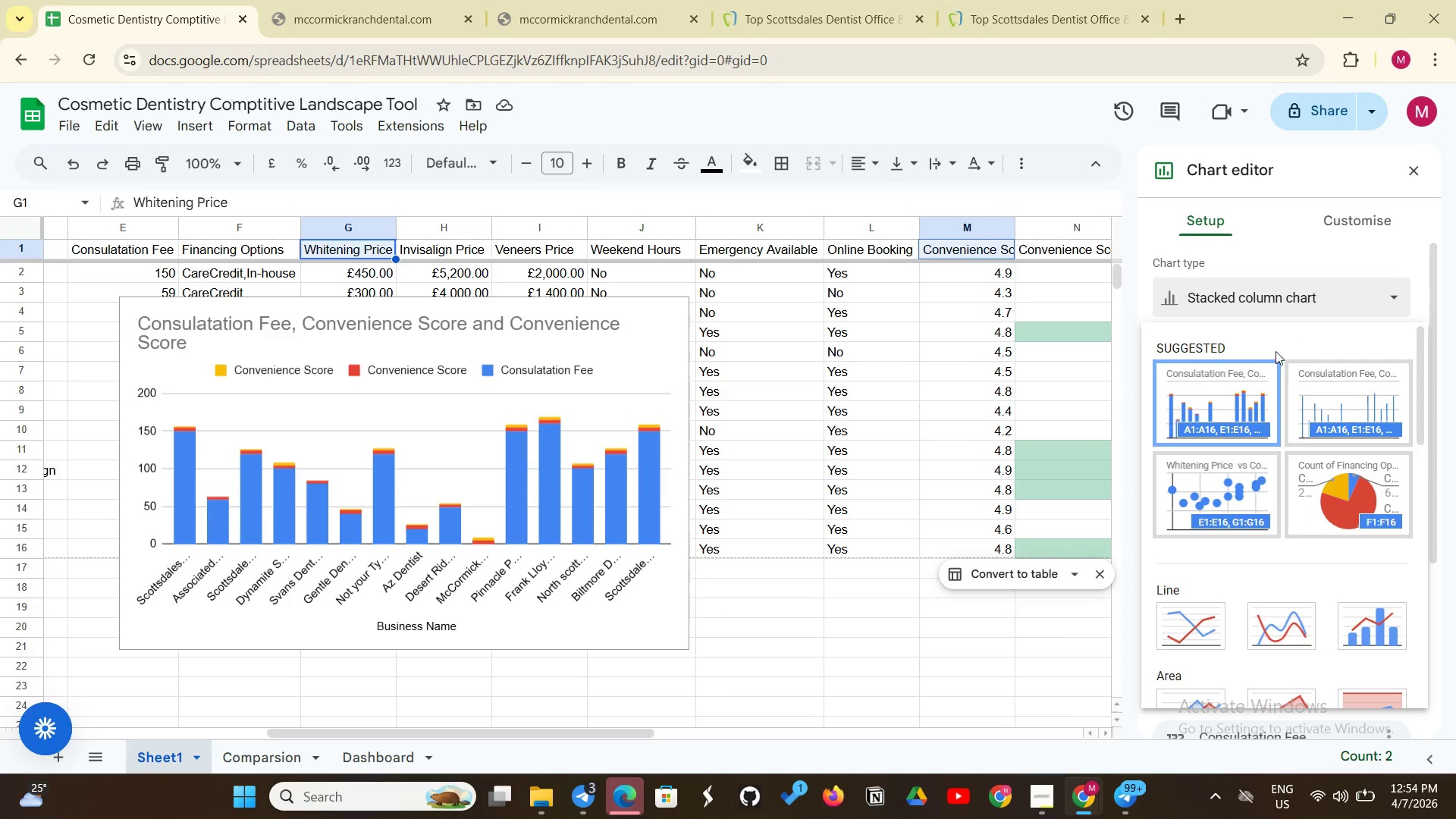 
hold_key(key=ControlLeft, duration=1.5)
hold_key(key=ControlLeft, duration=1.33)
scroll: coordinate [1307, 596], scroll_direction: down, amount: 9.0
 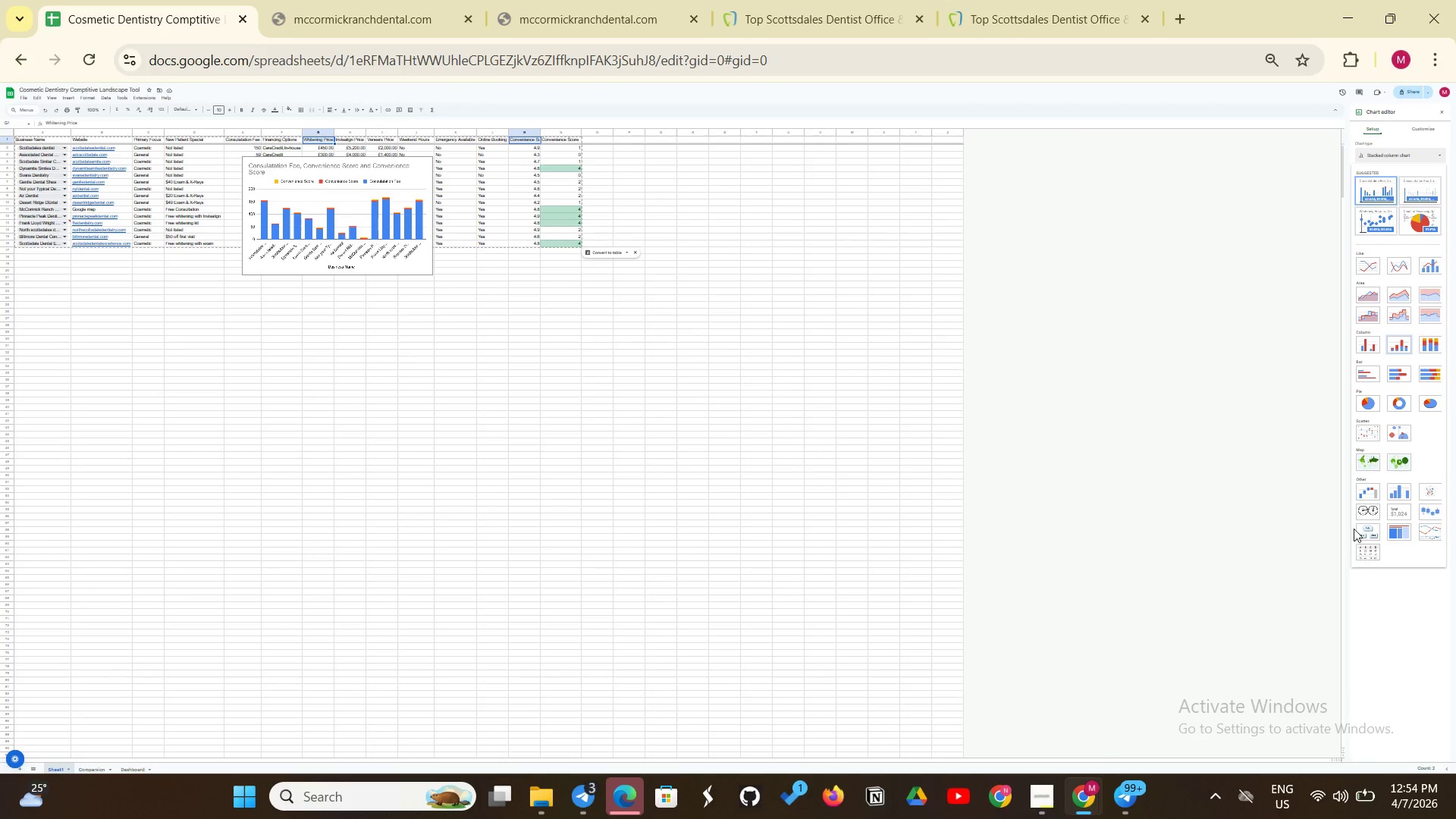 
scroll: coordinate [1399, 466], scroll_direction: up, amount: 4.0
 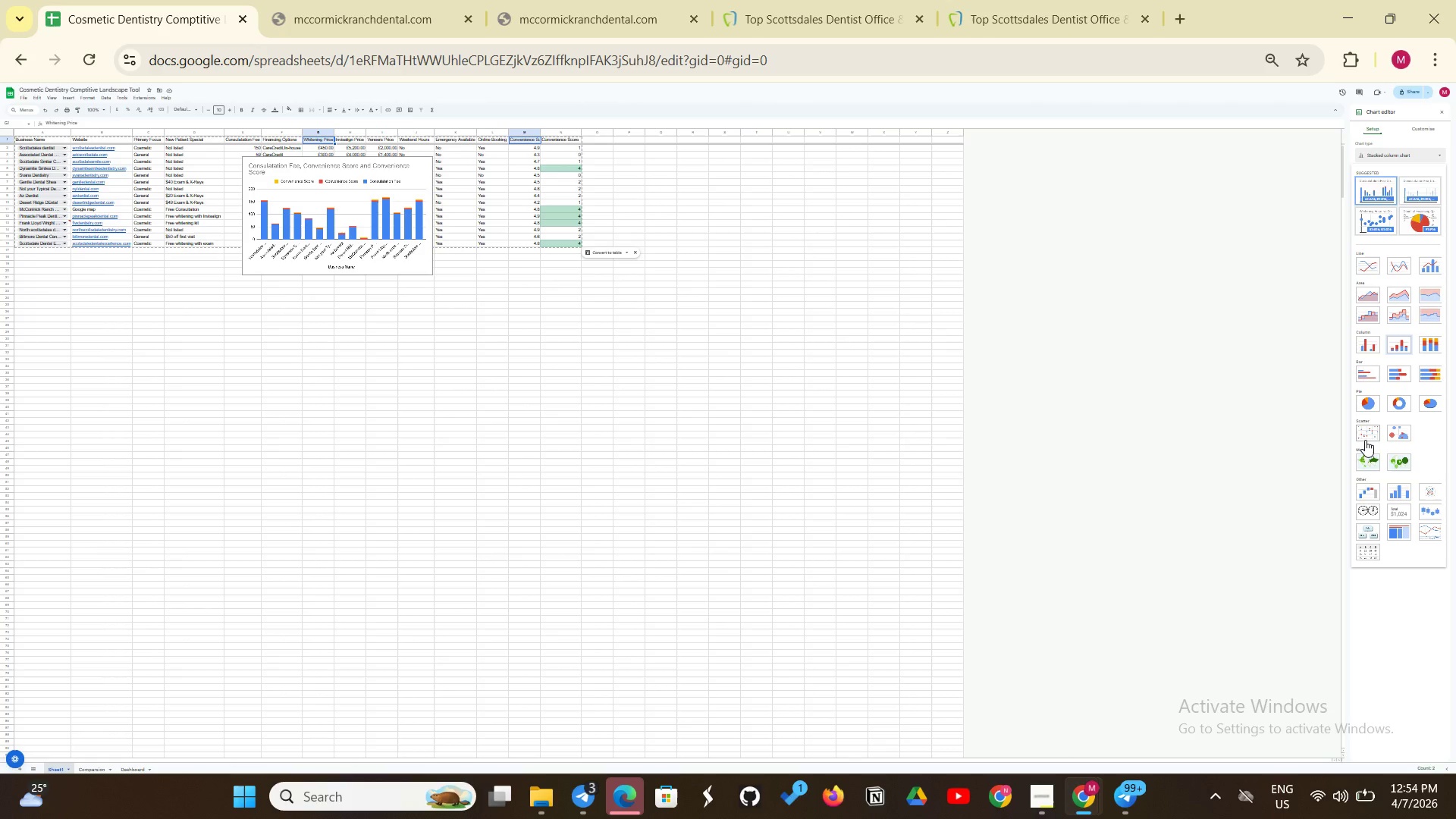 
left_click_drag(start_coordinate=[1404, 430], to_coordinate=[1407, 256])
 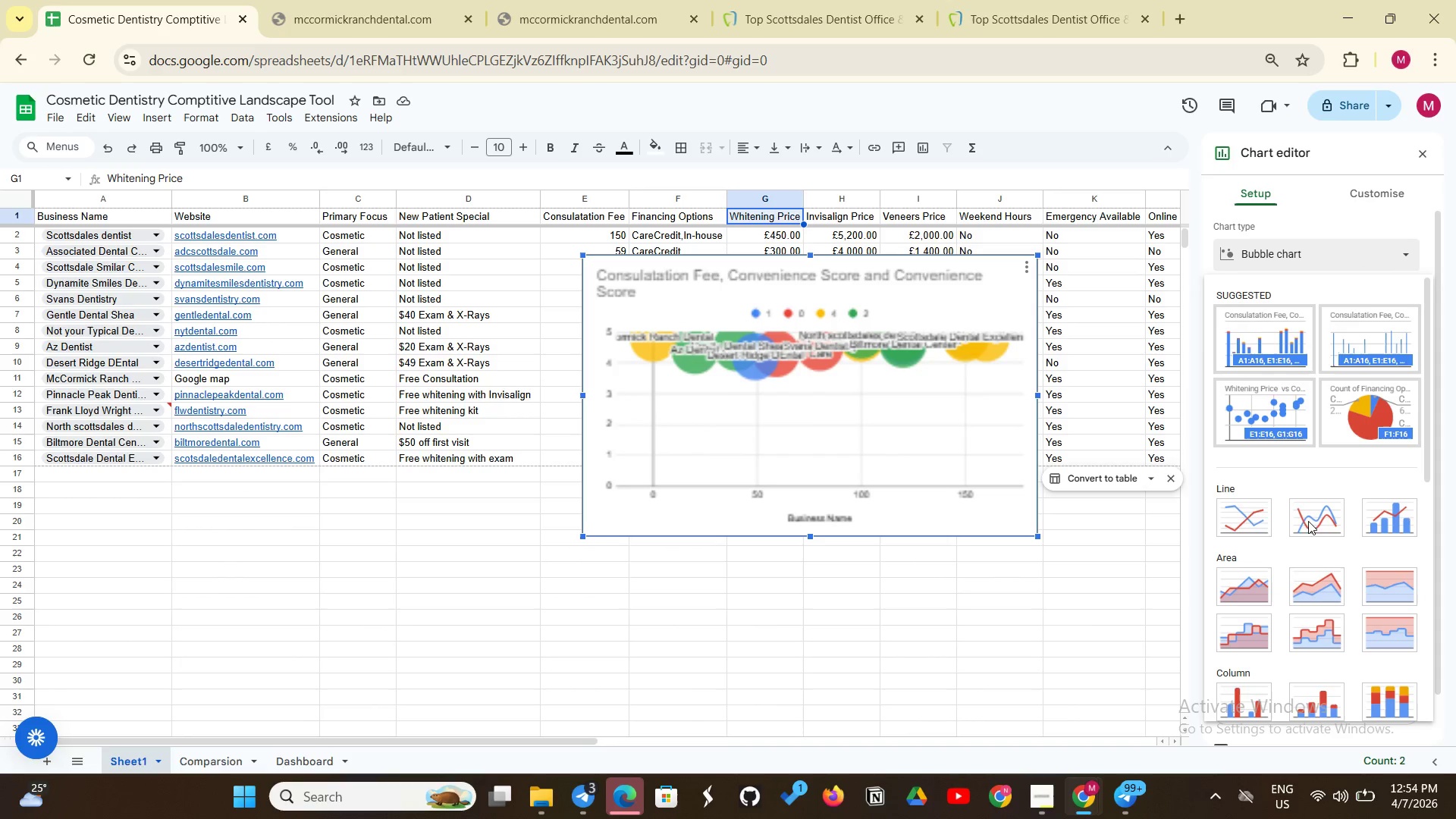 
hold_key(key=ControlLeft, duration=0.83)
 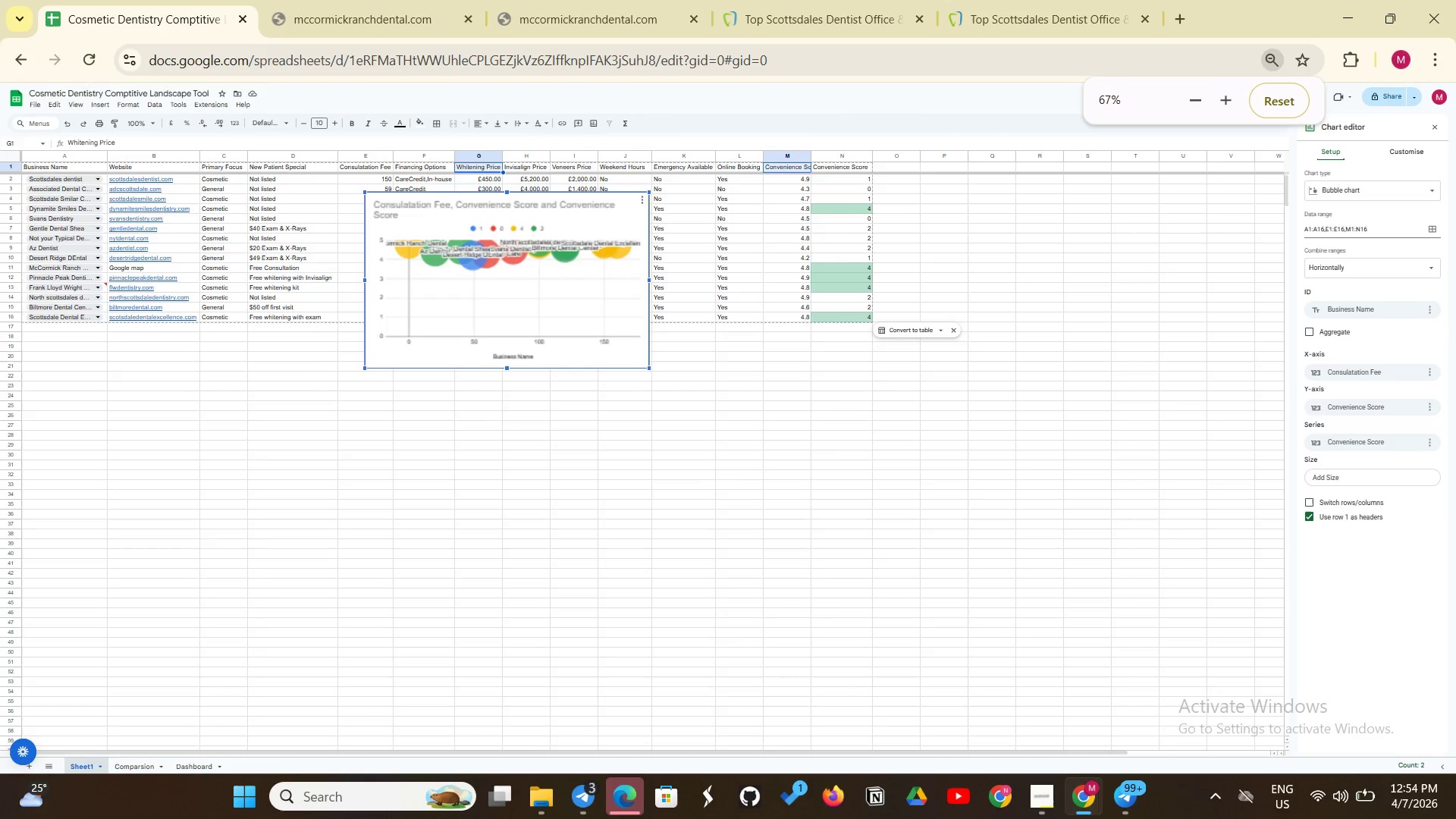 
hold_key(key=NumpadAdd, duration=0.45)
 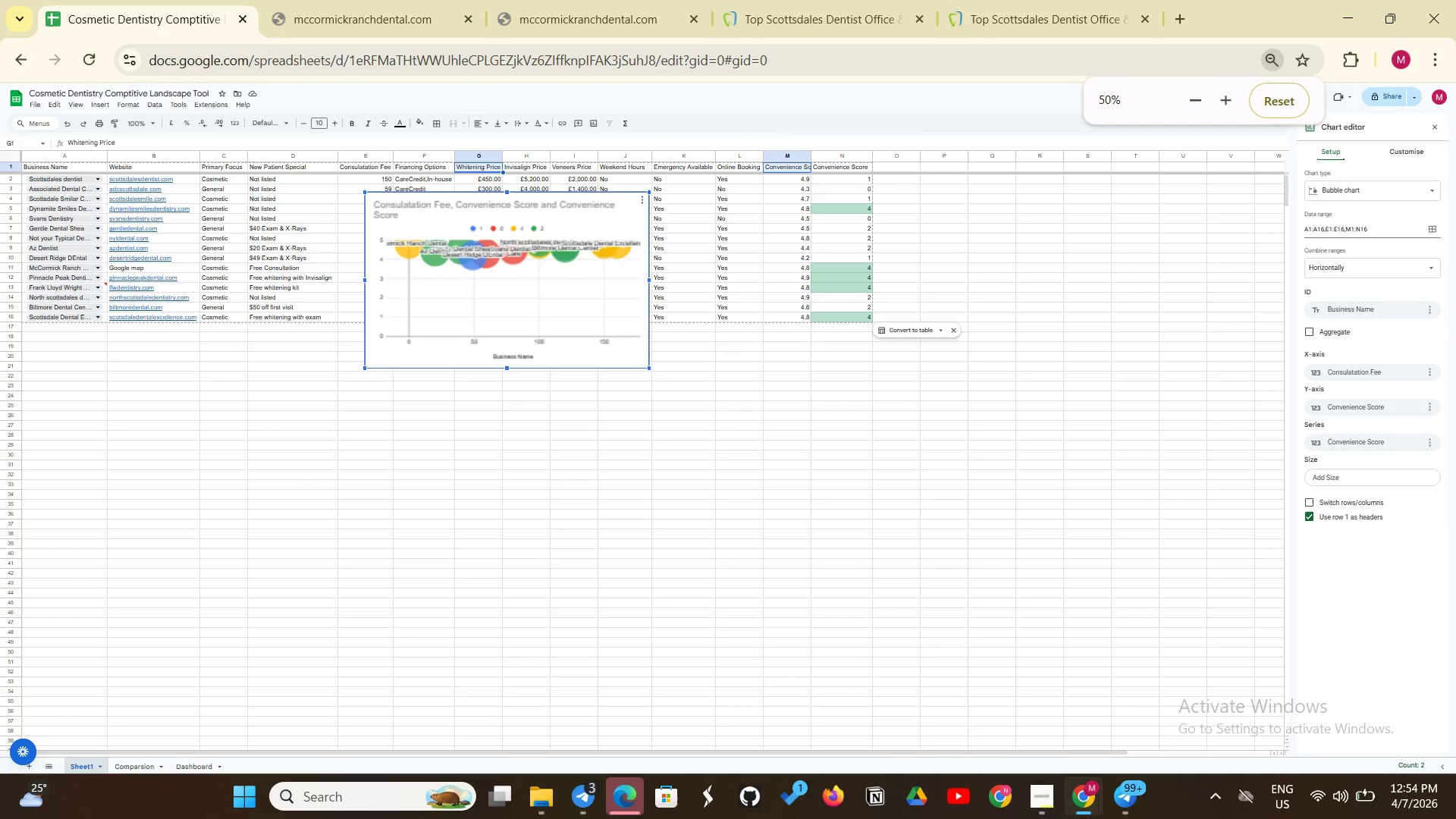 
hold_key(key=ControlLeft, duration=0.83)
 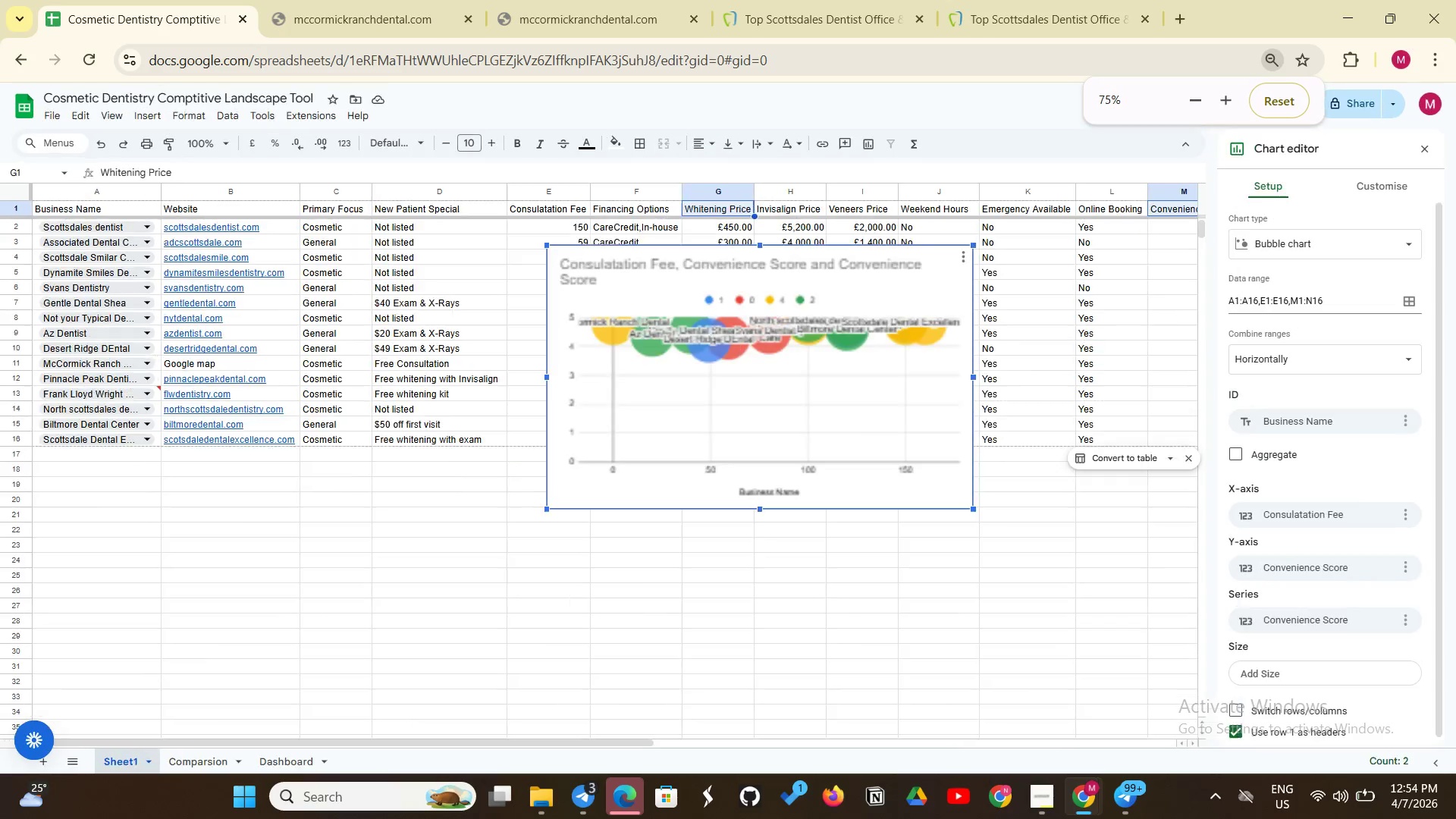 
hold_key(key=NumpadAdd, duration=0.72)
 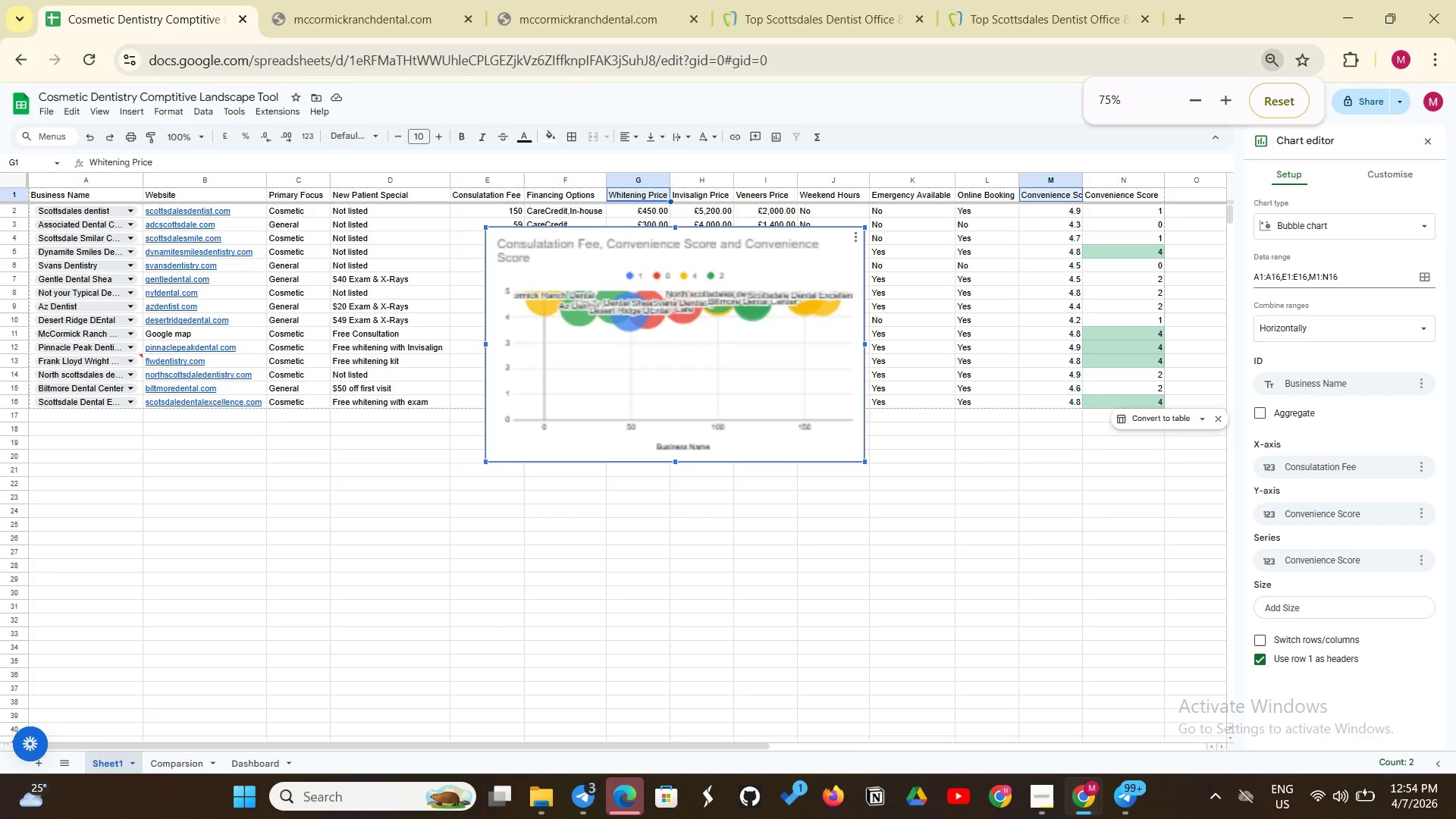 
hold_key(key=ControlLeft, duration=0.92)
 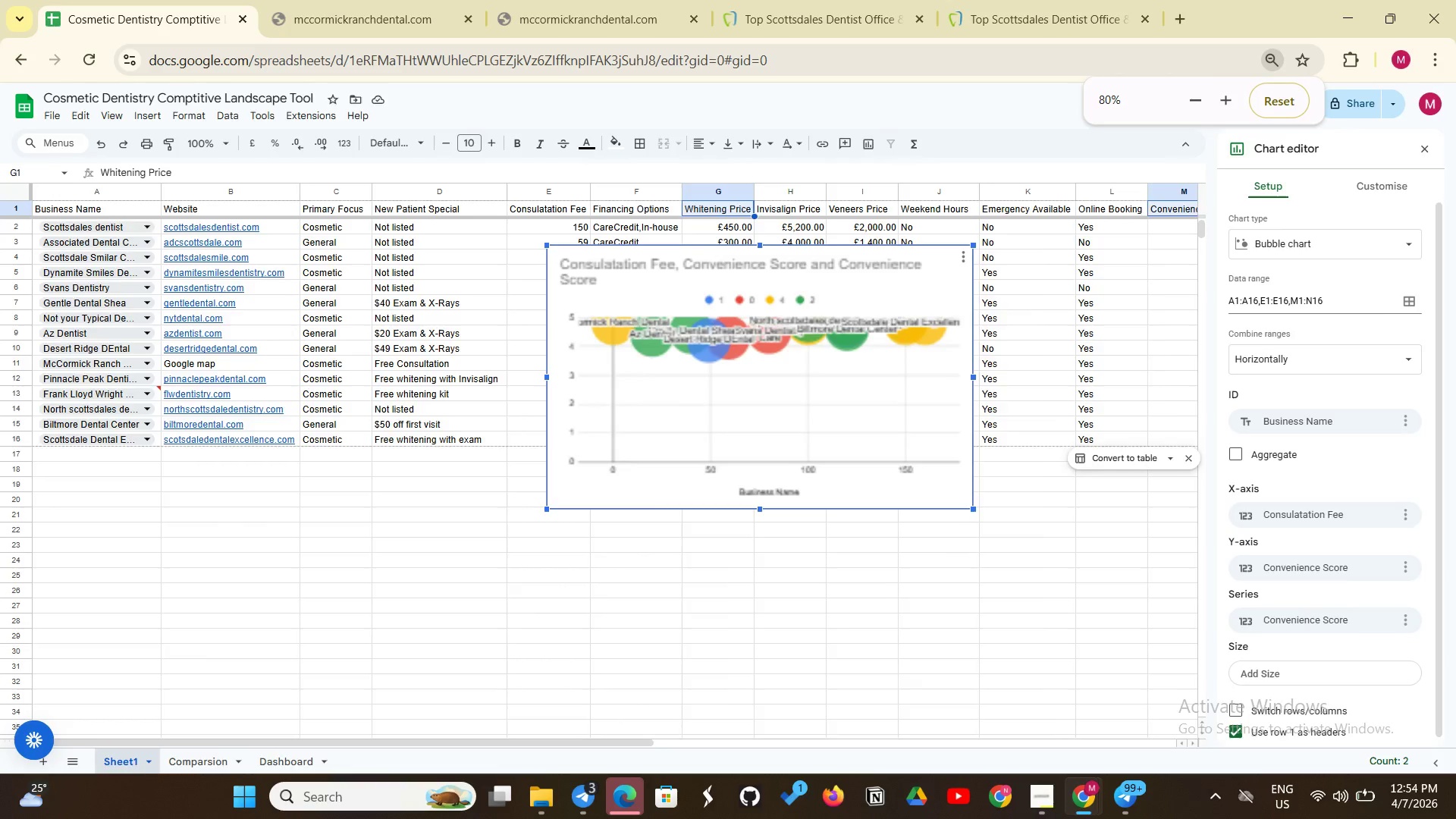 
hold_key(key=NumpadAdd, duration=0.84)
 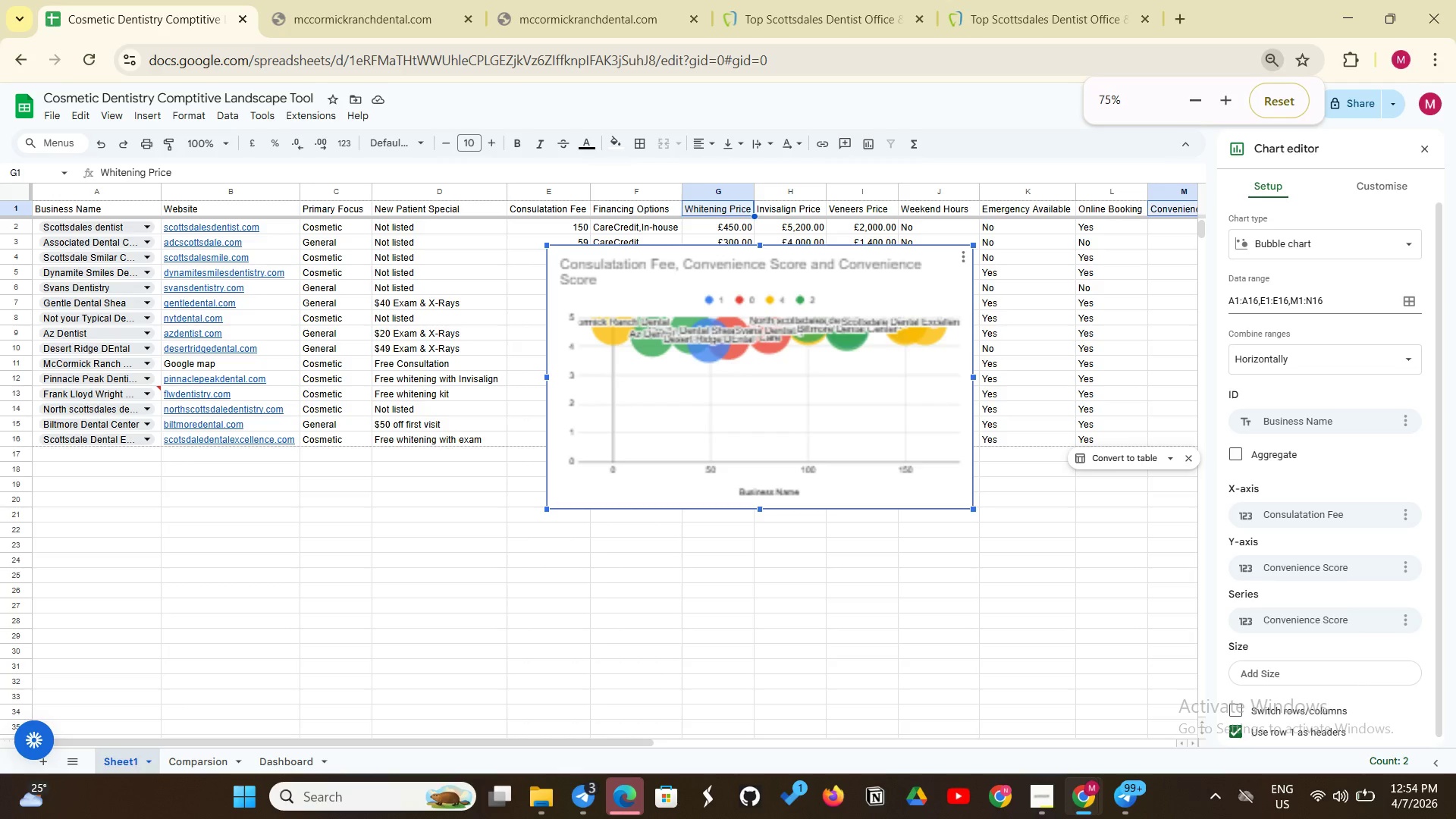 
hold_key(key=ControlLeft, duration=1.02)
 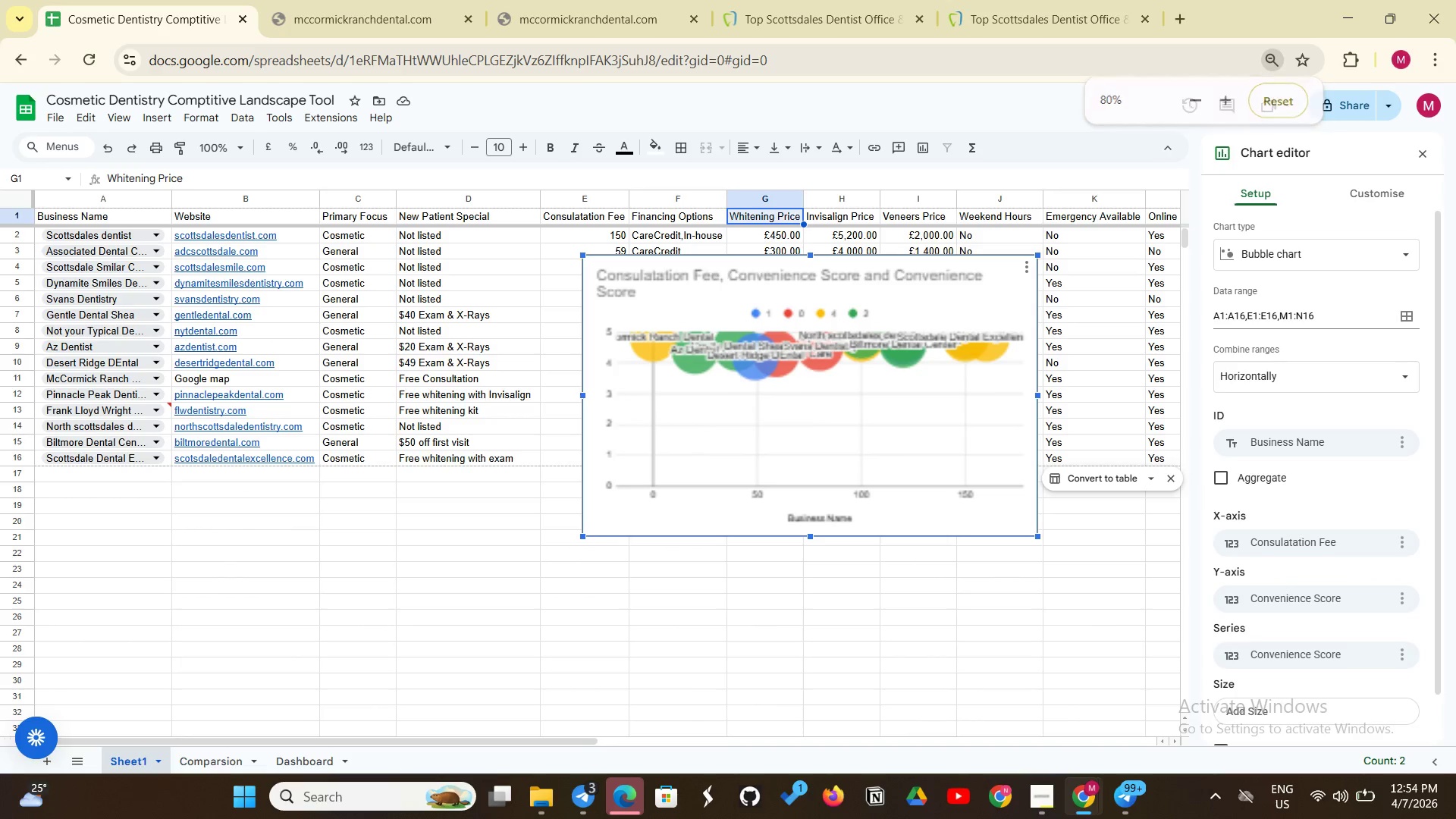 
hold_key(key=NumpadAdd, duration=1.0)
 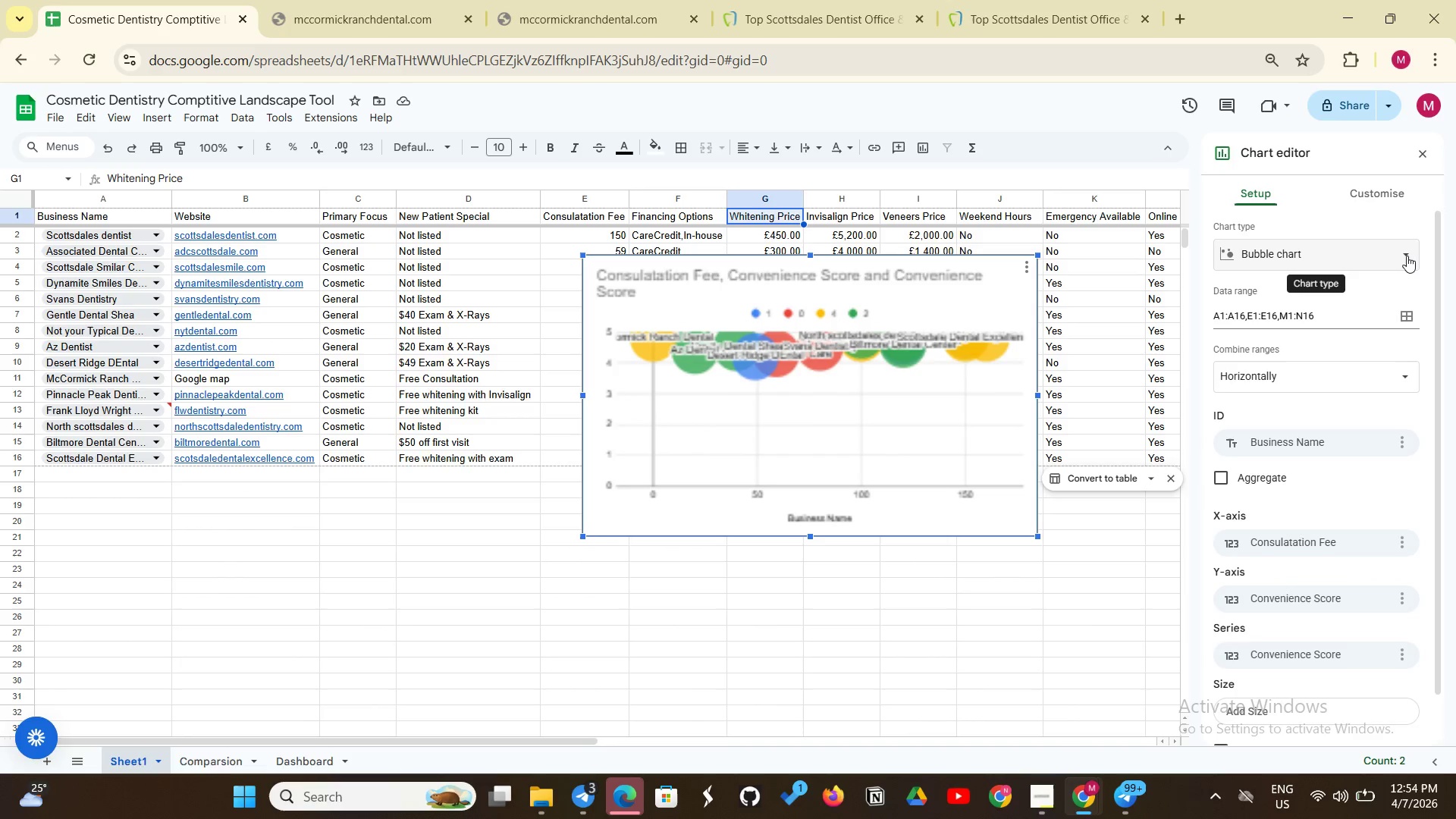 
left_click([1407, 256])
 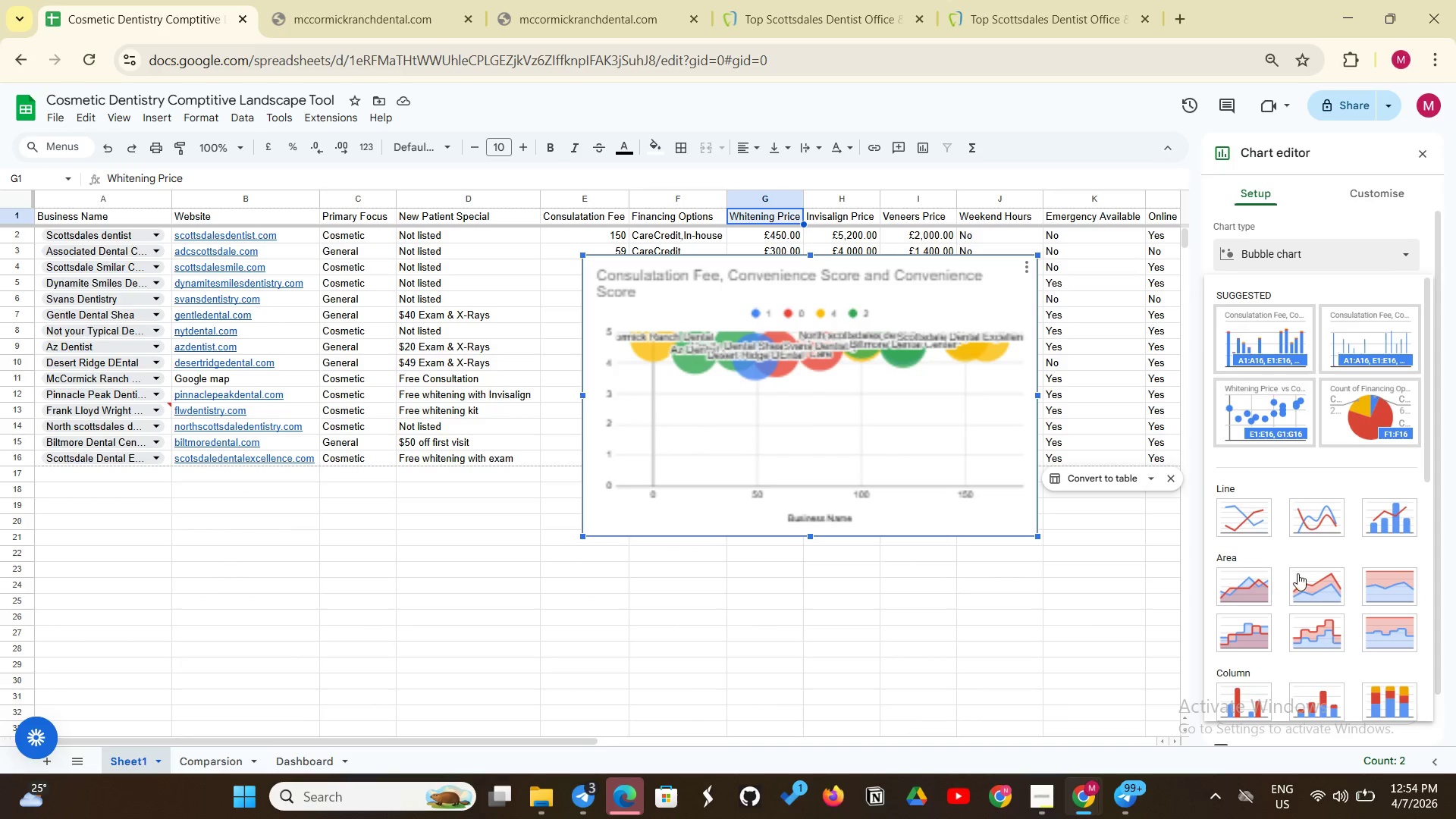 
scroll: coordinate [1272, 588], scroll_direction: down, amount: 4.0
 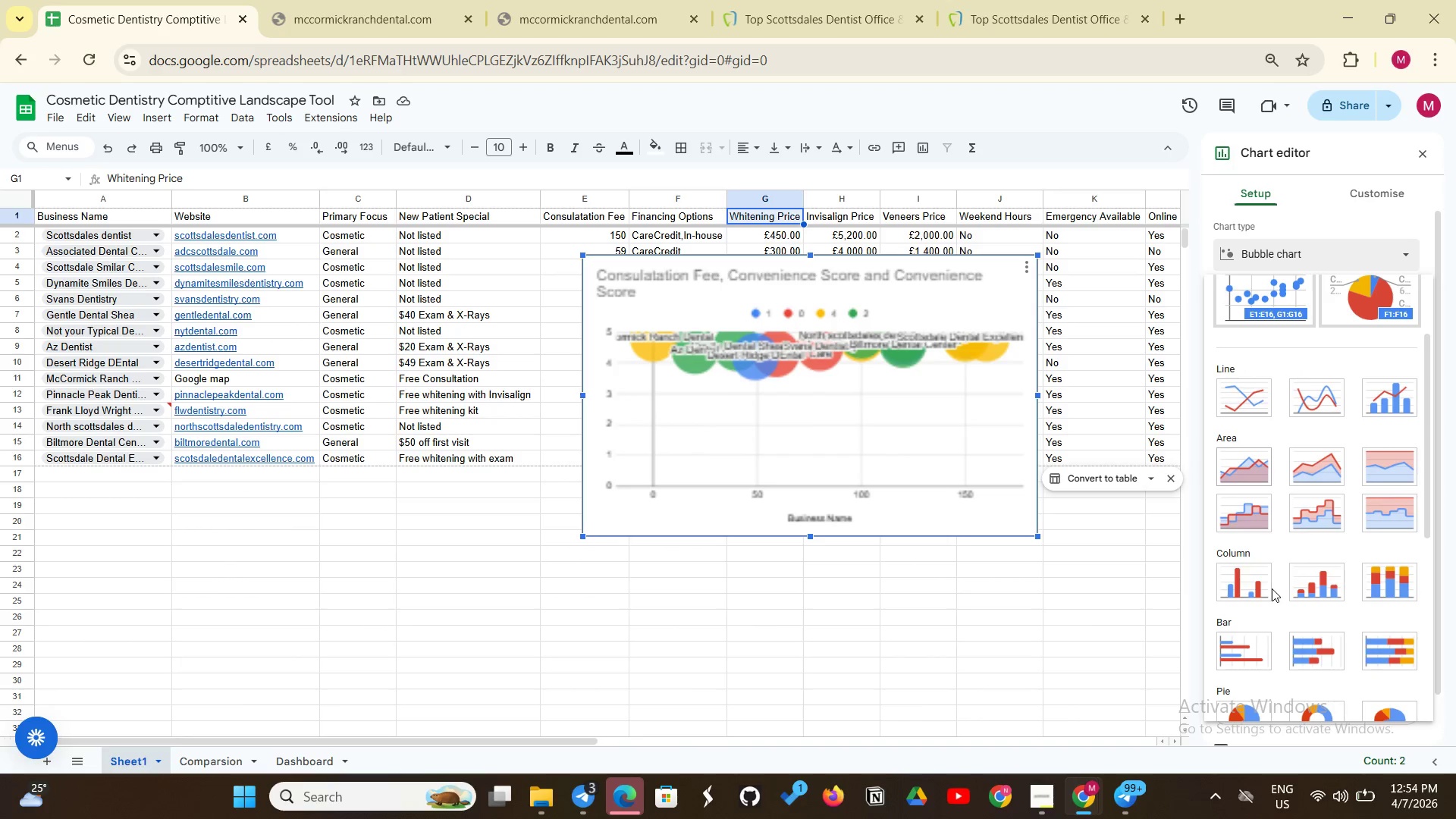 
scroll: coordinate [1272, 588], scroll_direction: up, amount: 3.0
 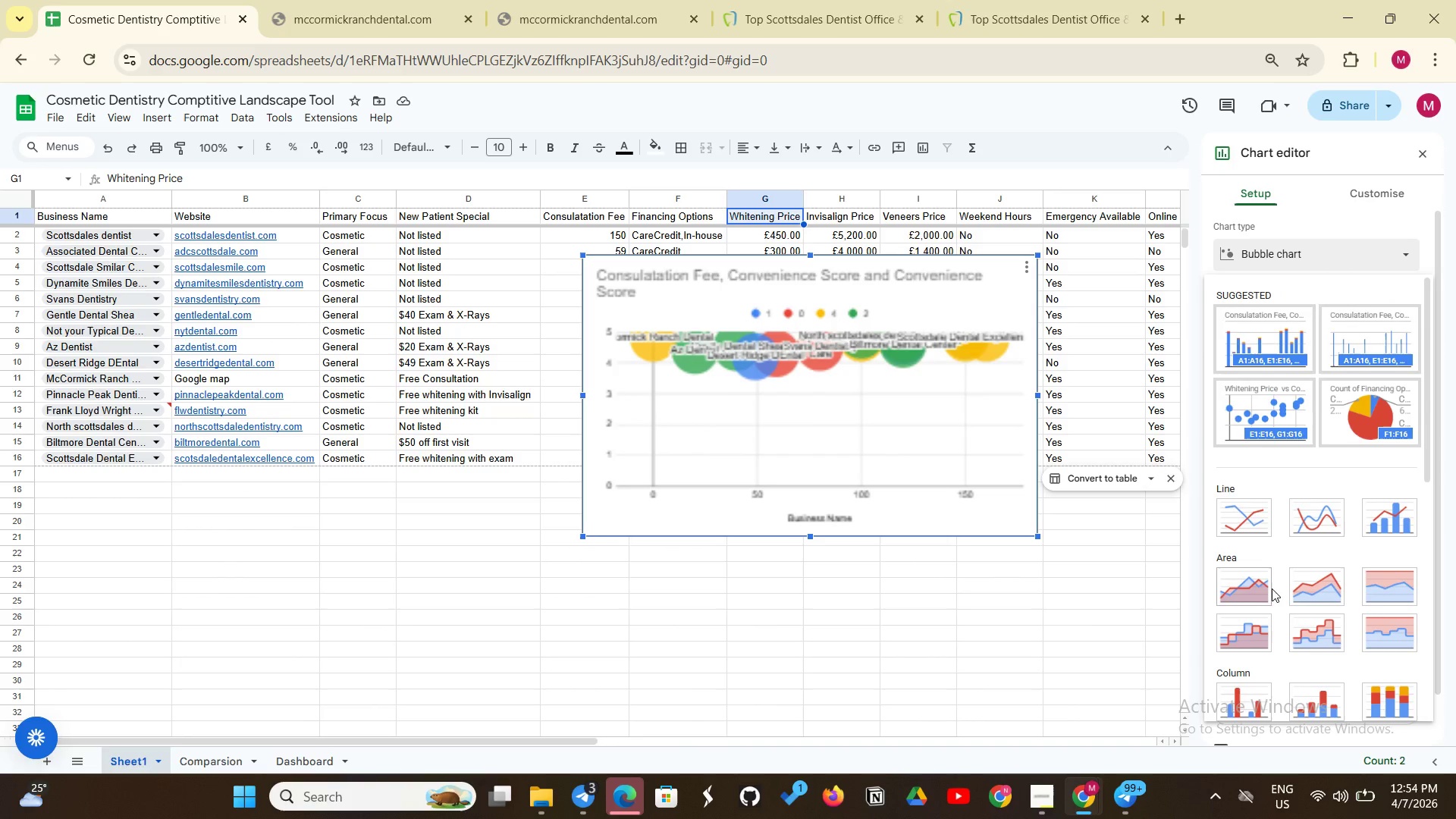 
scroll: coordinate [1272, 588], scroll_direction: down, amount: 2.0
 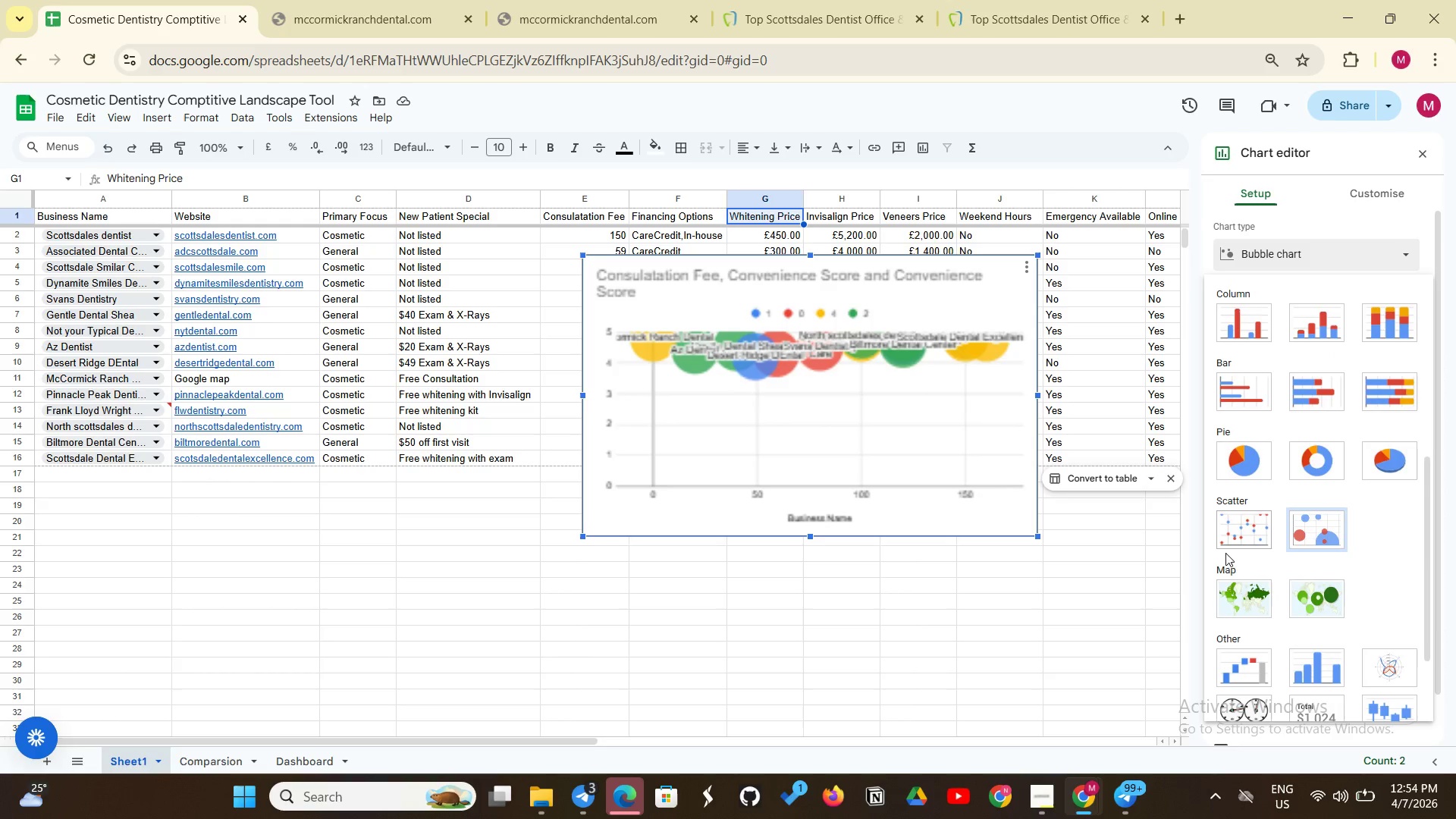 
double_click([1224, 517])
 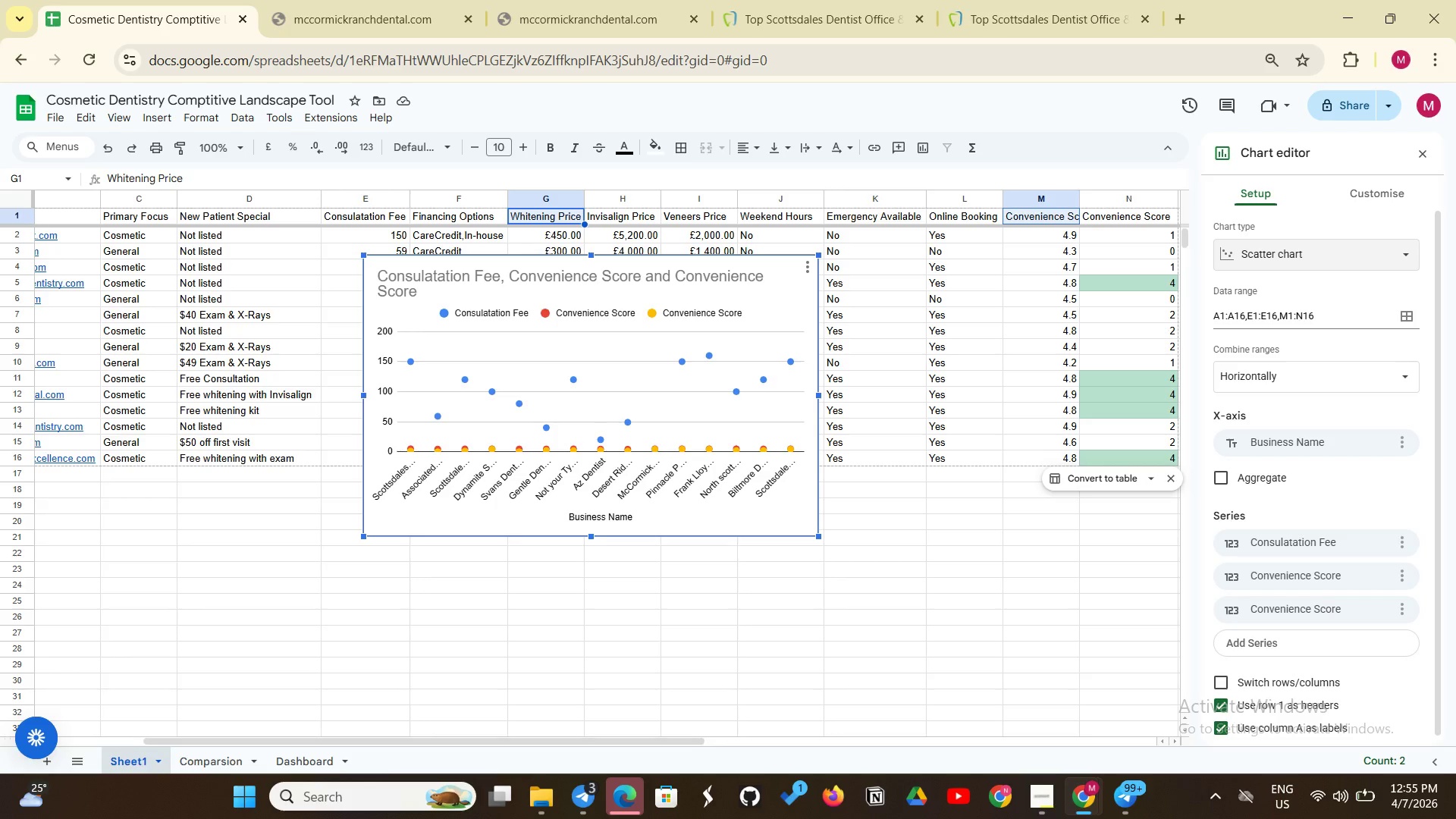 
wait(25.18)
 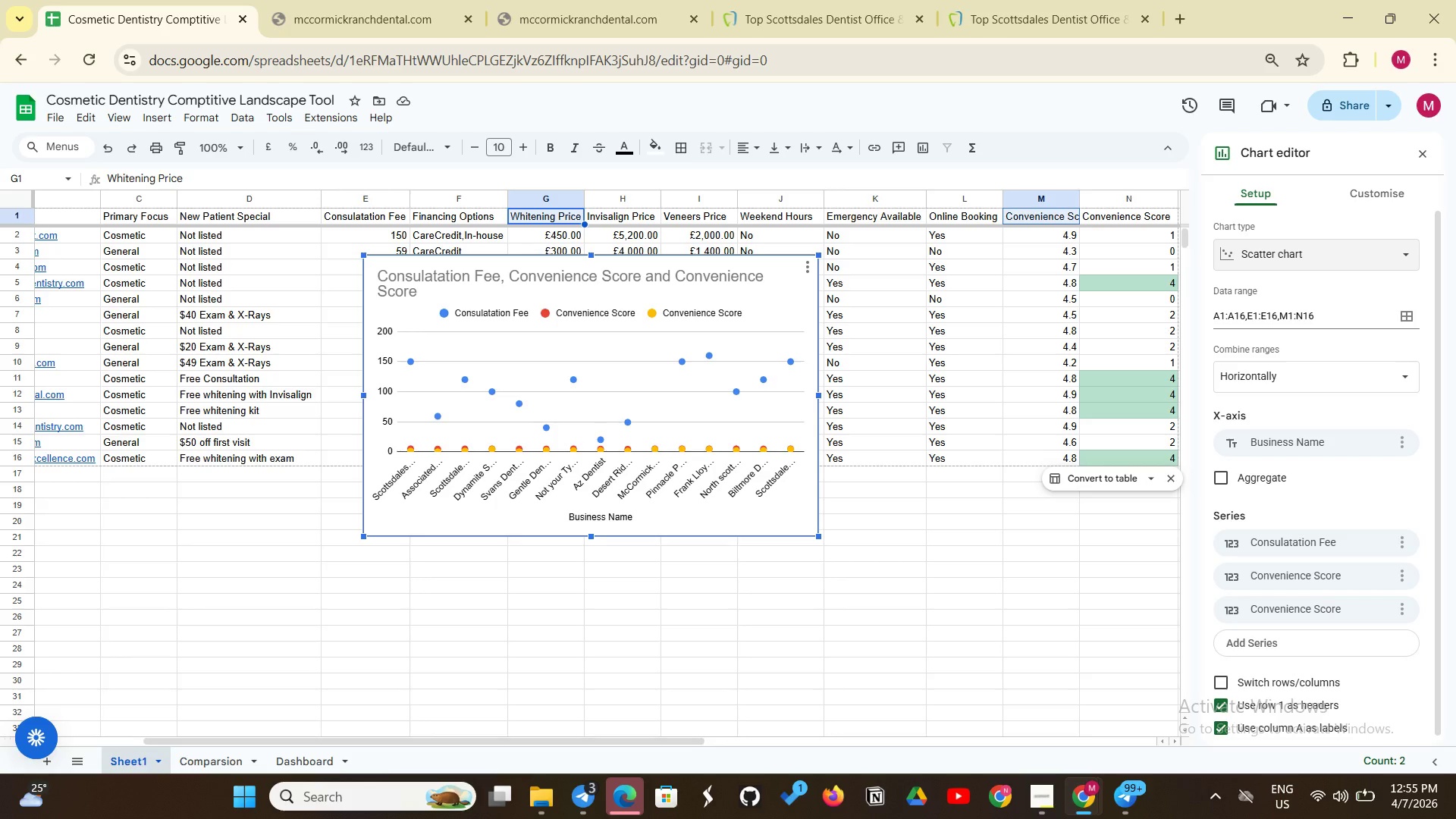 
mouse_move([1417, 451])
 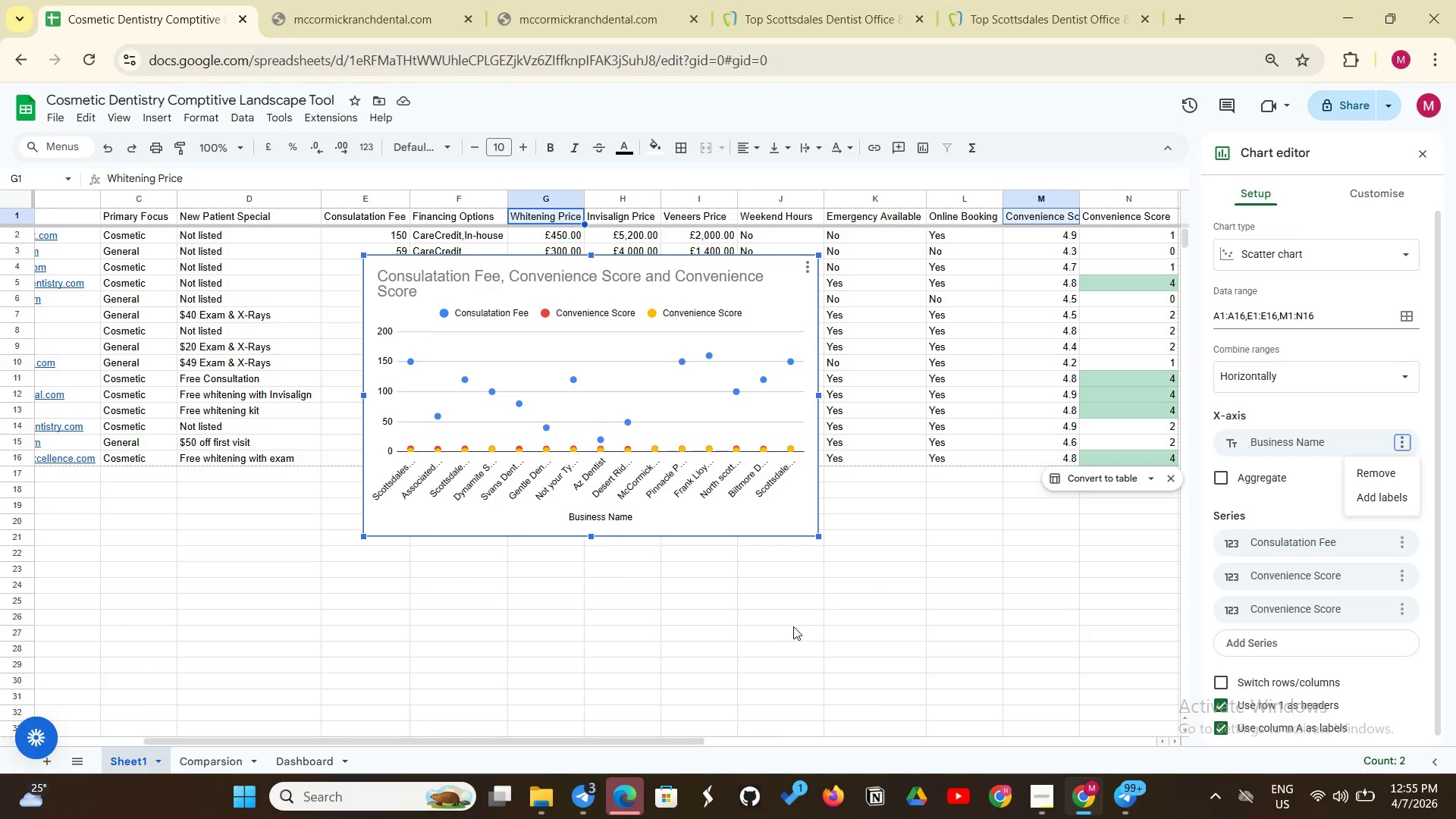 
wait(11.63)
 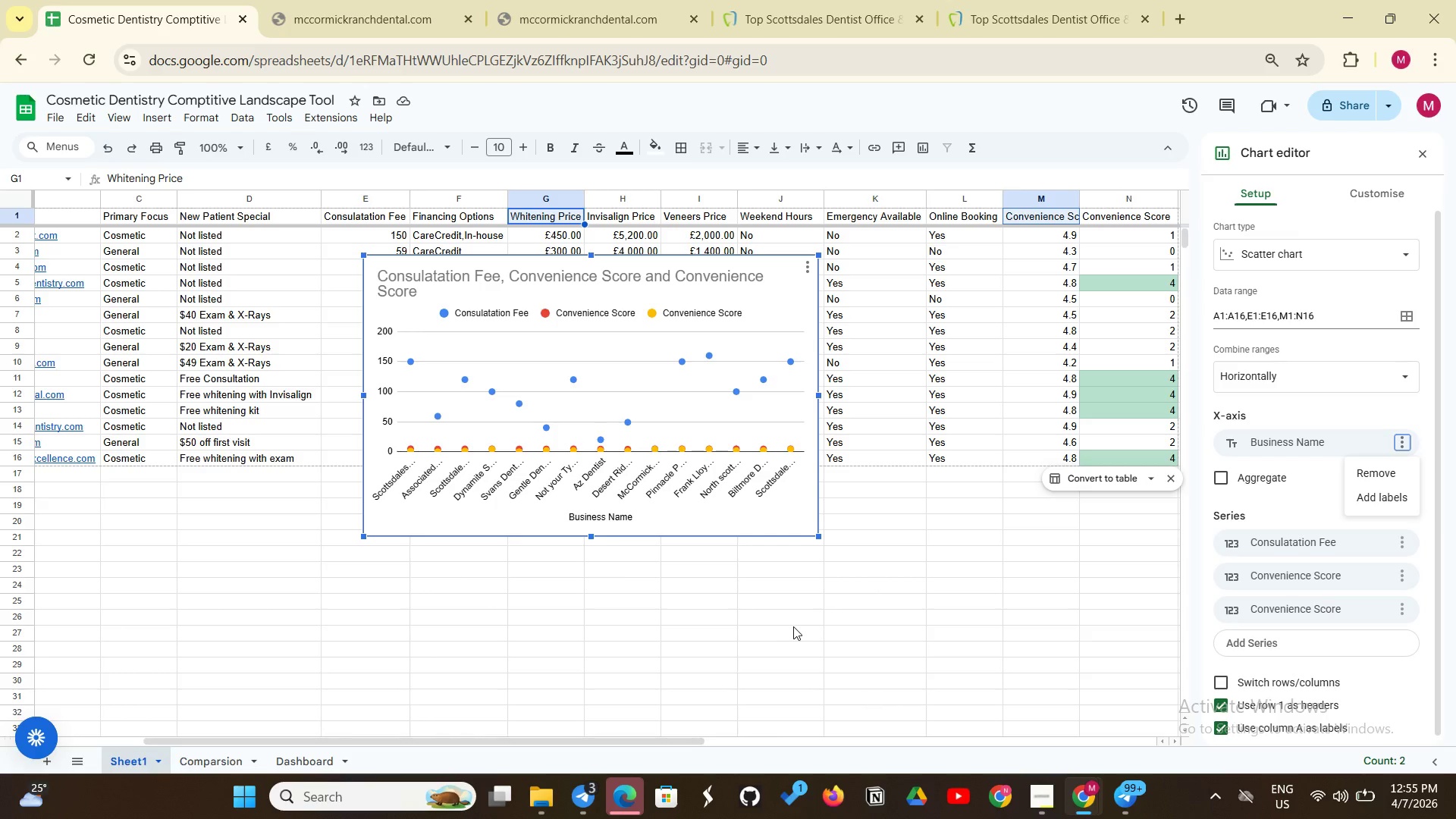 
hold_key(key=ControlLeft, duration=0.53)
 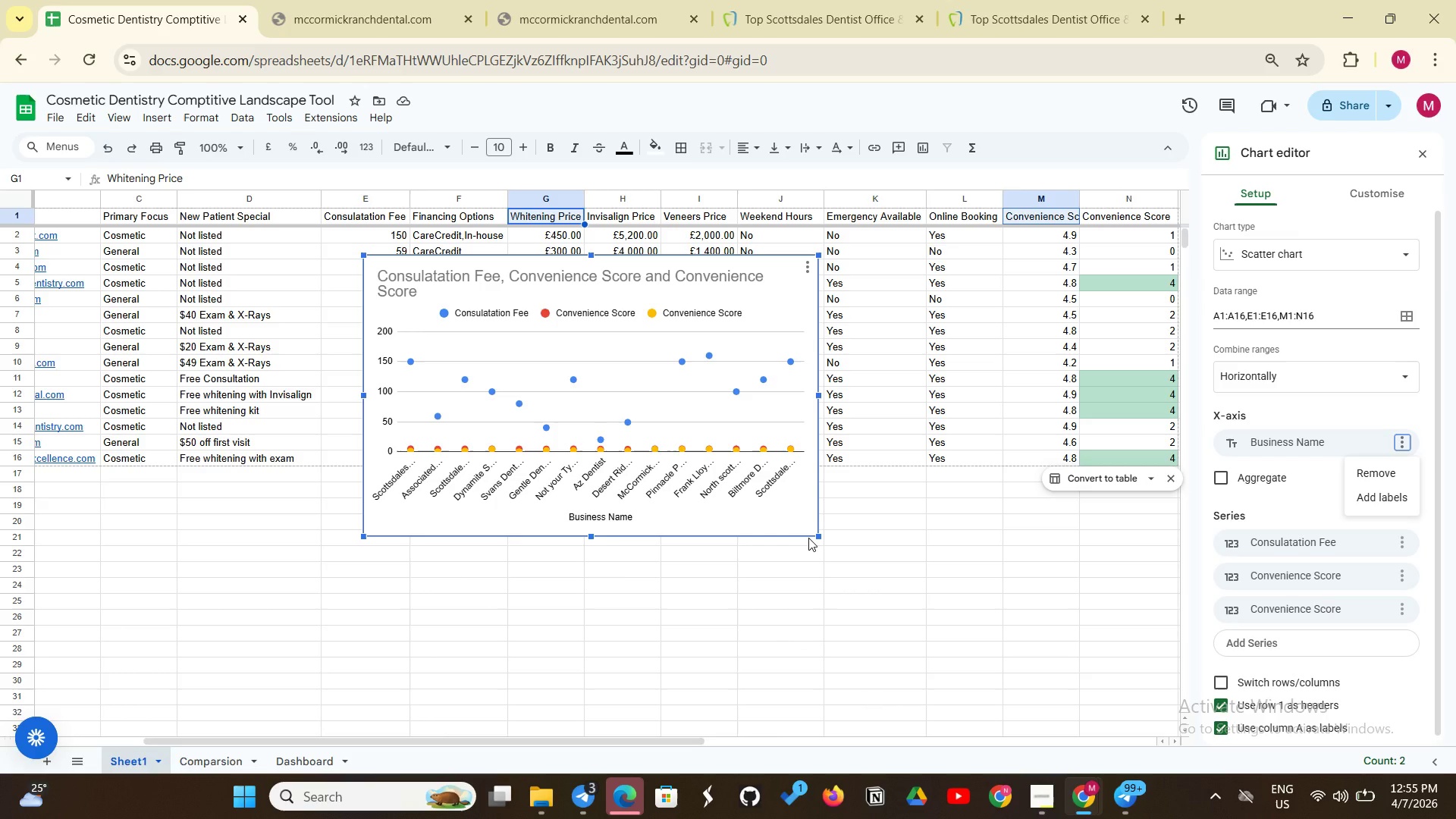 
left_click([808, 538])
 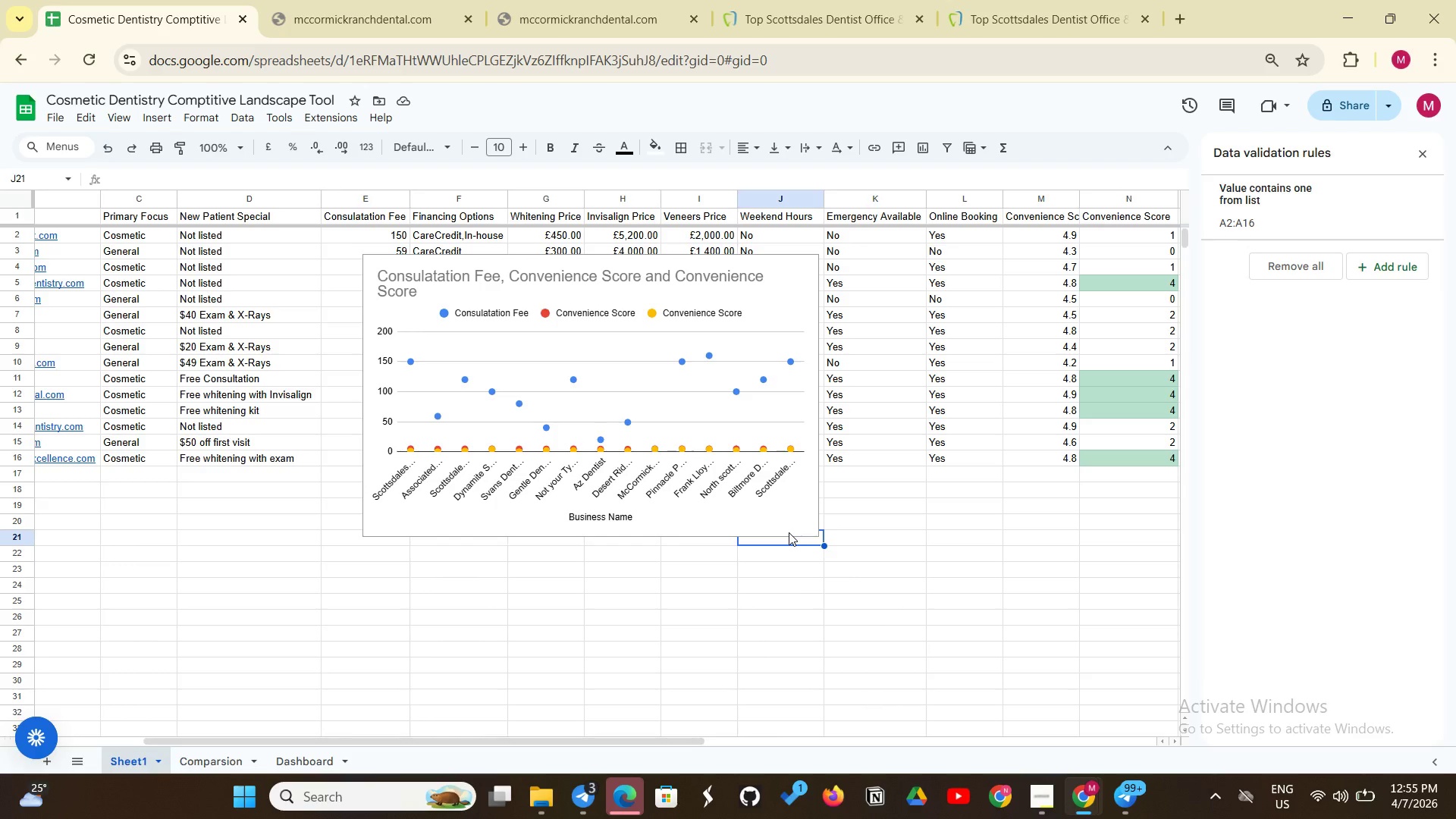 
left_click([789, 532])
 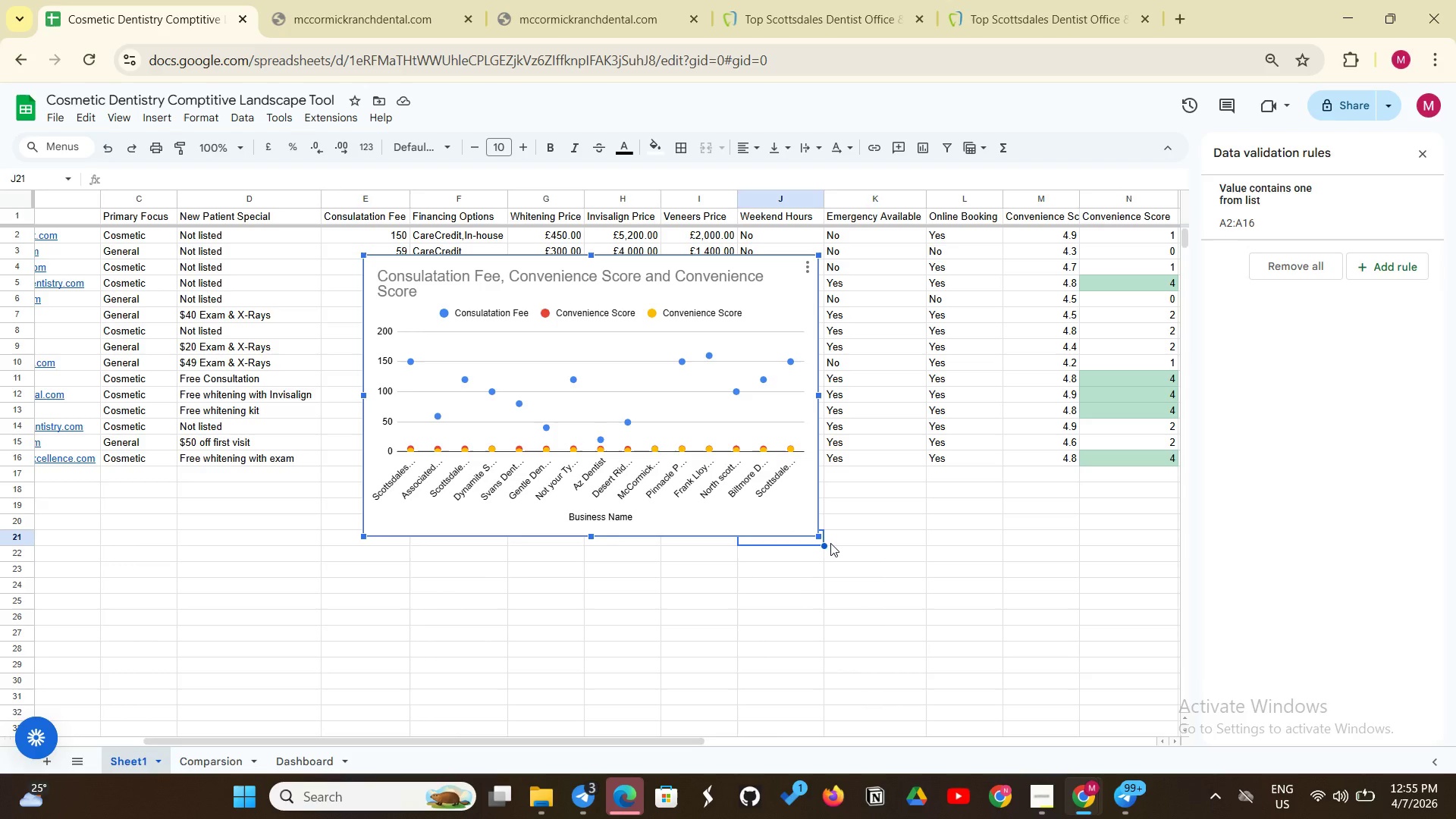 
key(Control+C)
 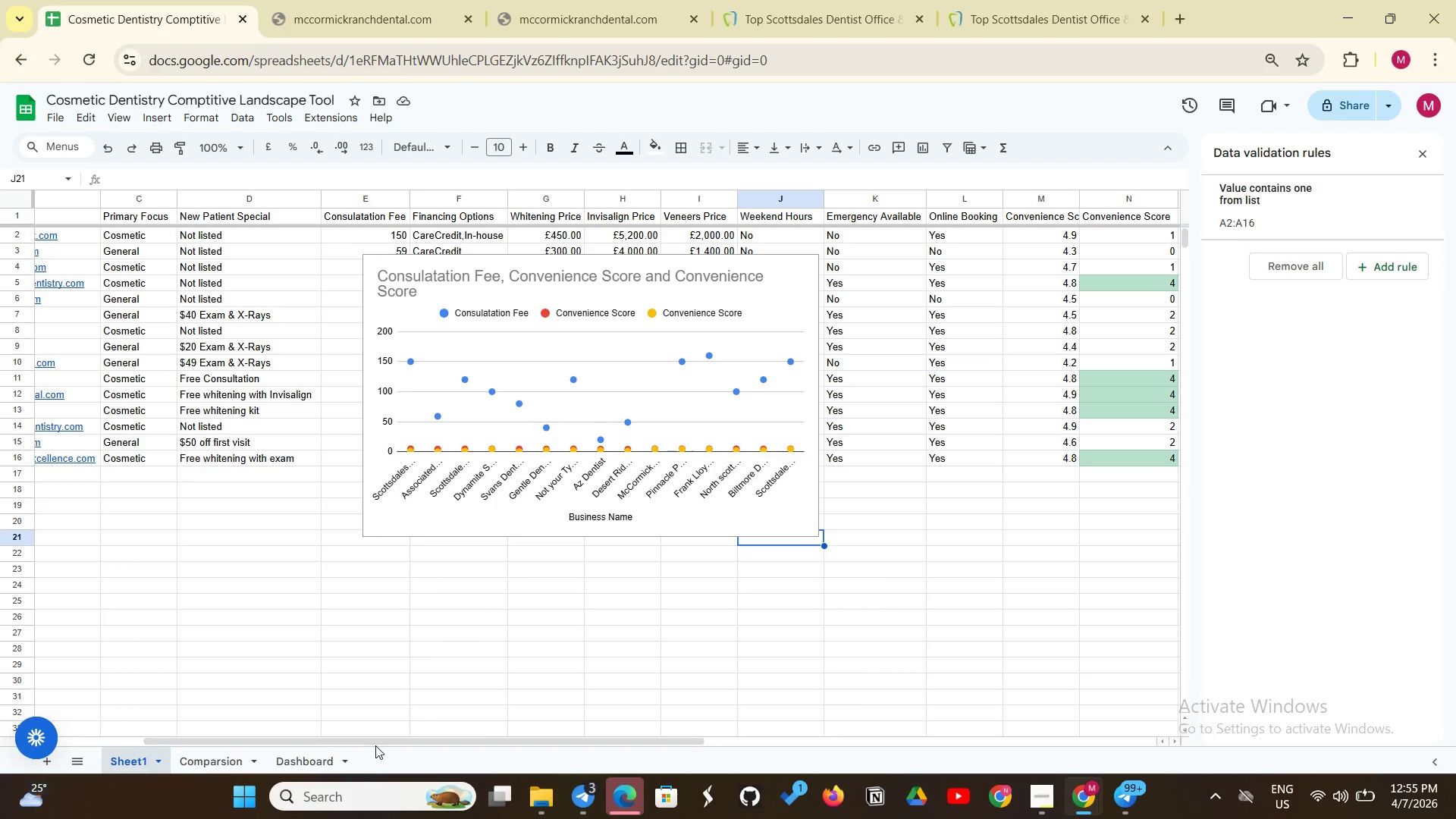 
left_click([318, 770])
 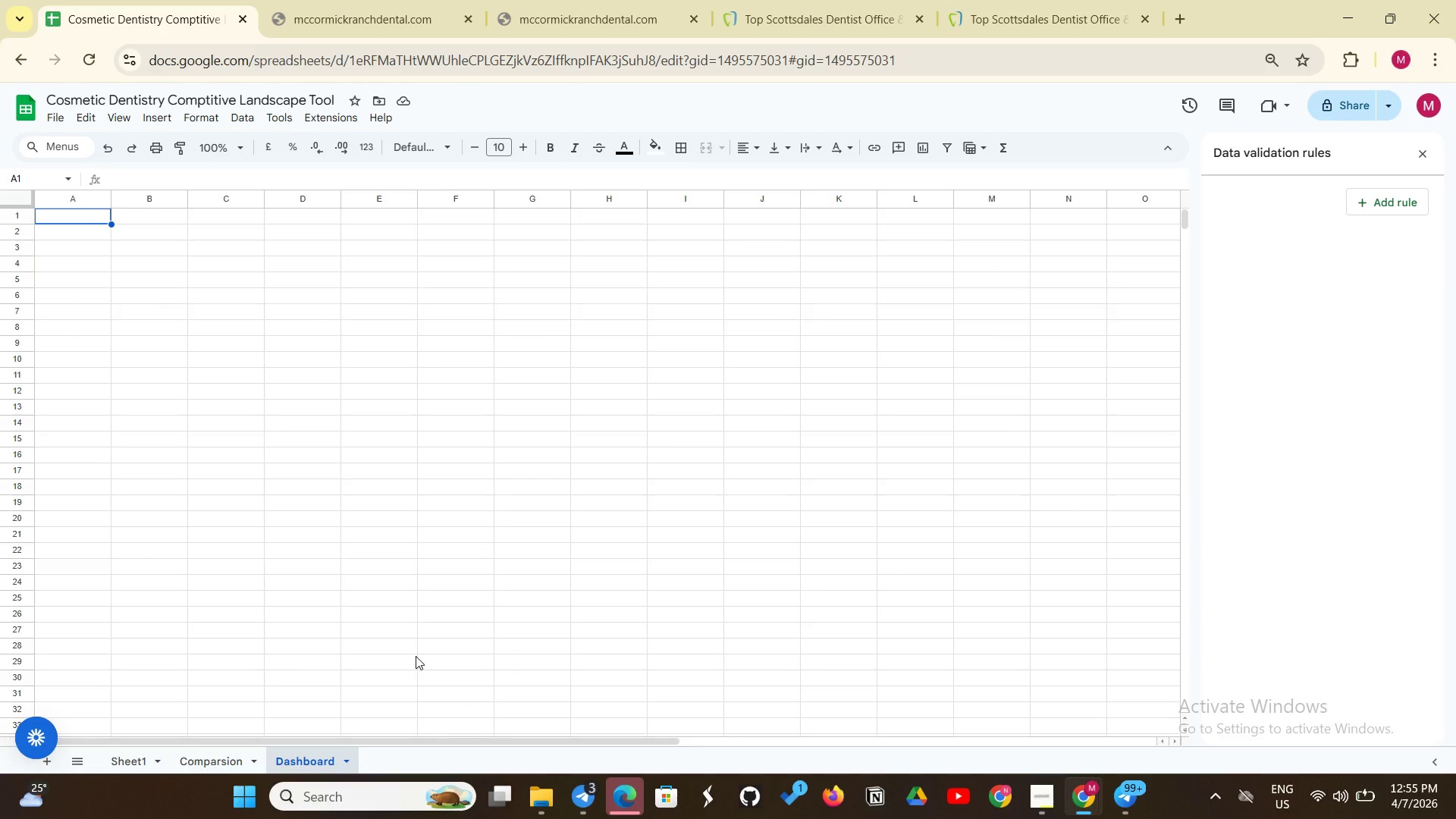 
key(Control+V)
 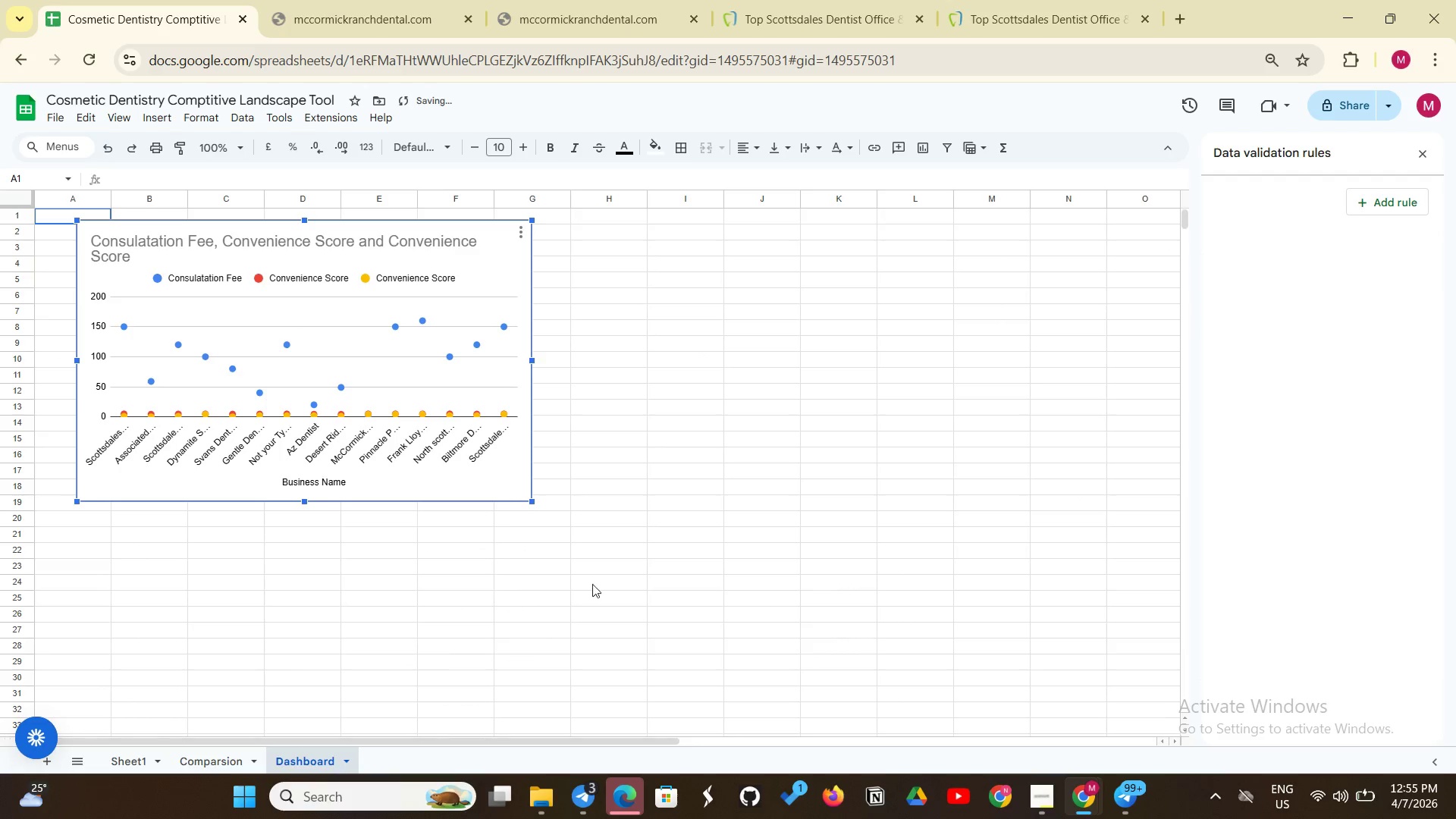 
left_click([666, 558])
 